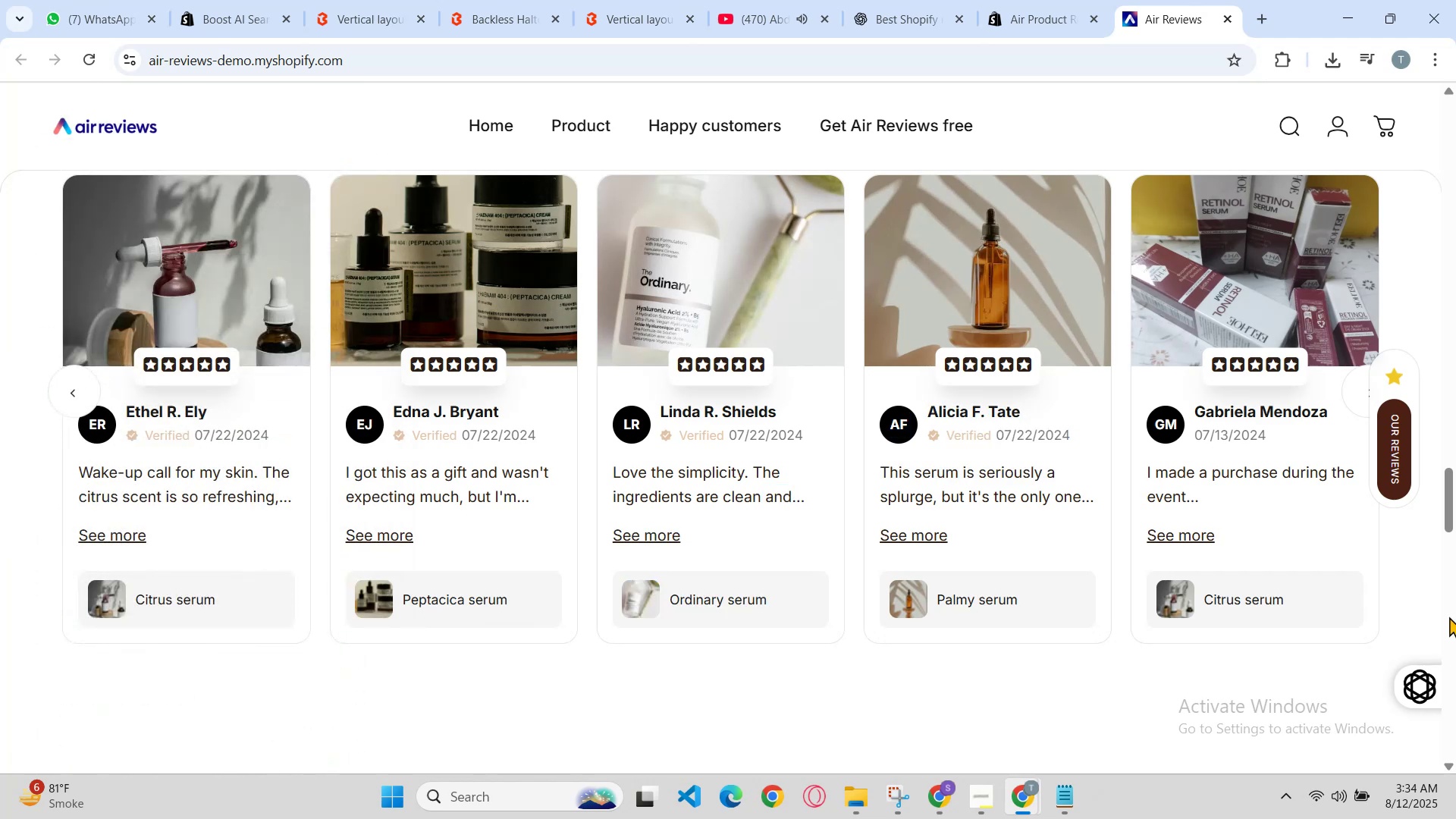 
scroll: coordinate [1259, 659], scroll_direction: up, amount: 1.0
 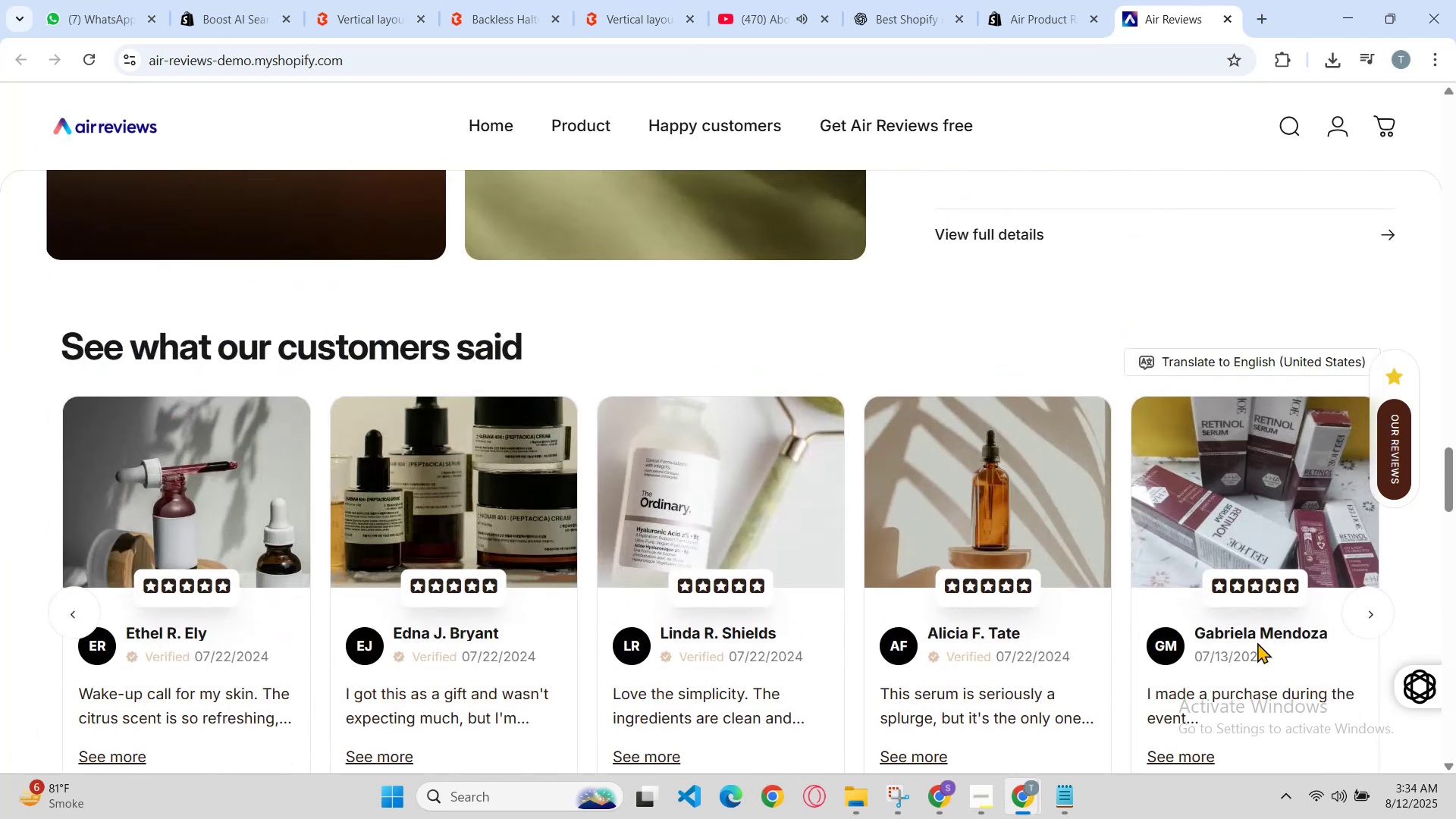 
scroll: coordinate [1316, 566], scroll_direction: none, amount: 0.0
 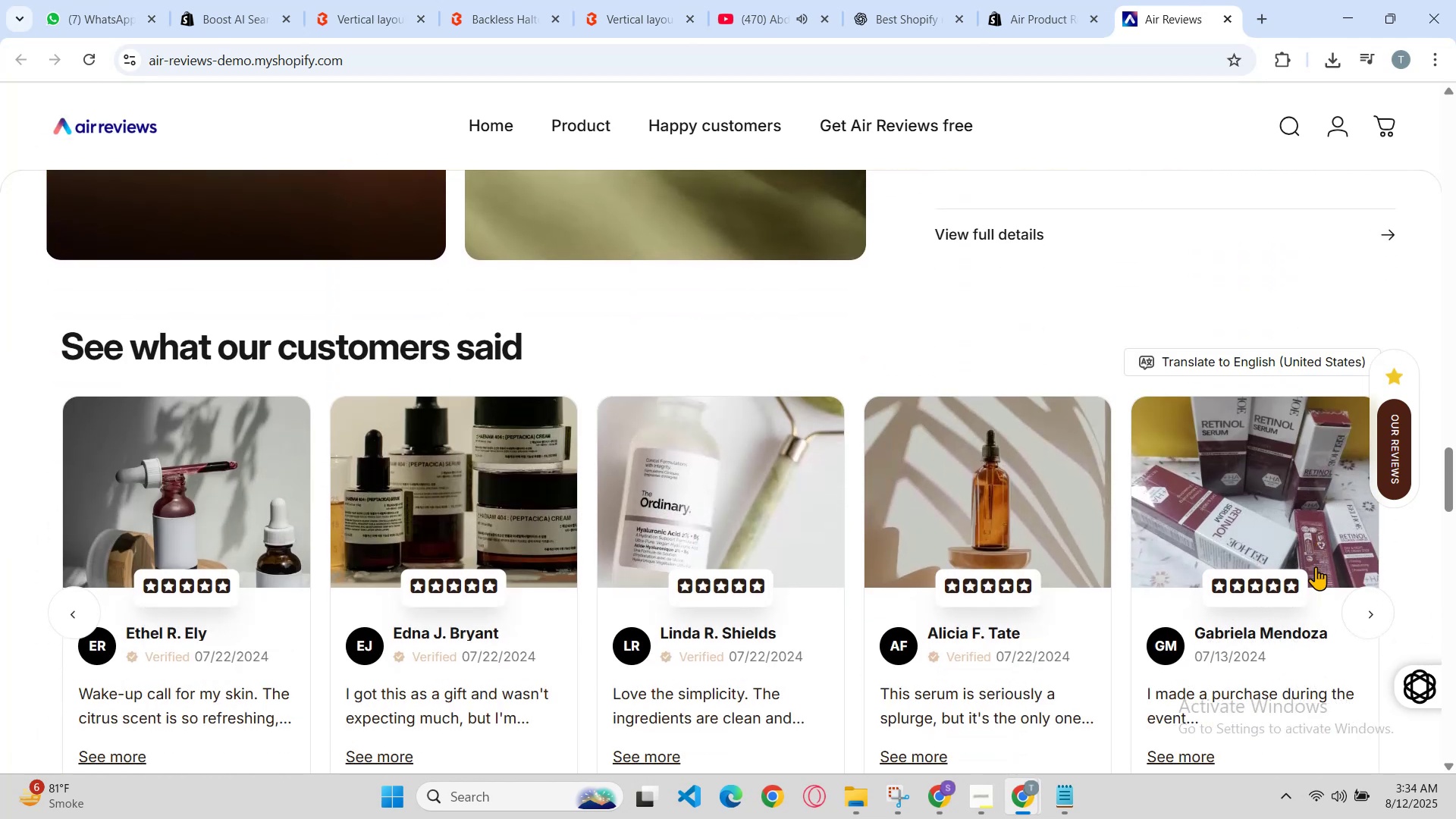 
left_click_drag(start_coordinate=[1306, 570], to_coordinate=[1026, 622])
 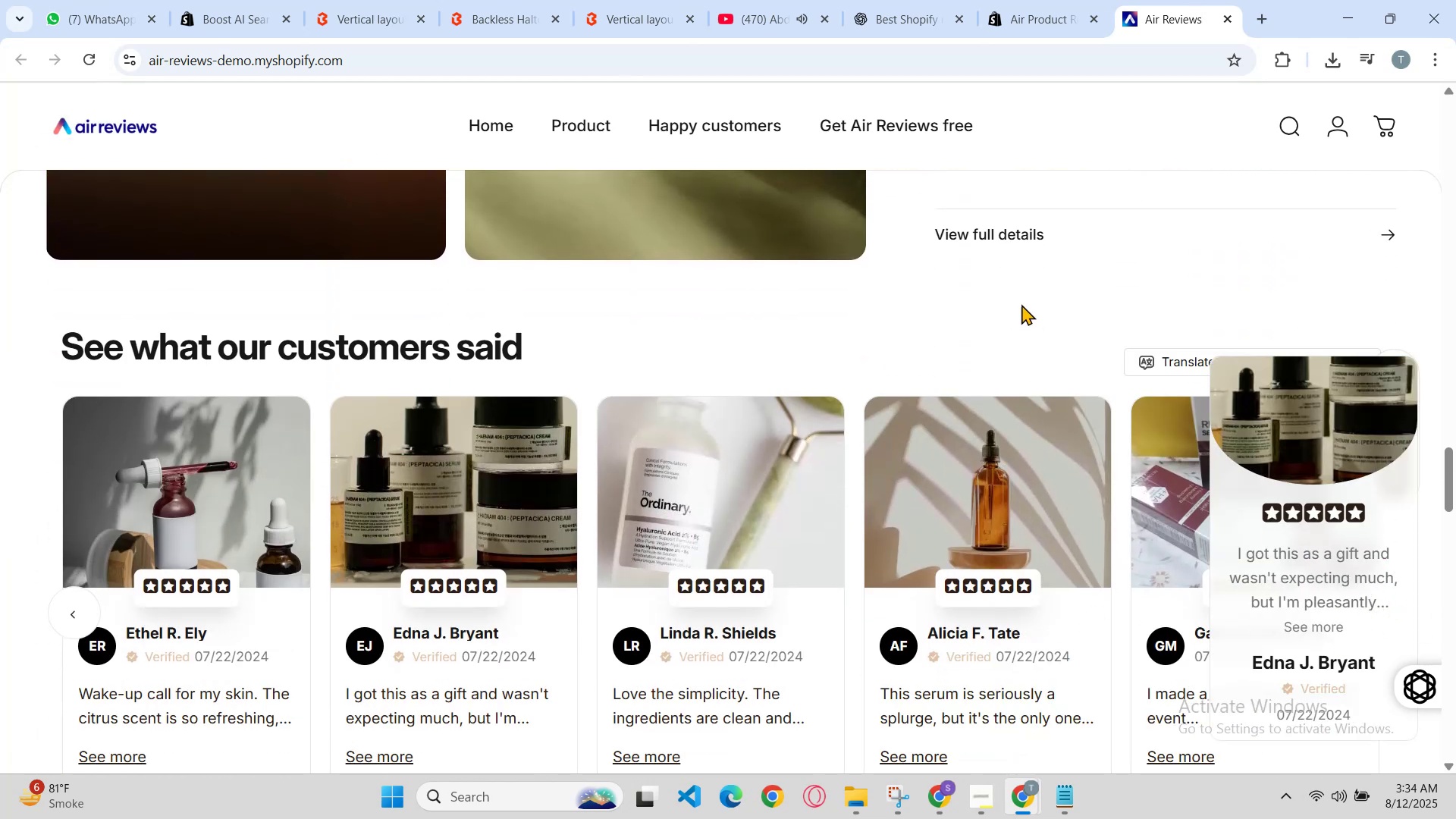 
scroll: coordinate [1189, 516], scroll_direction: down, amount: 1.0
 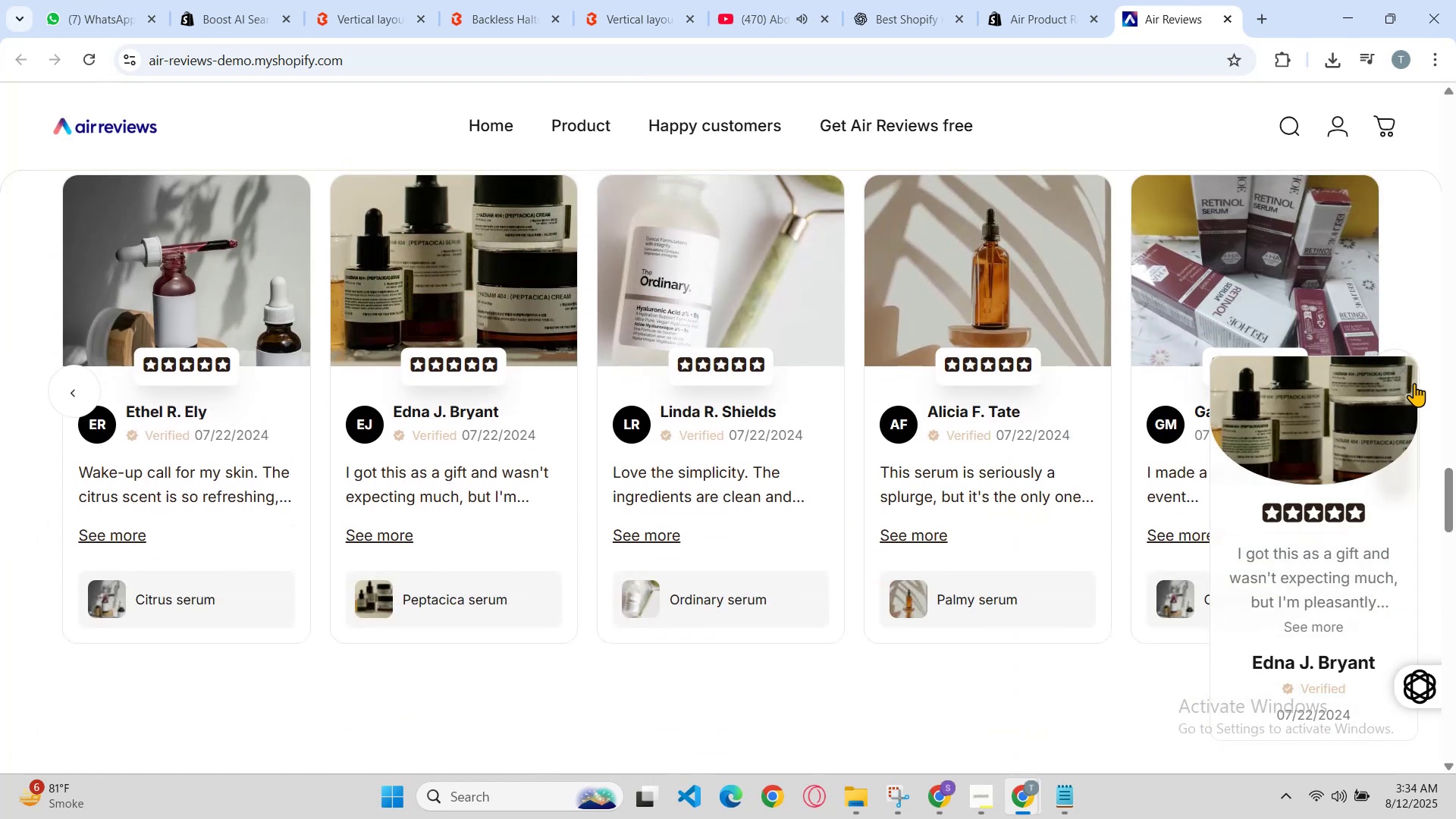 
left_click([1389, 374])
 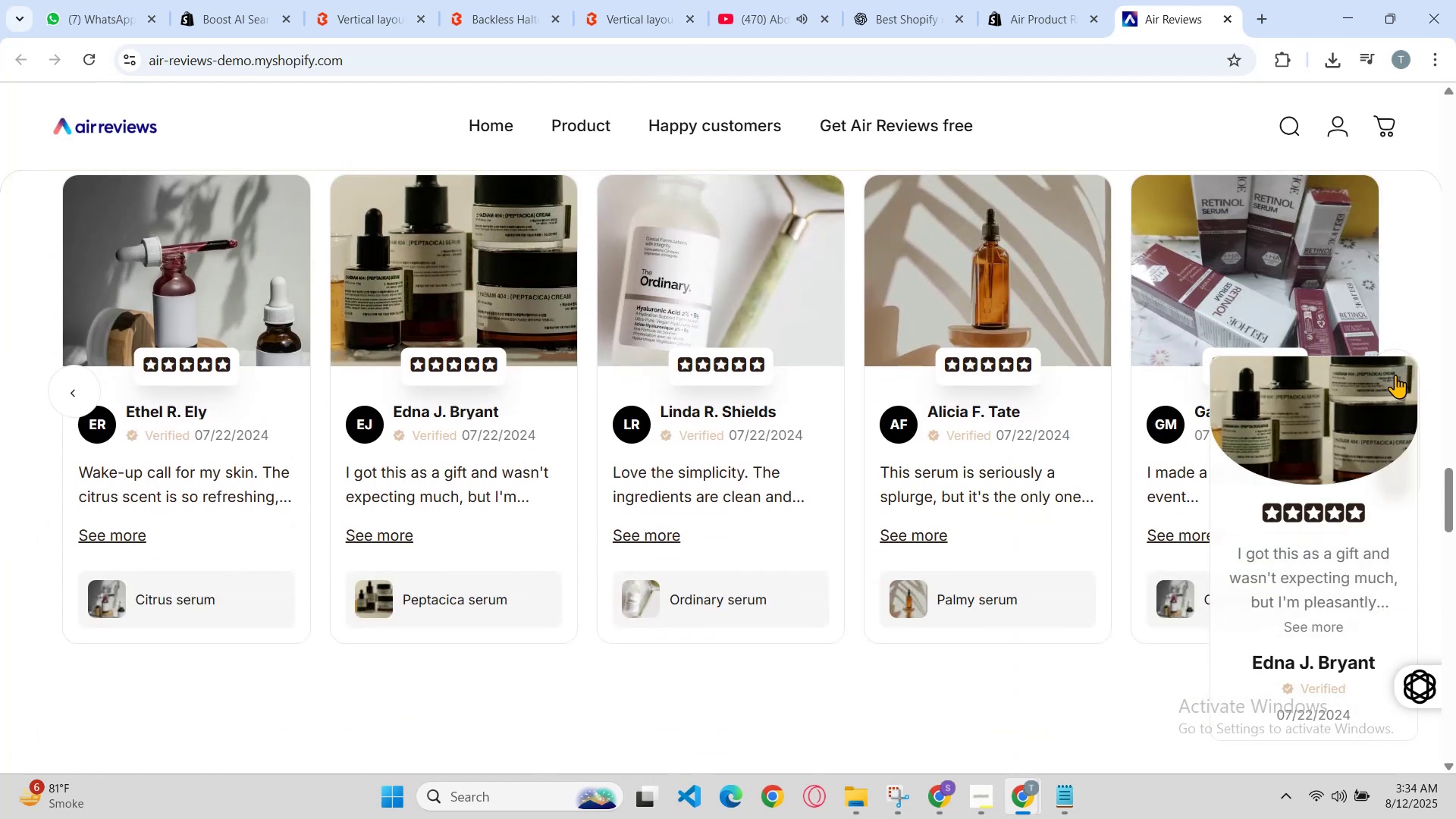 
left_click([1398, 375])
 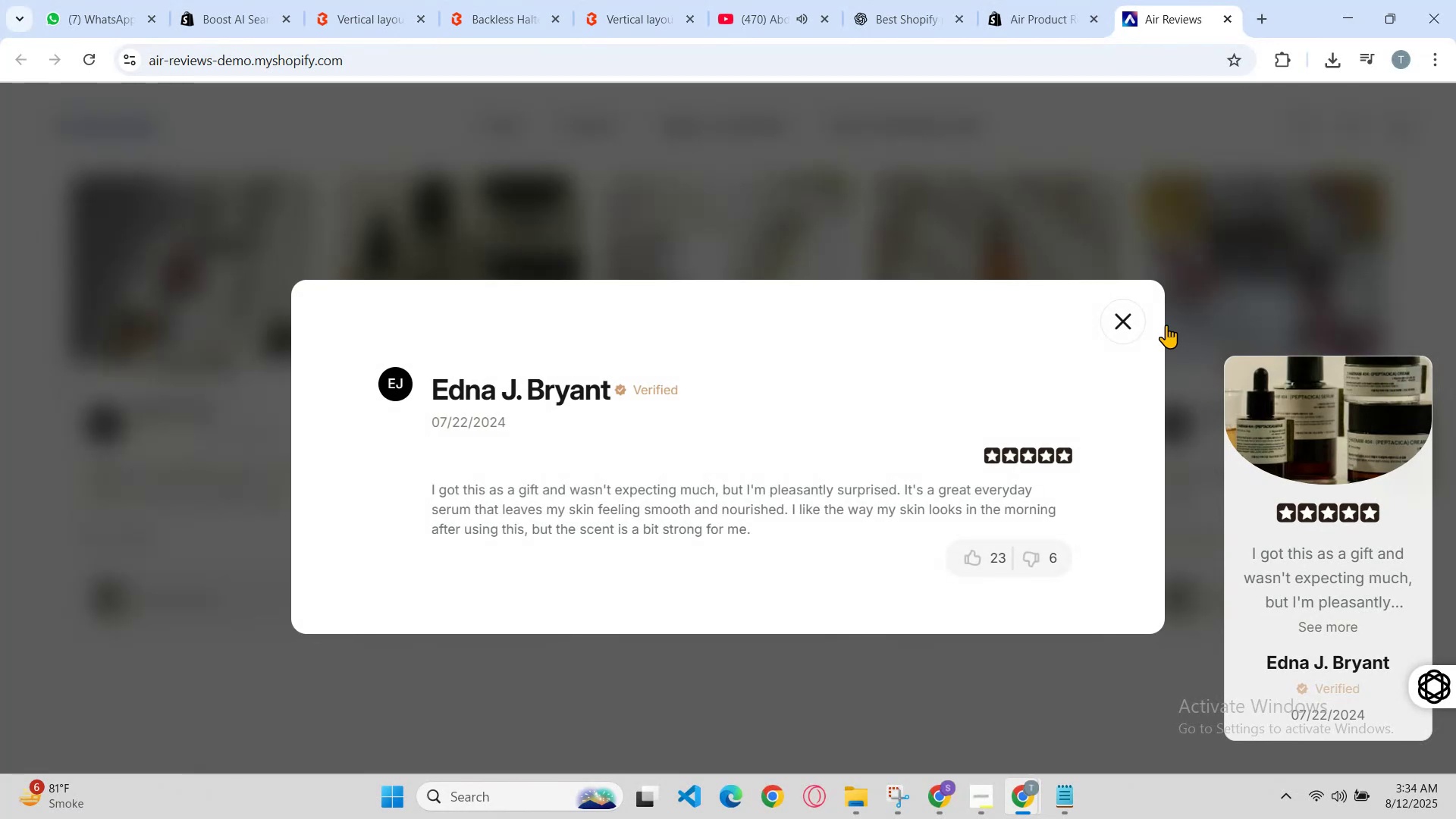 
left_click_drag(start_coordinate=[1097, 313], to_coordinate=[1110, 319])
 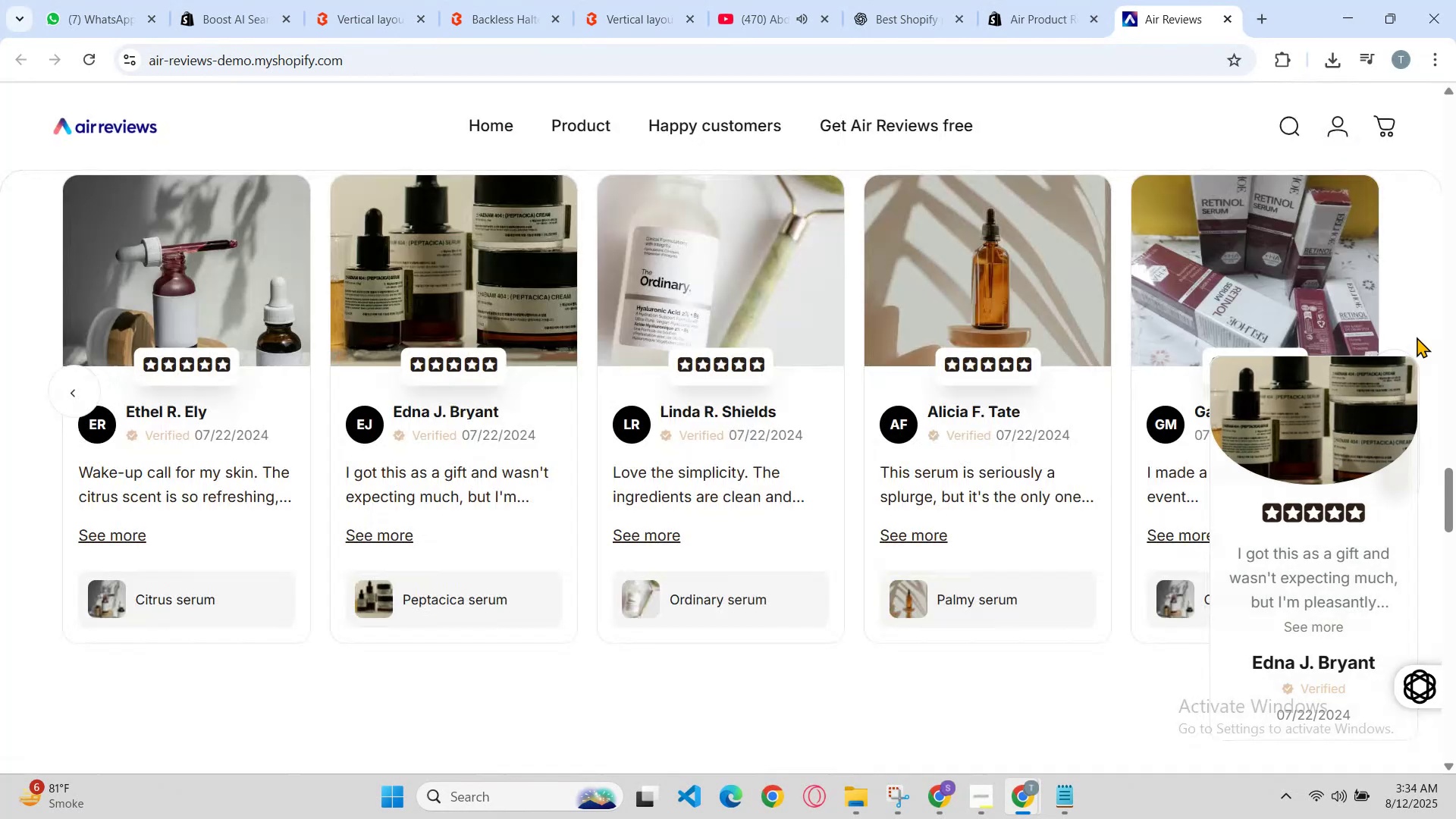 
left_click([1415, 337])
 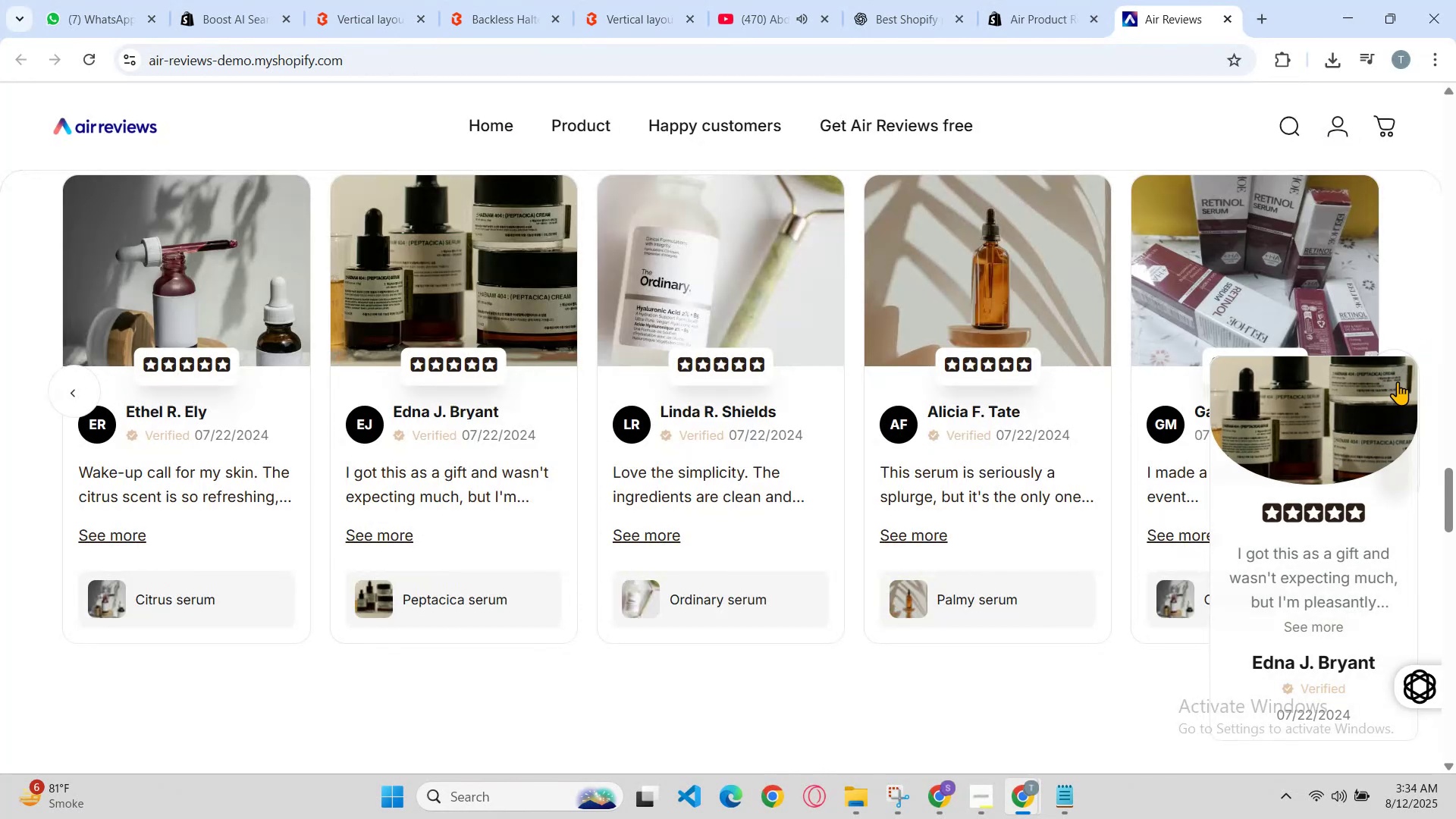 
left_click([1400, 374])
 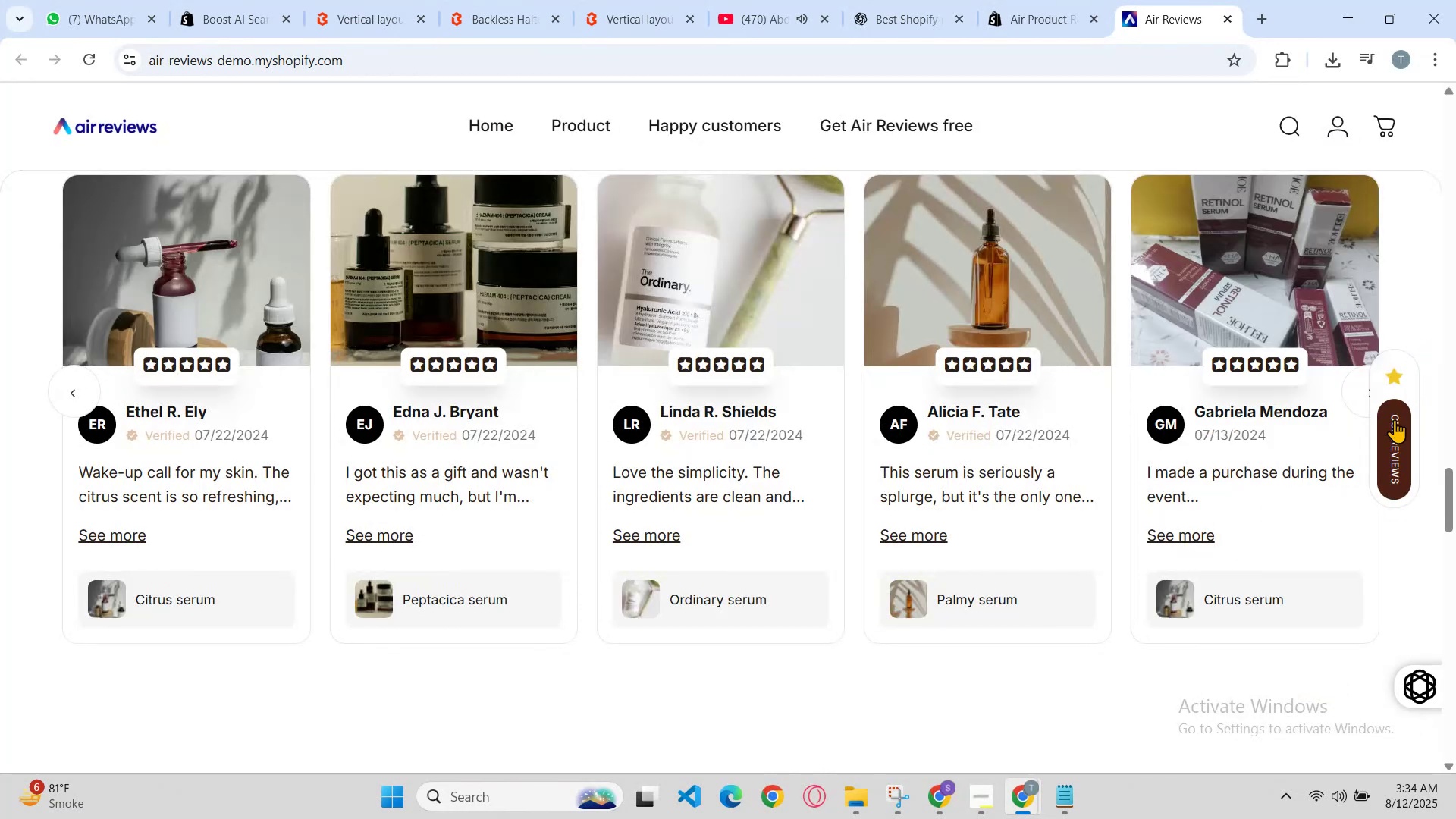 
scroll: coordinate [1345, 508], scroll_direction: up, amount: 1.0
 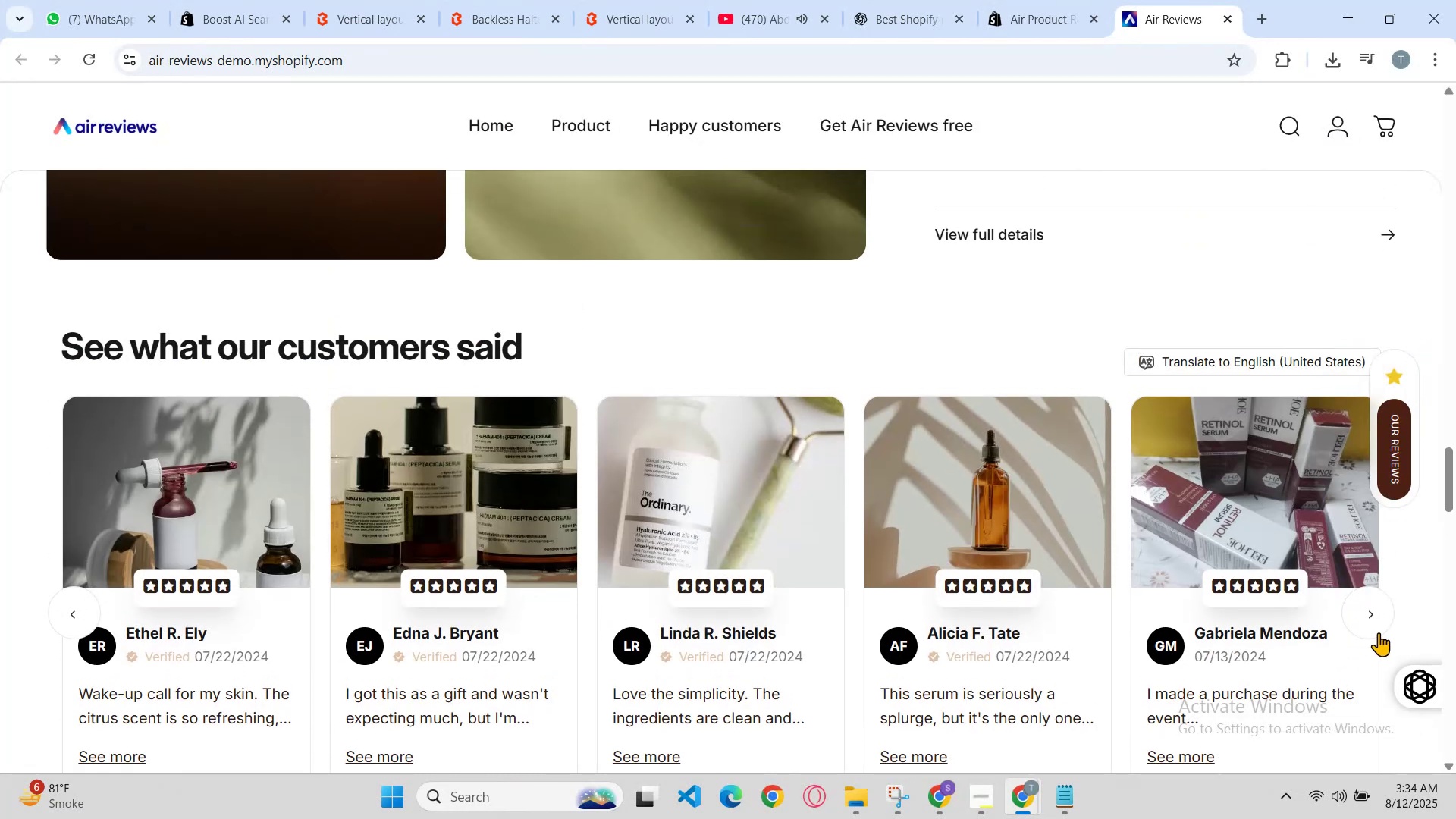 
left_click([1376, 610])
 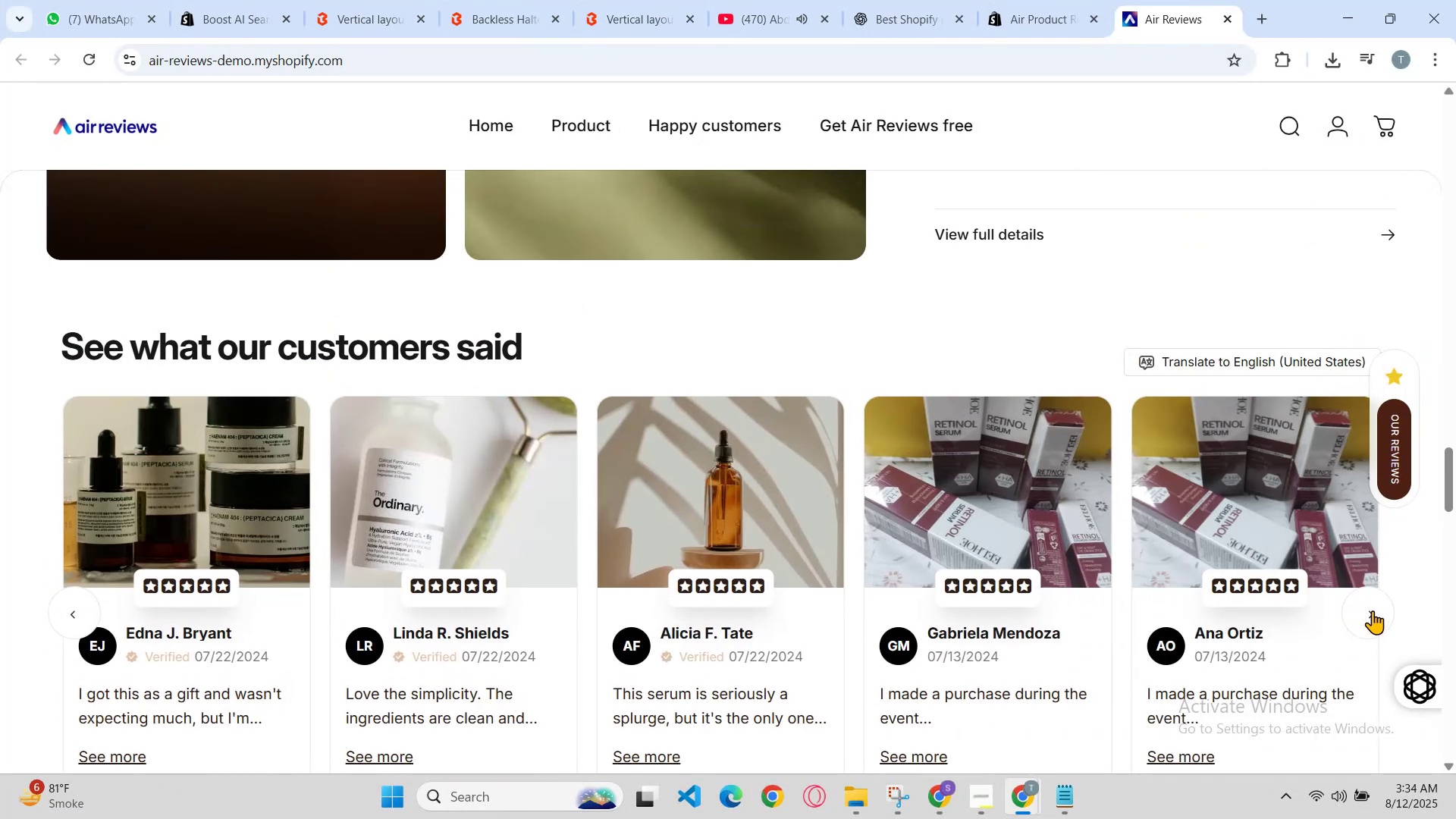 
left_click([1373, 610])
 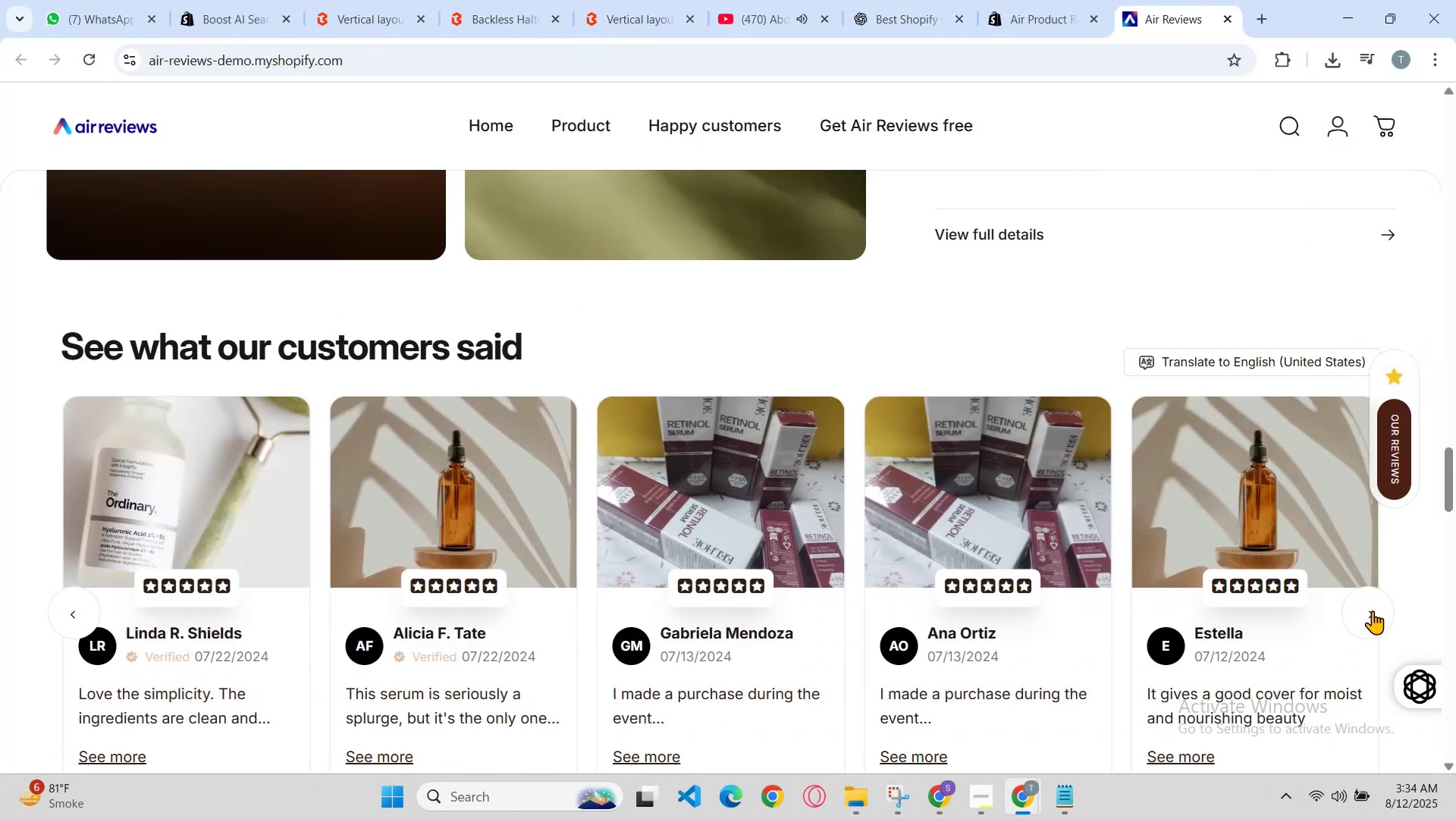 
scroll: coordinate [1363, 614], scroll_direction: none, amount: 0.0
 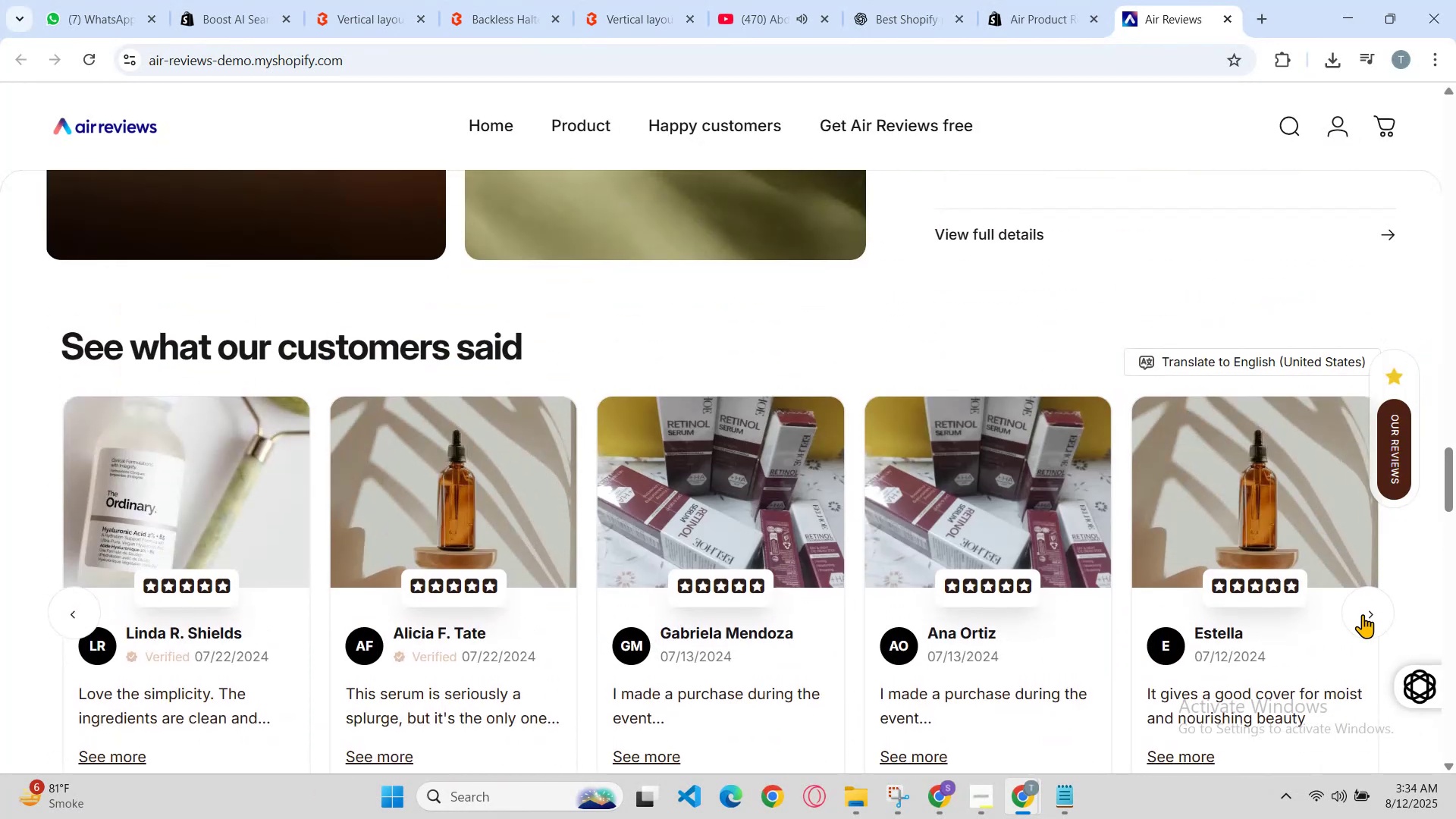 
left_click([1363, 614])
 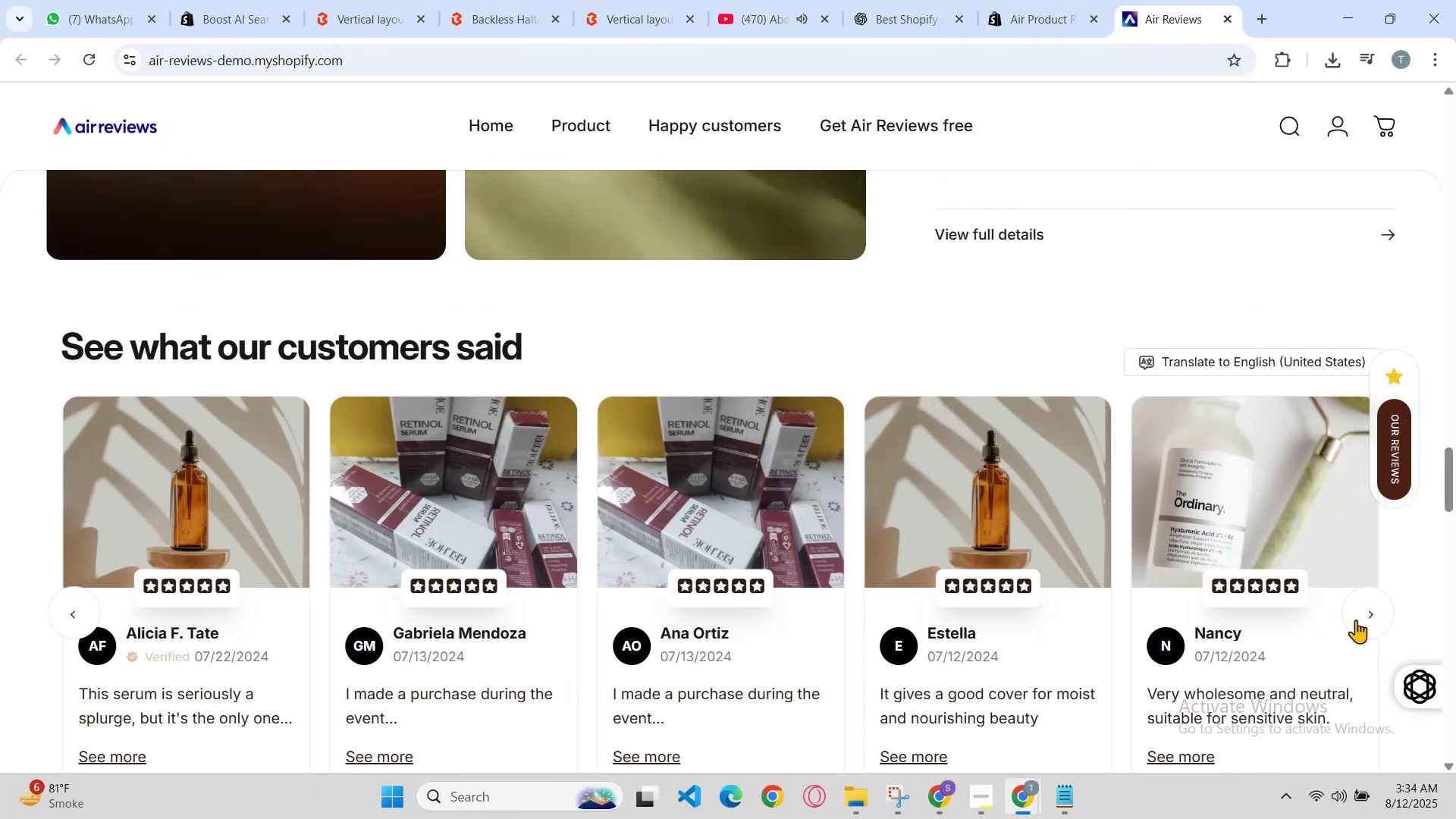 
double_click([1356, 620])
 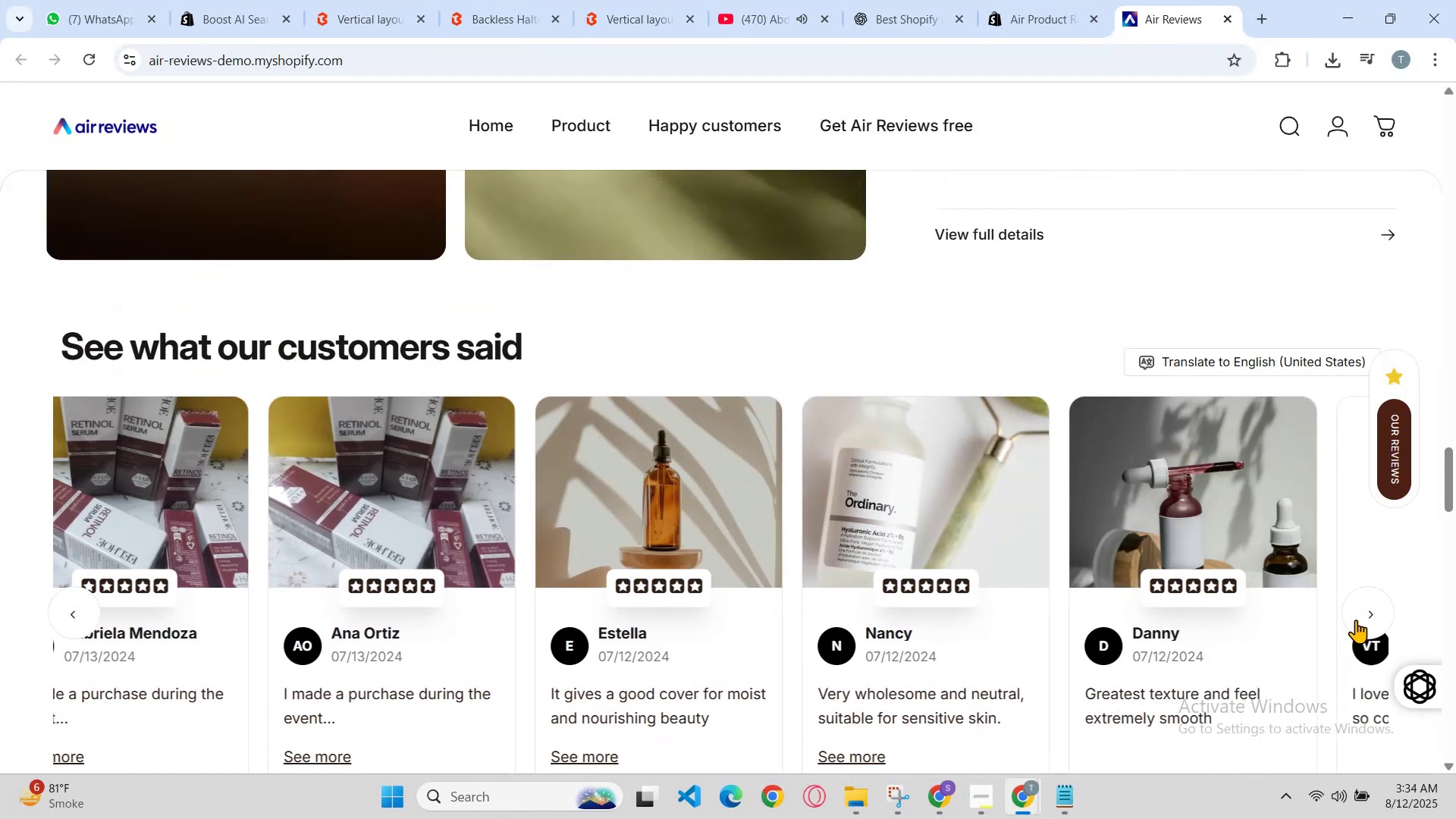 
triple_click([1356, 620])
 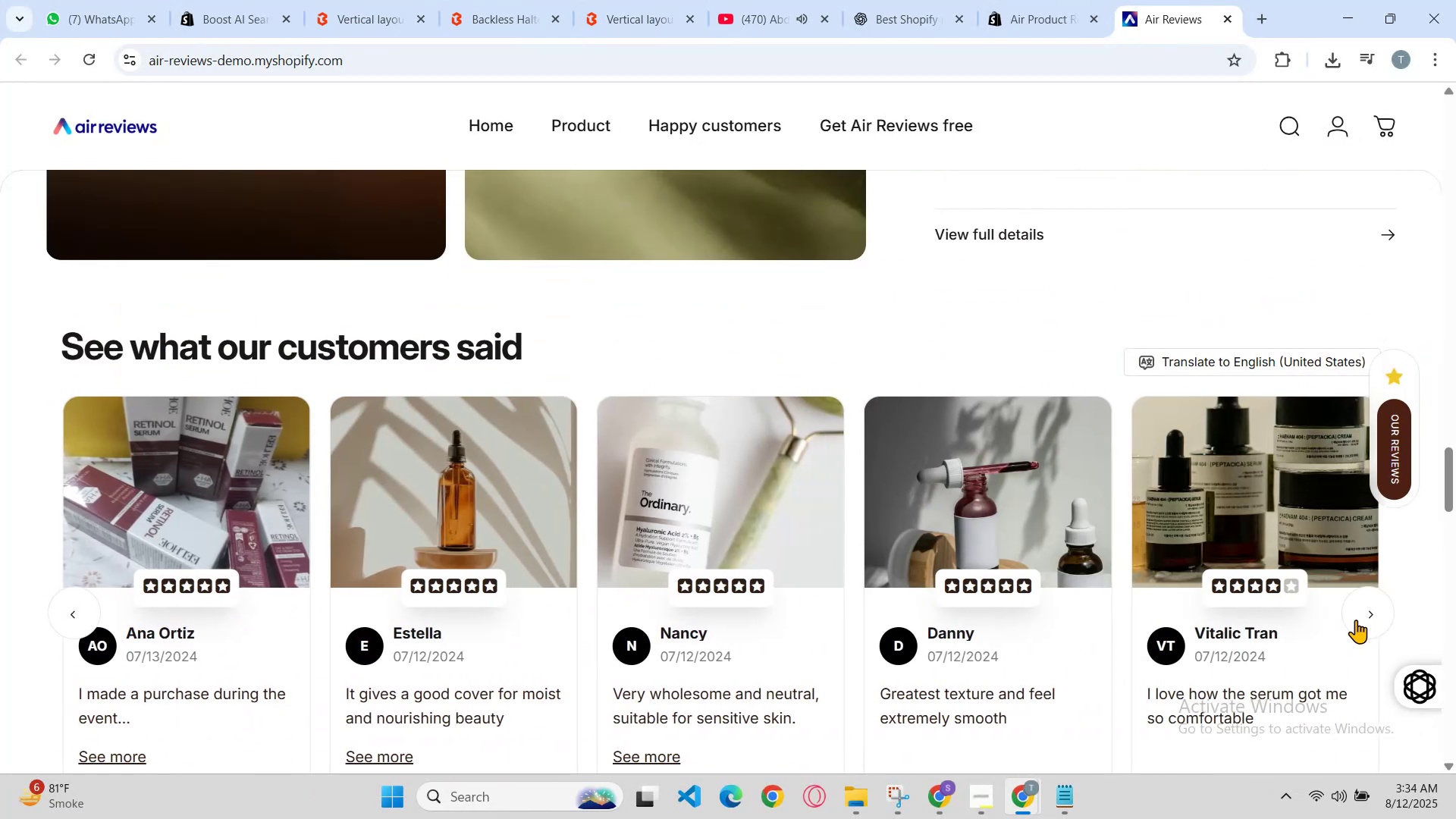 
triple_click([1356, 620])
 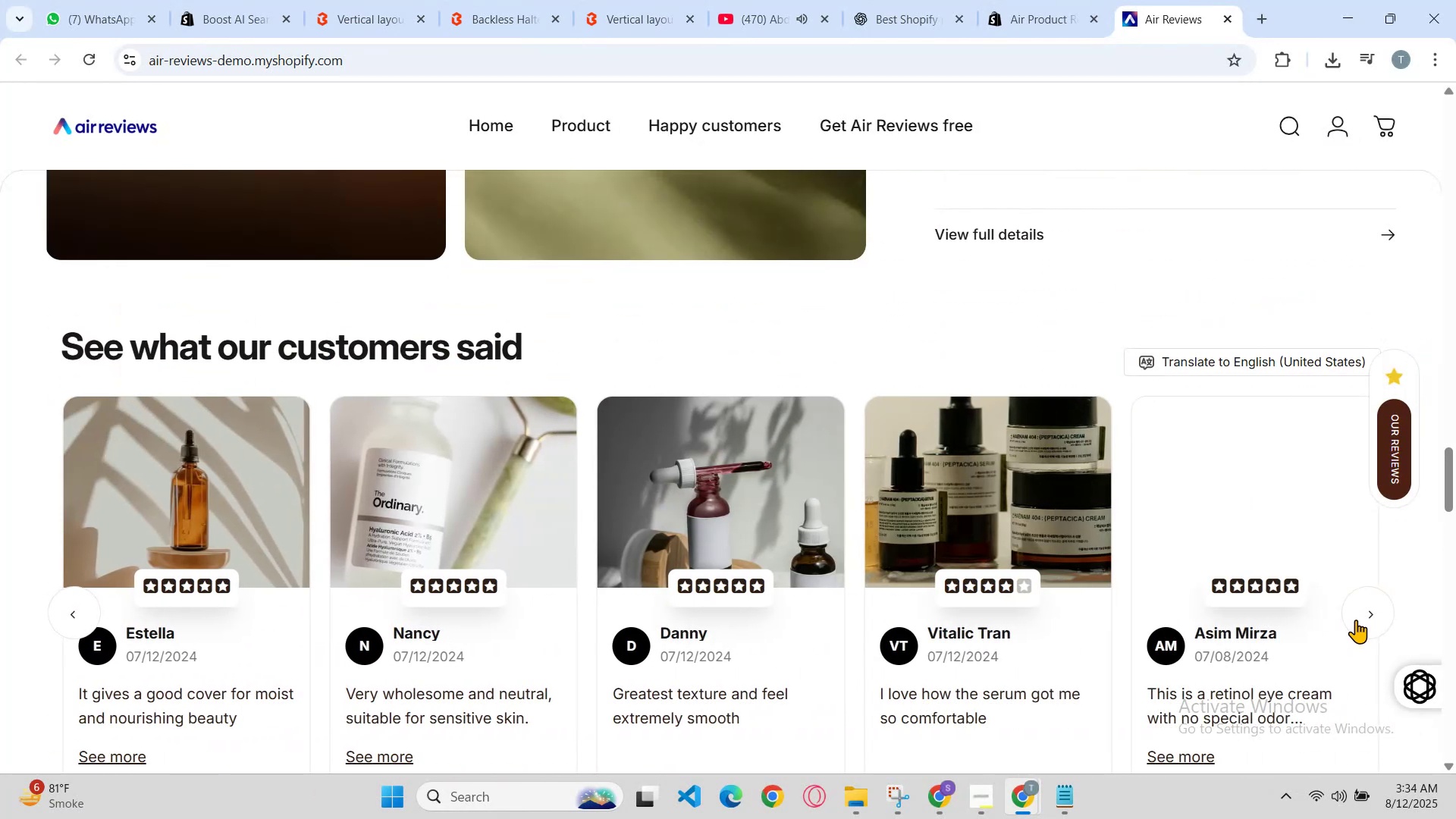 
triple_click([1356, 620])
 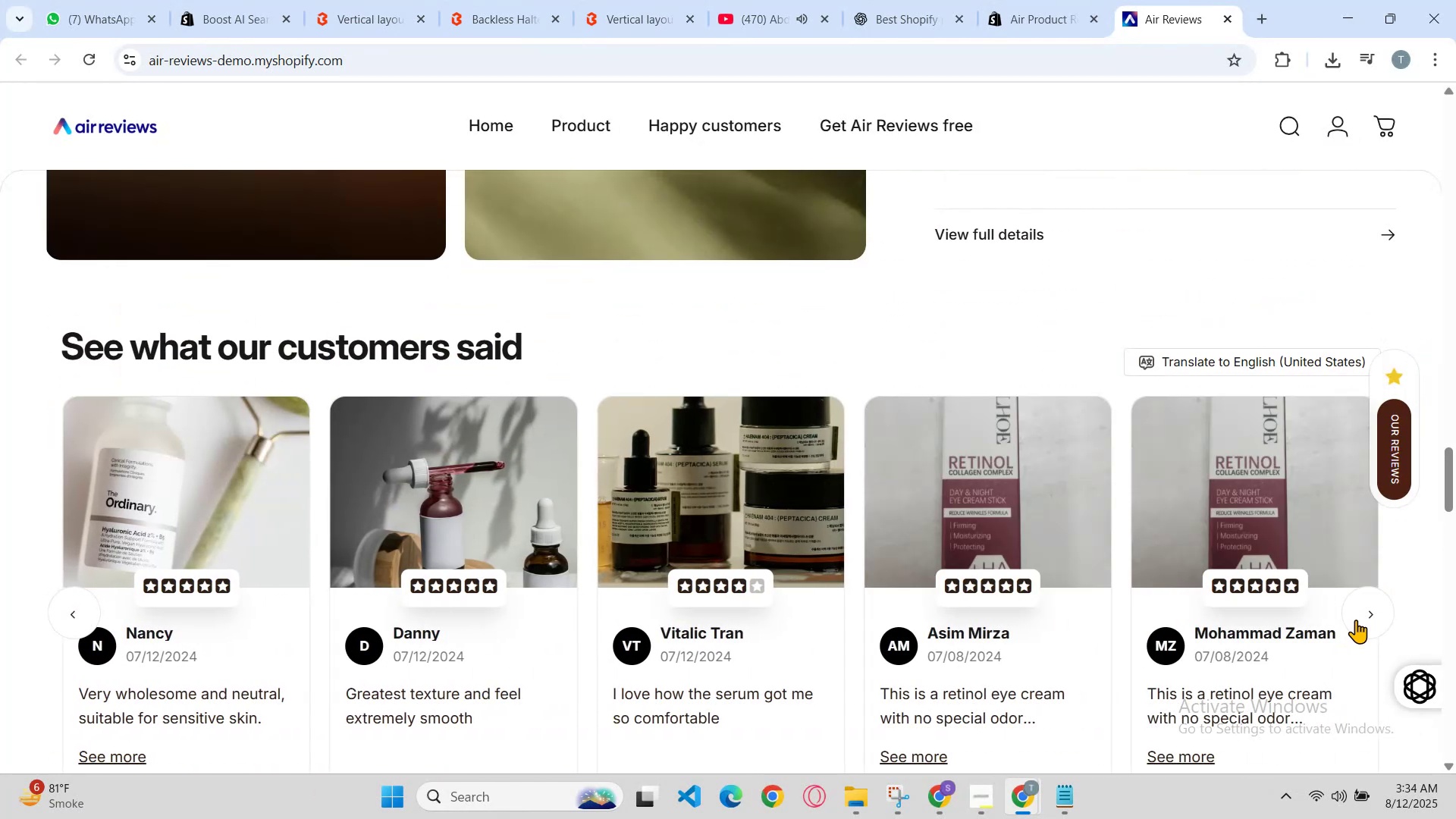 
triple_click([1354, 620])
 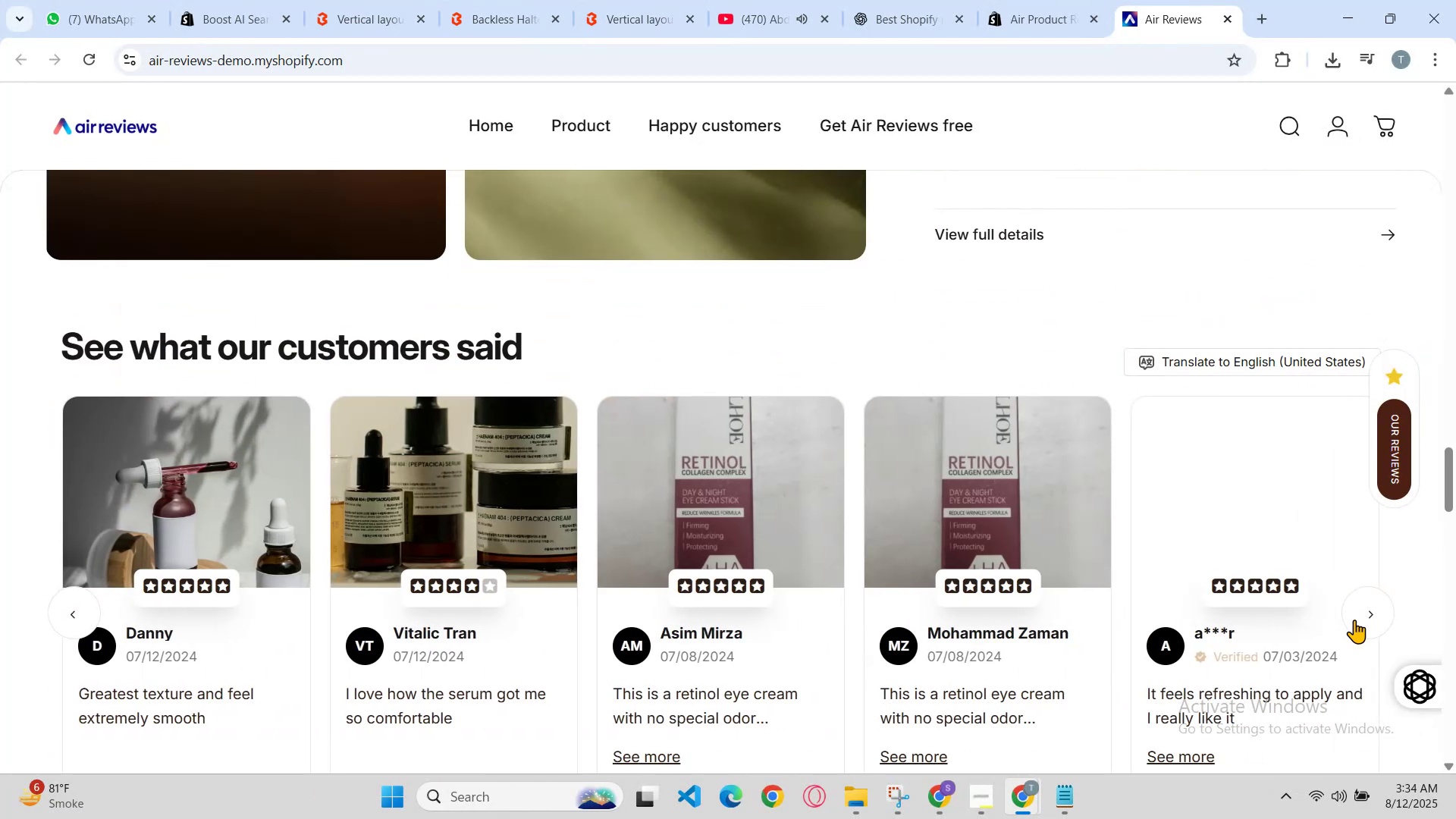 
triple_click([1354, 620])
 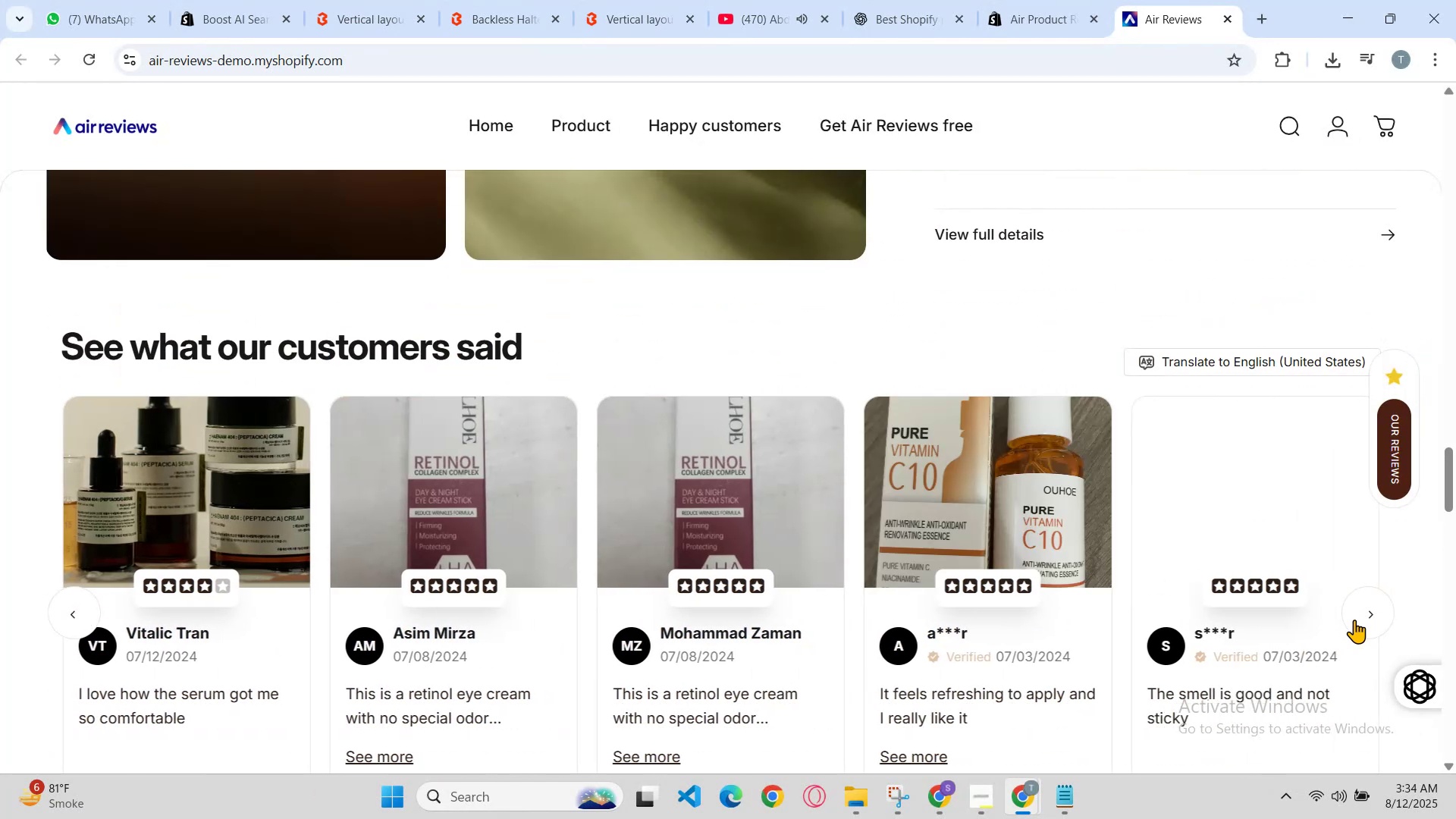 
triple_click([1354, 620])
 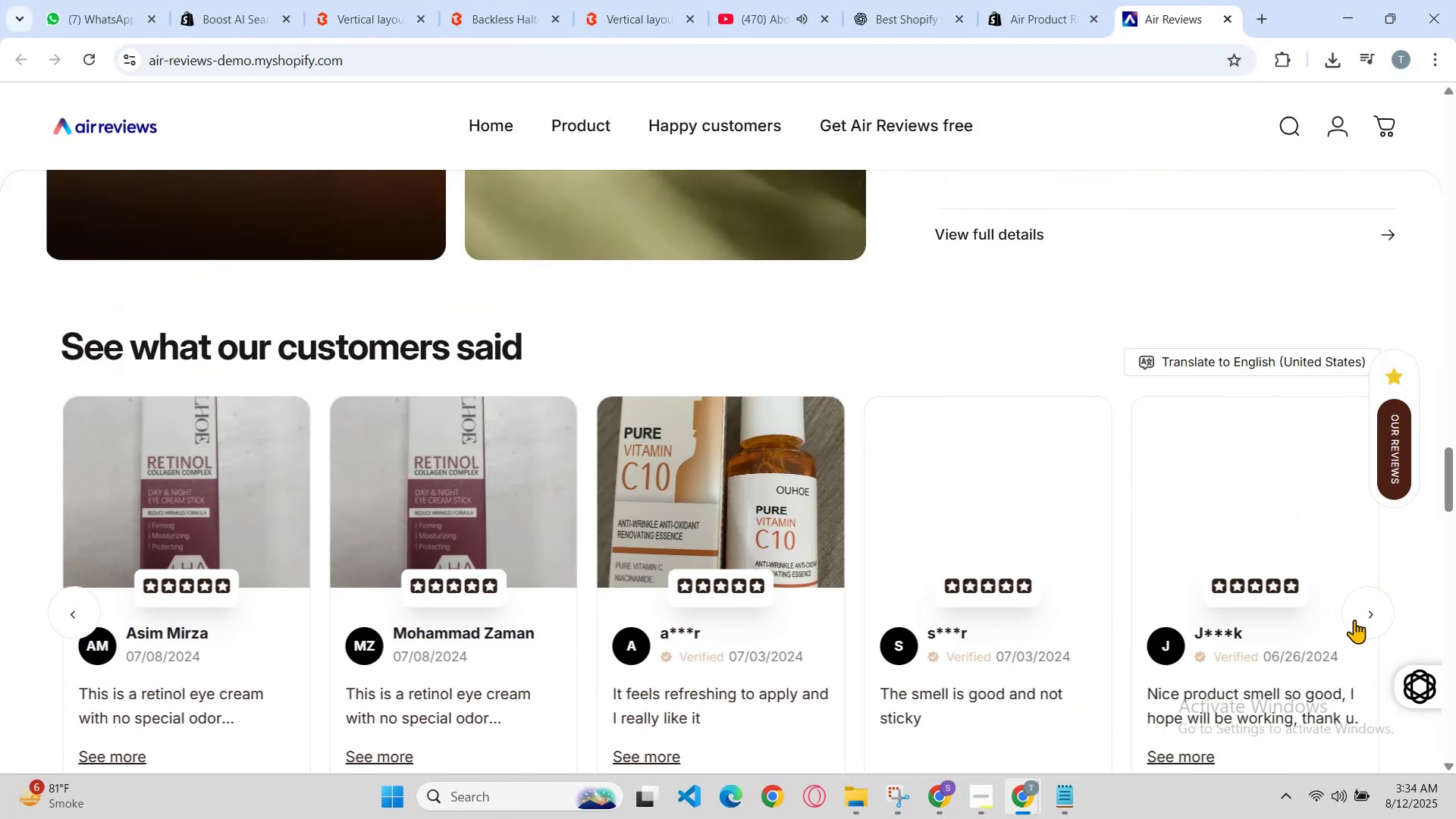 
triple_click([1354, 620])
 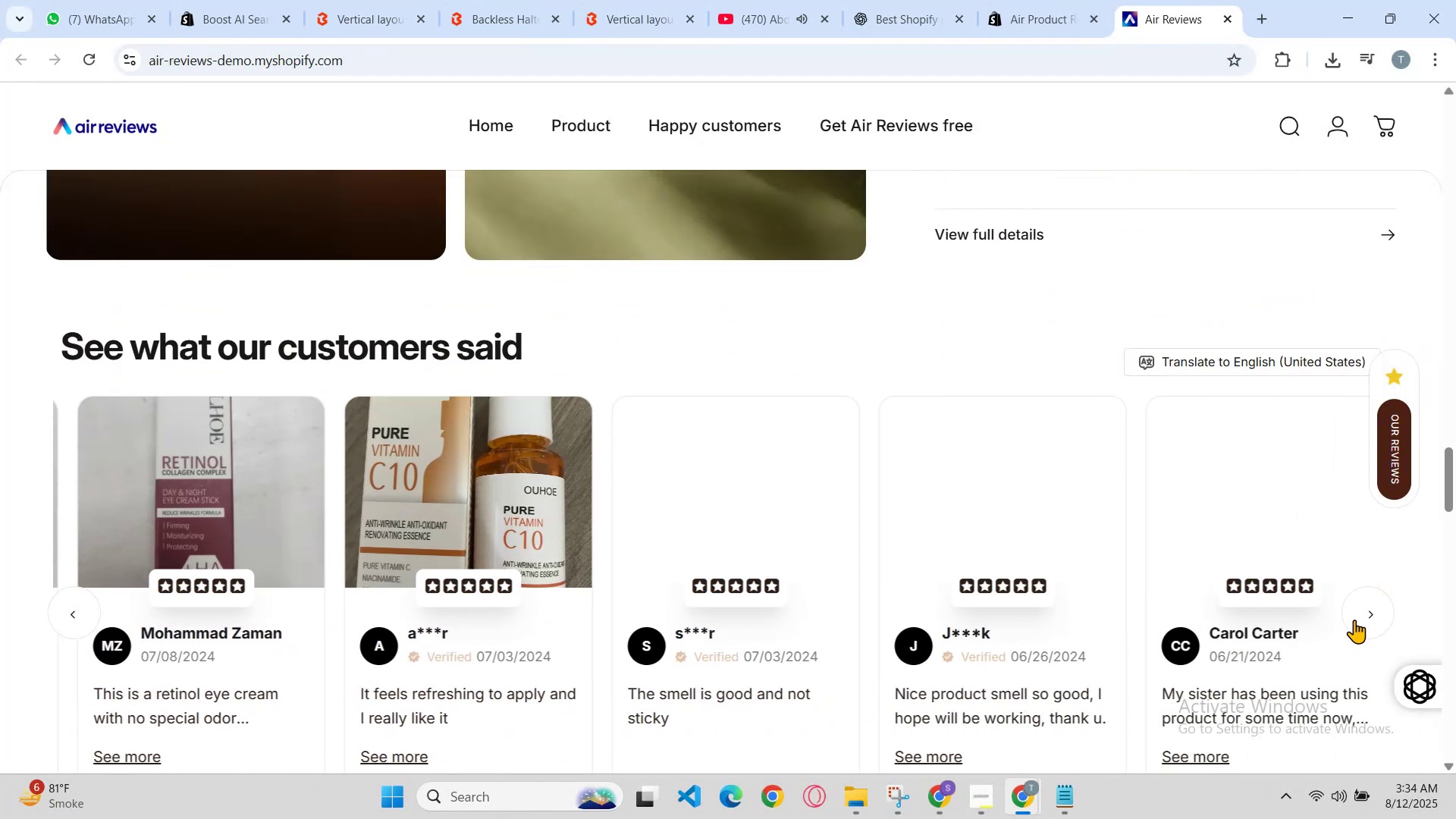 
triple_click([1354, 620])
 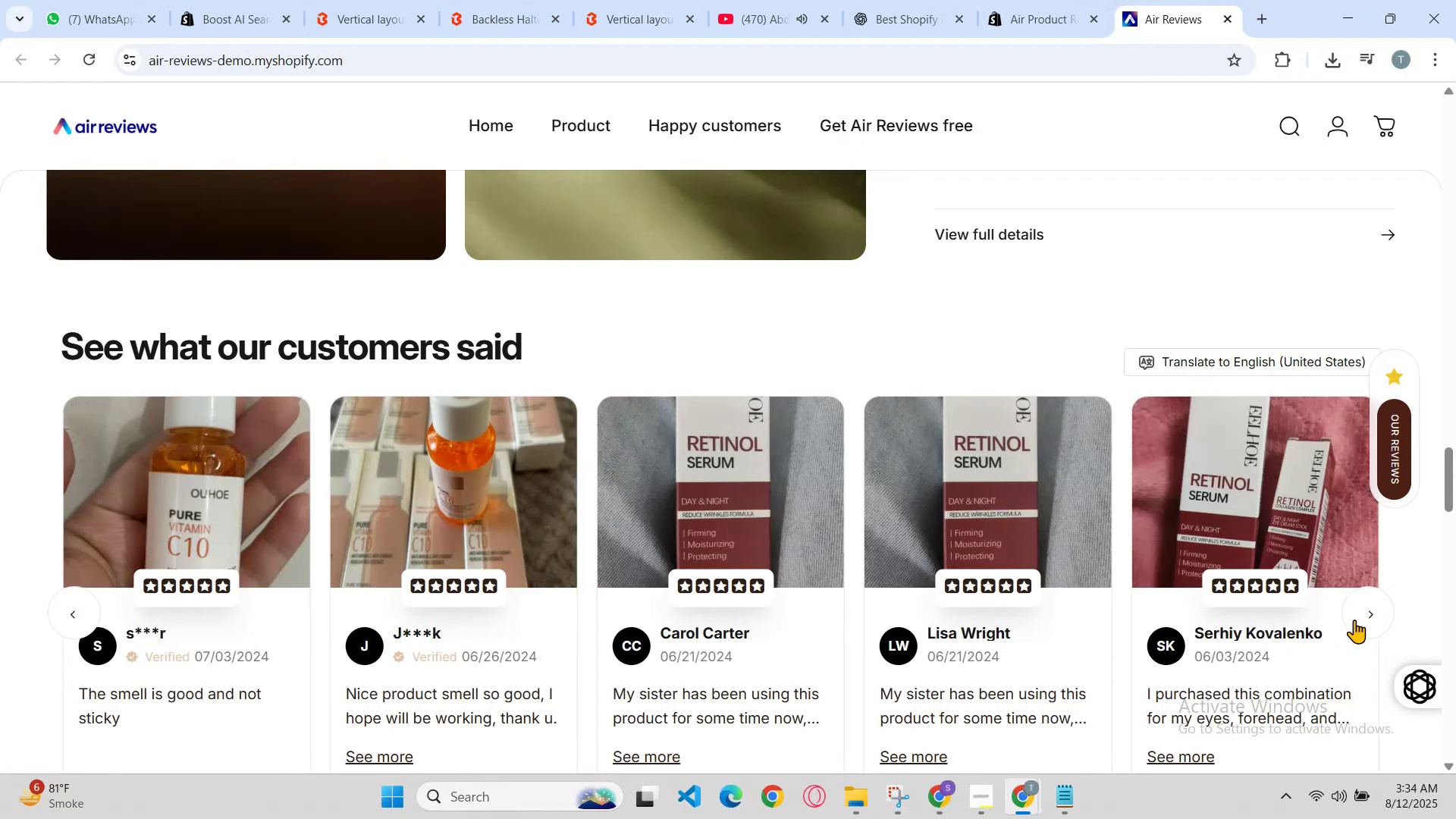 
double_click([1354, 620])
 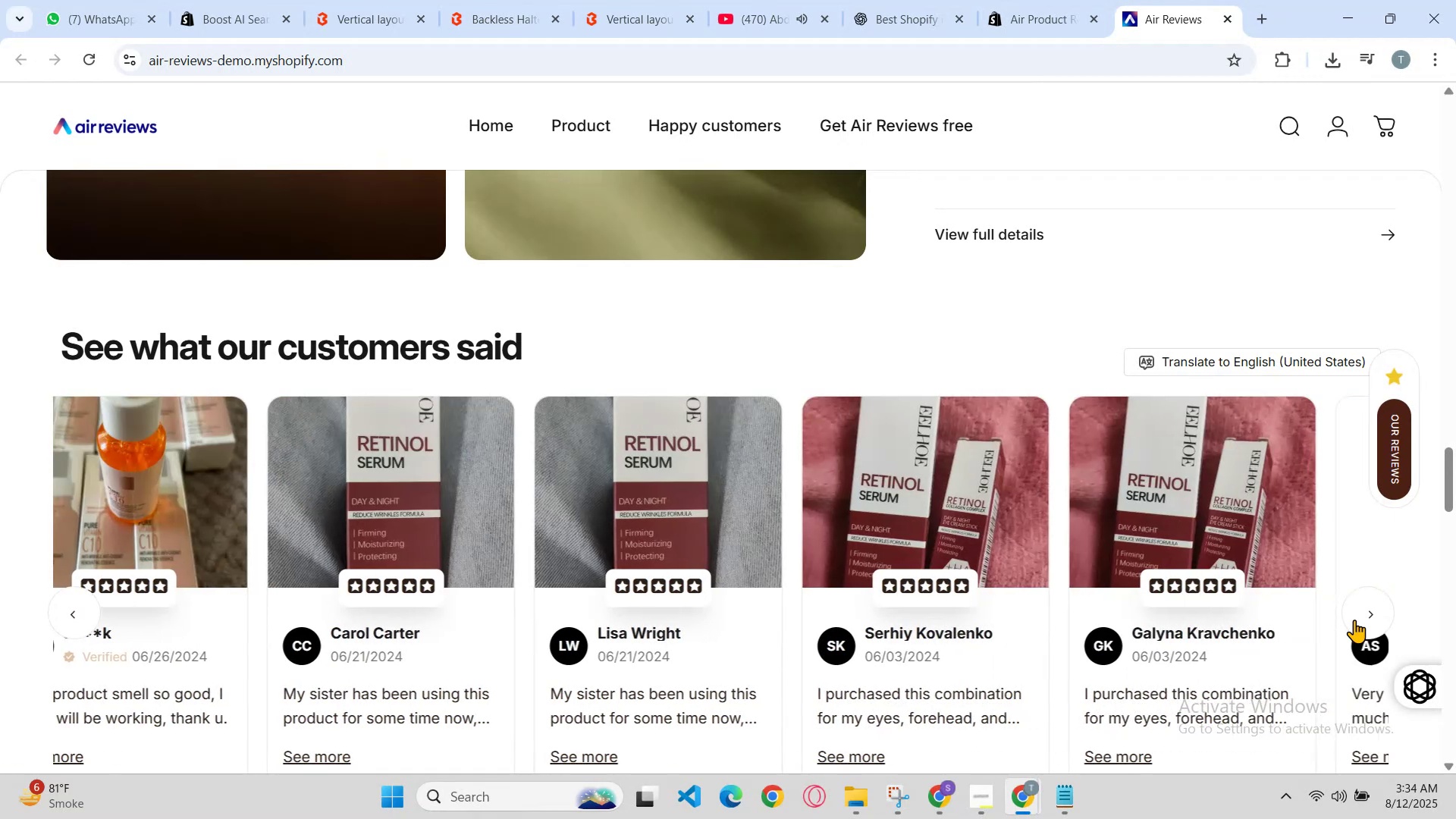 
triple_click([1354, 620])
 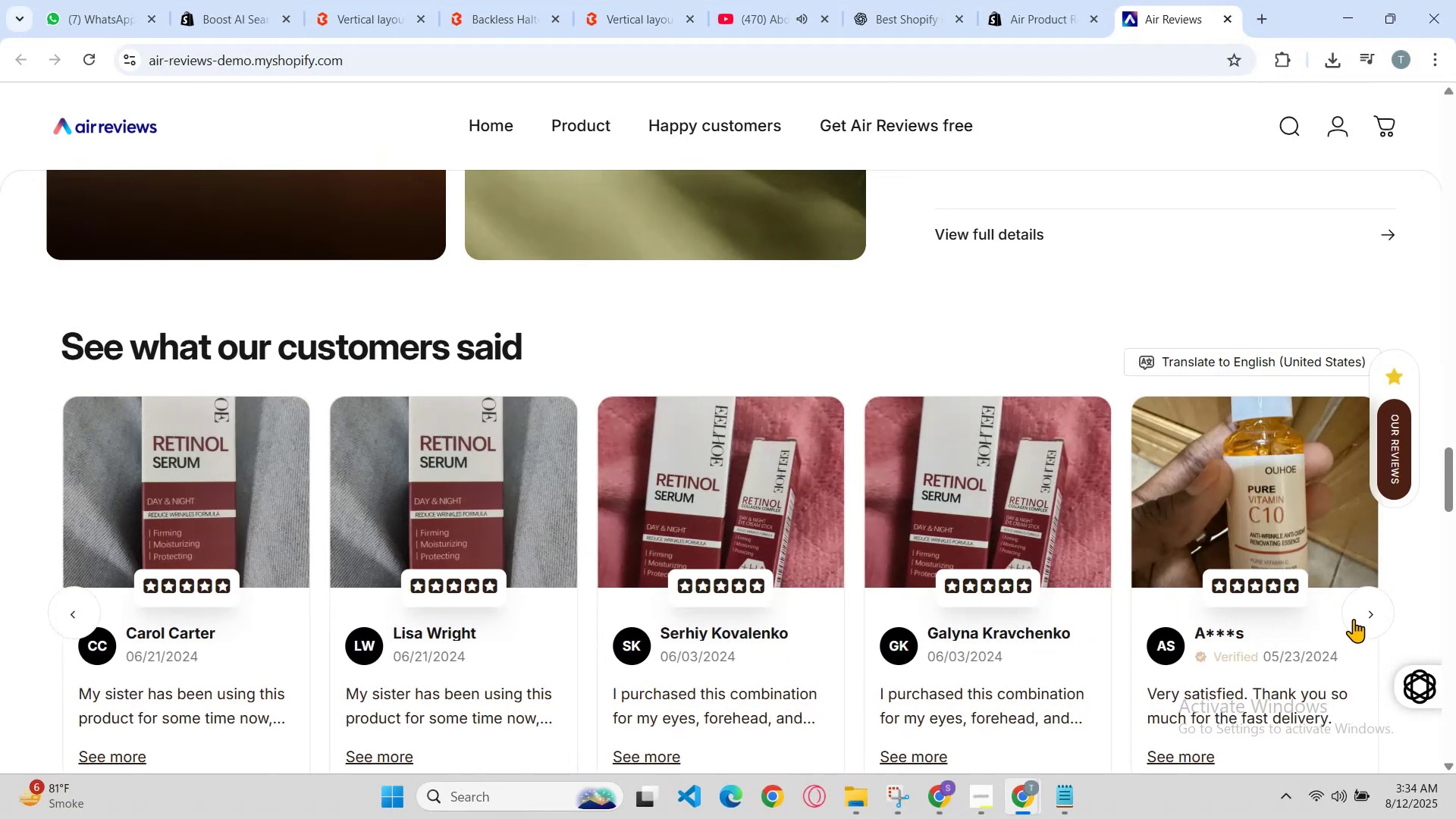 
triple_click([1354, 619])
 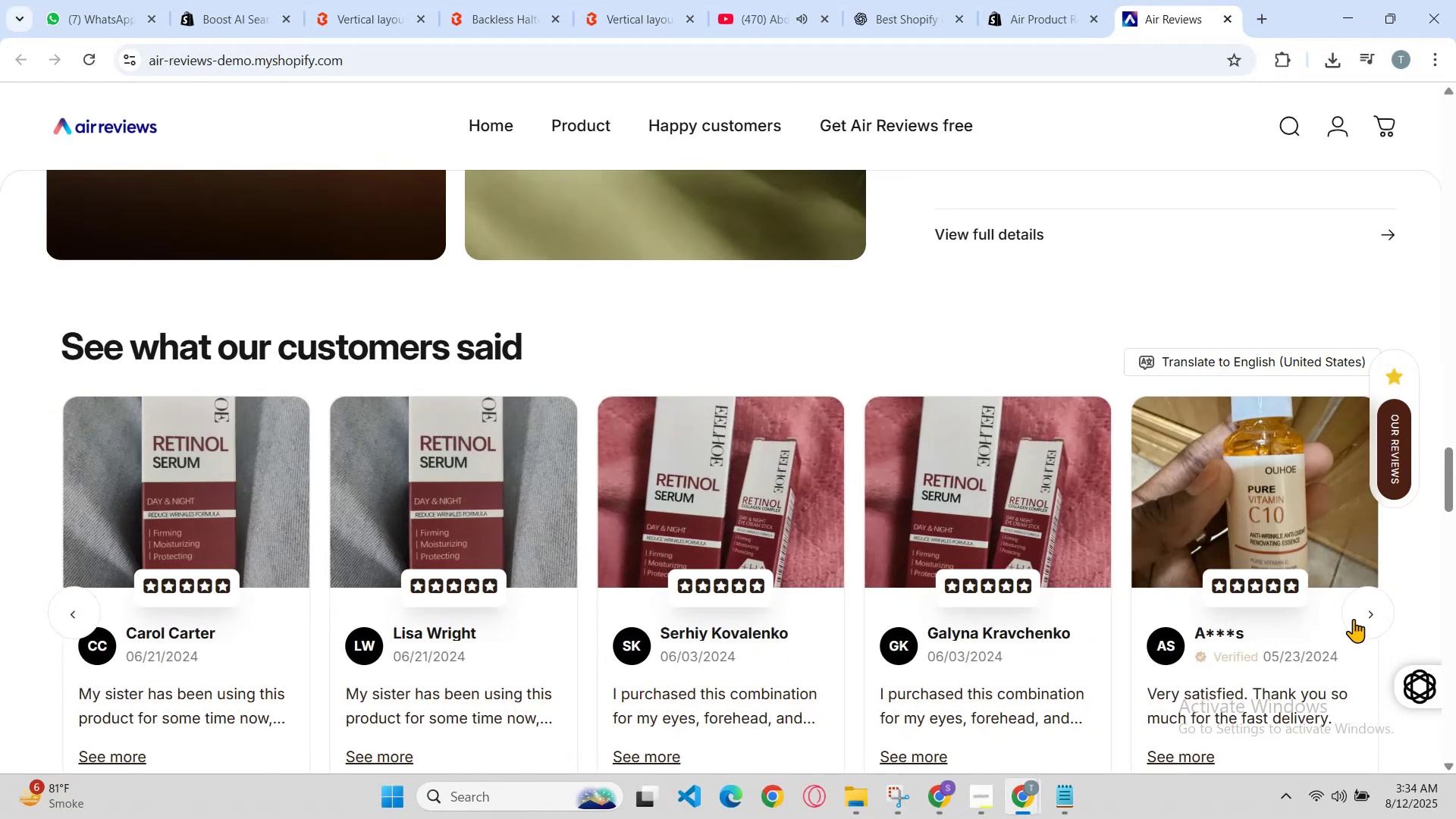 
triple_click([1354, 619])
 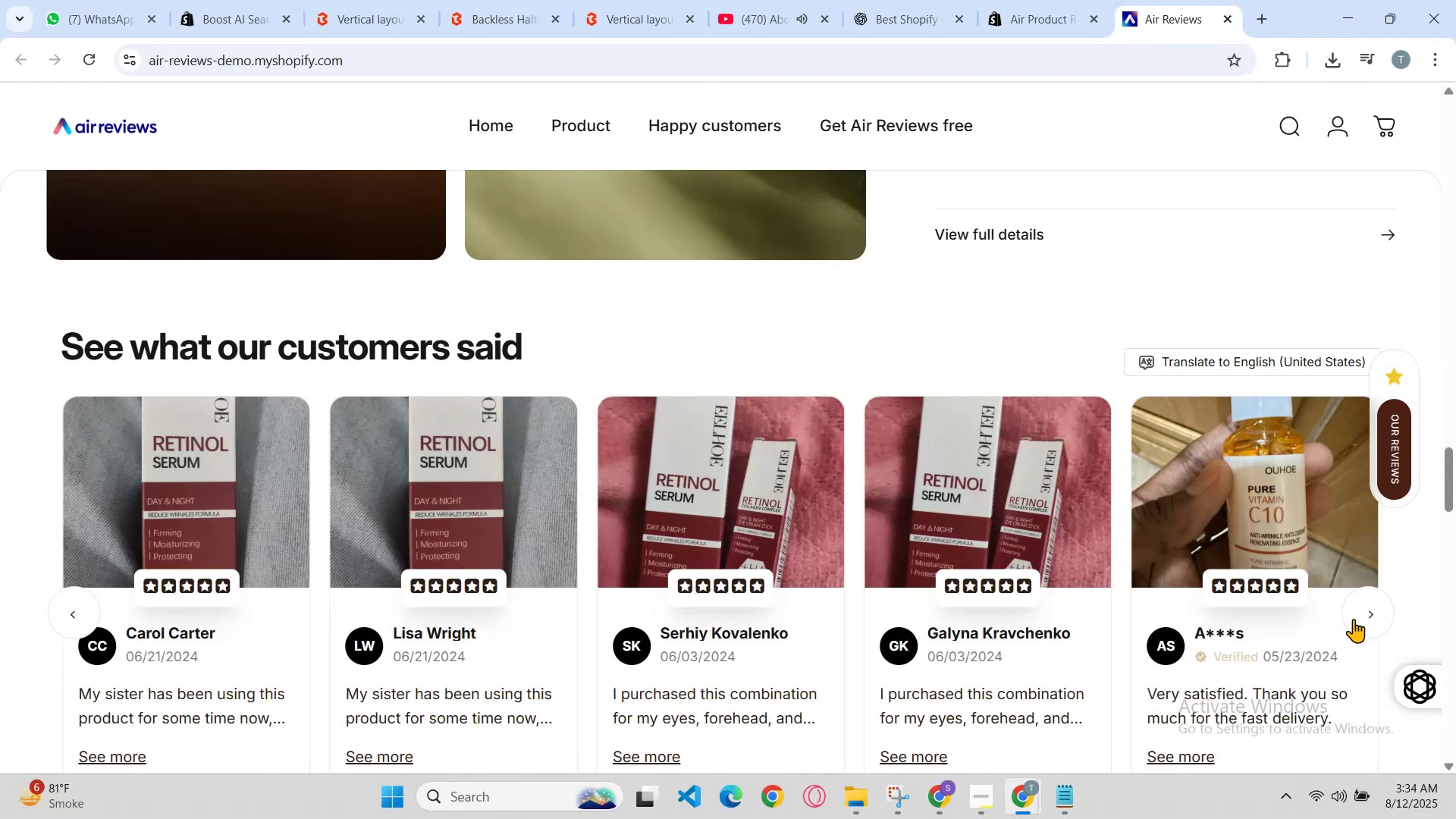 
triple_click([1354, 619])
 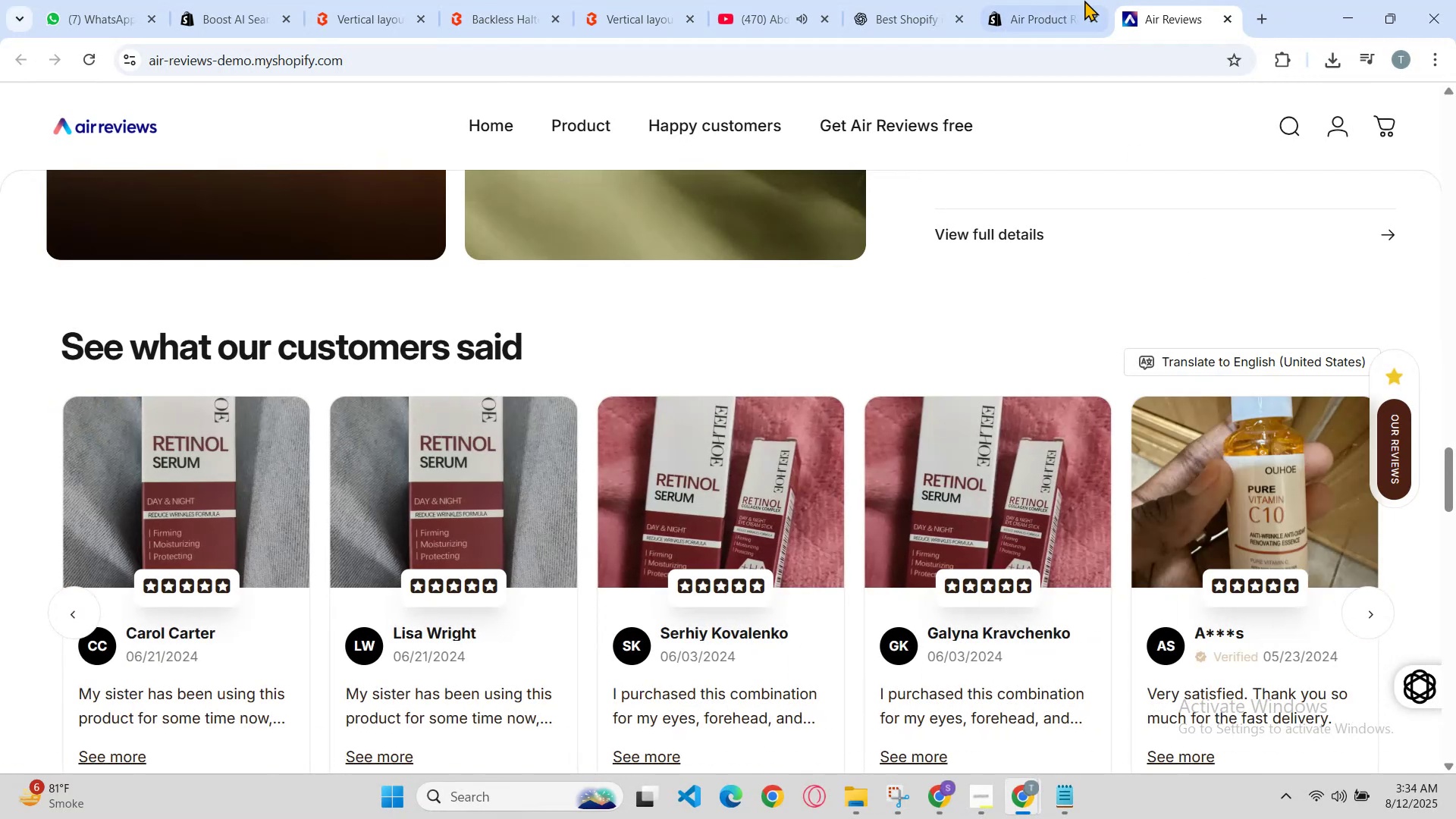 
left_click([1086, 0])
 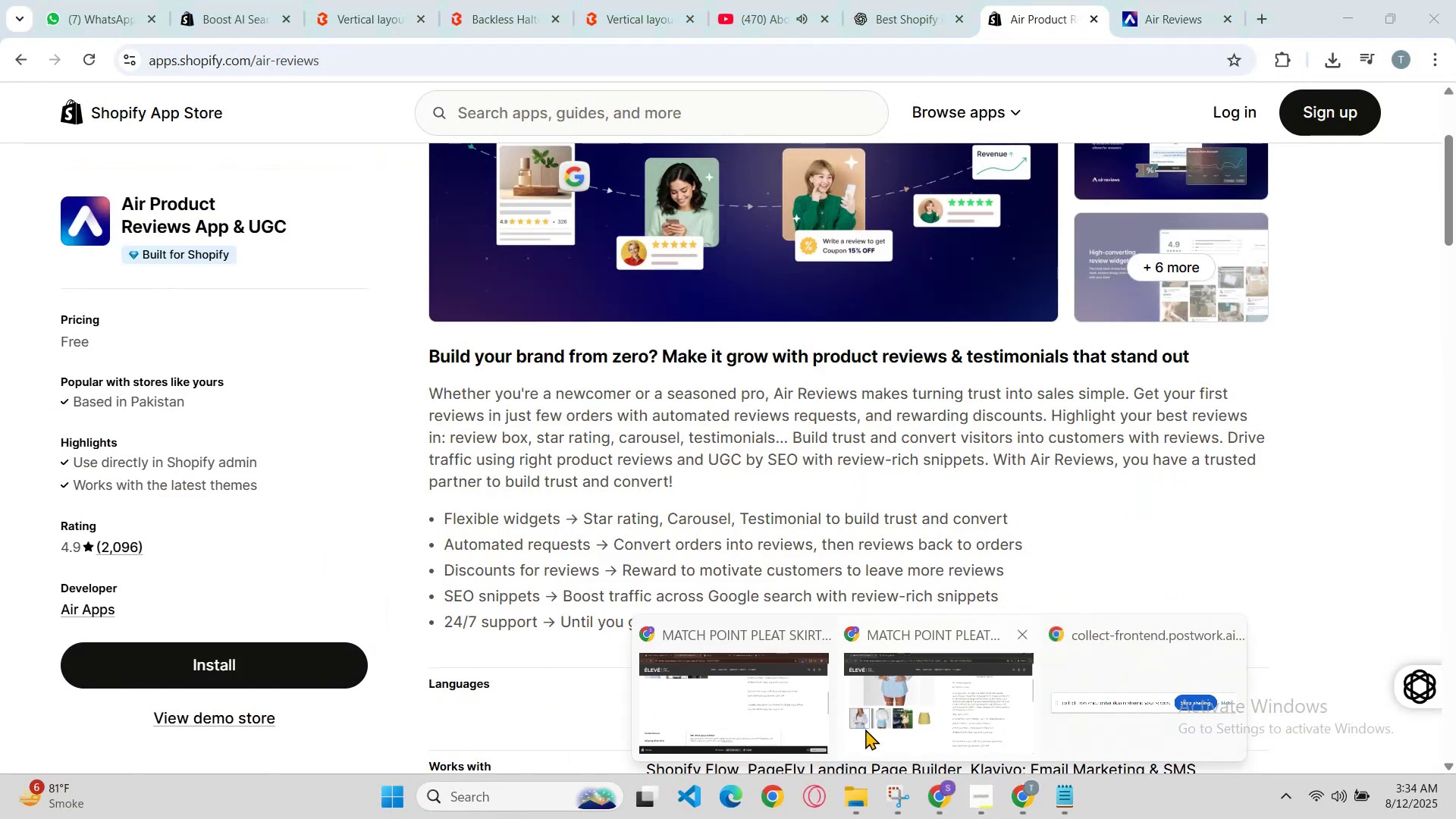 
left_click([807, 0])
 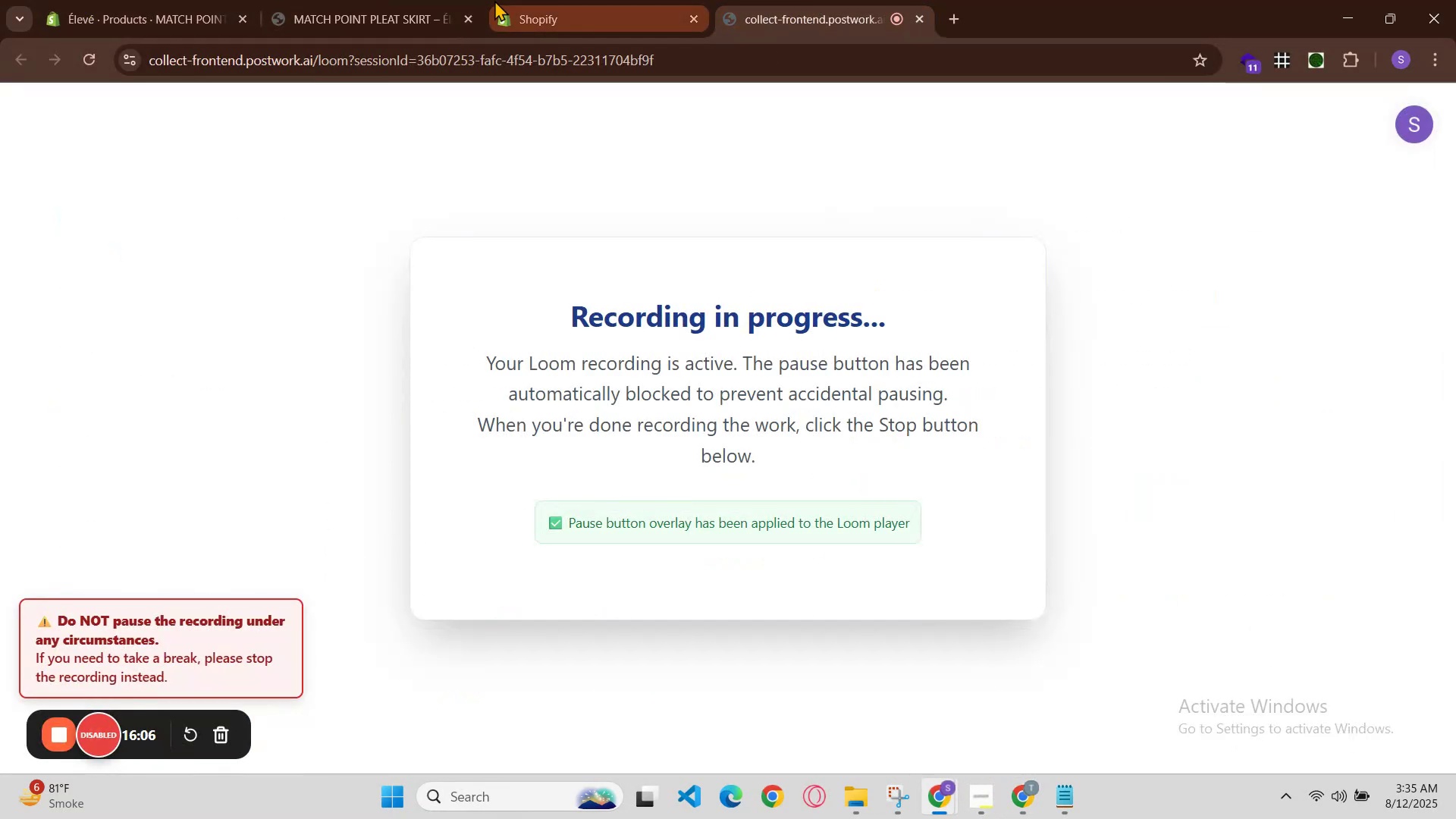 
left_click_drag(start_coordinate=[430, 0], to_coordinate=[422, 195])
 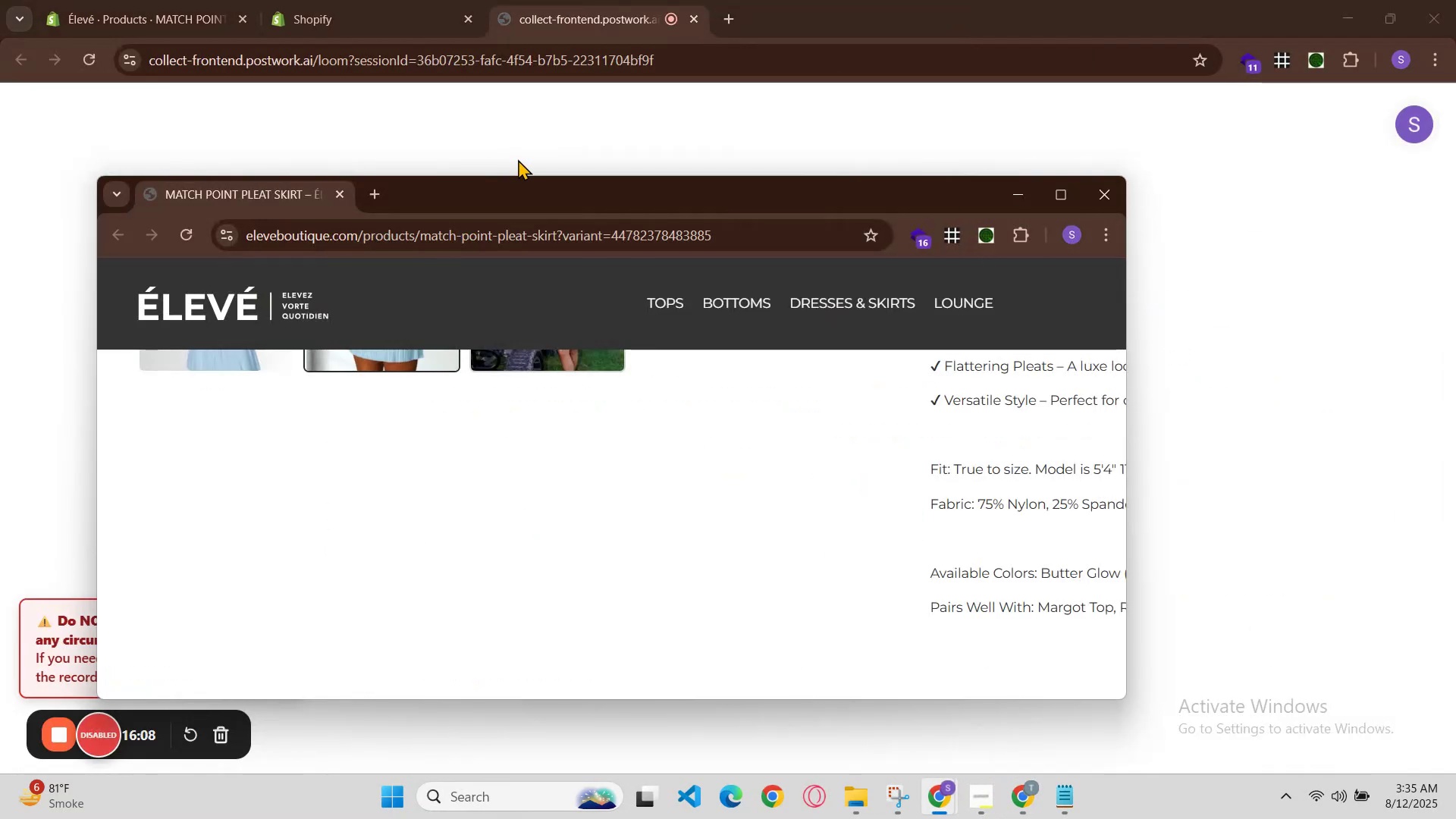 
key(Control+Z)
 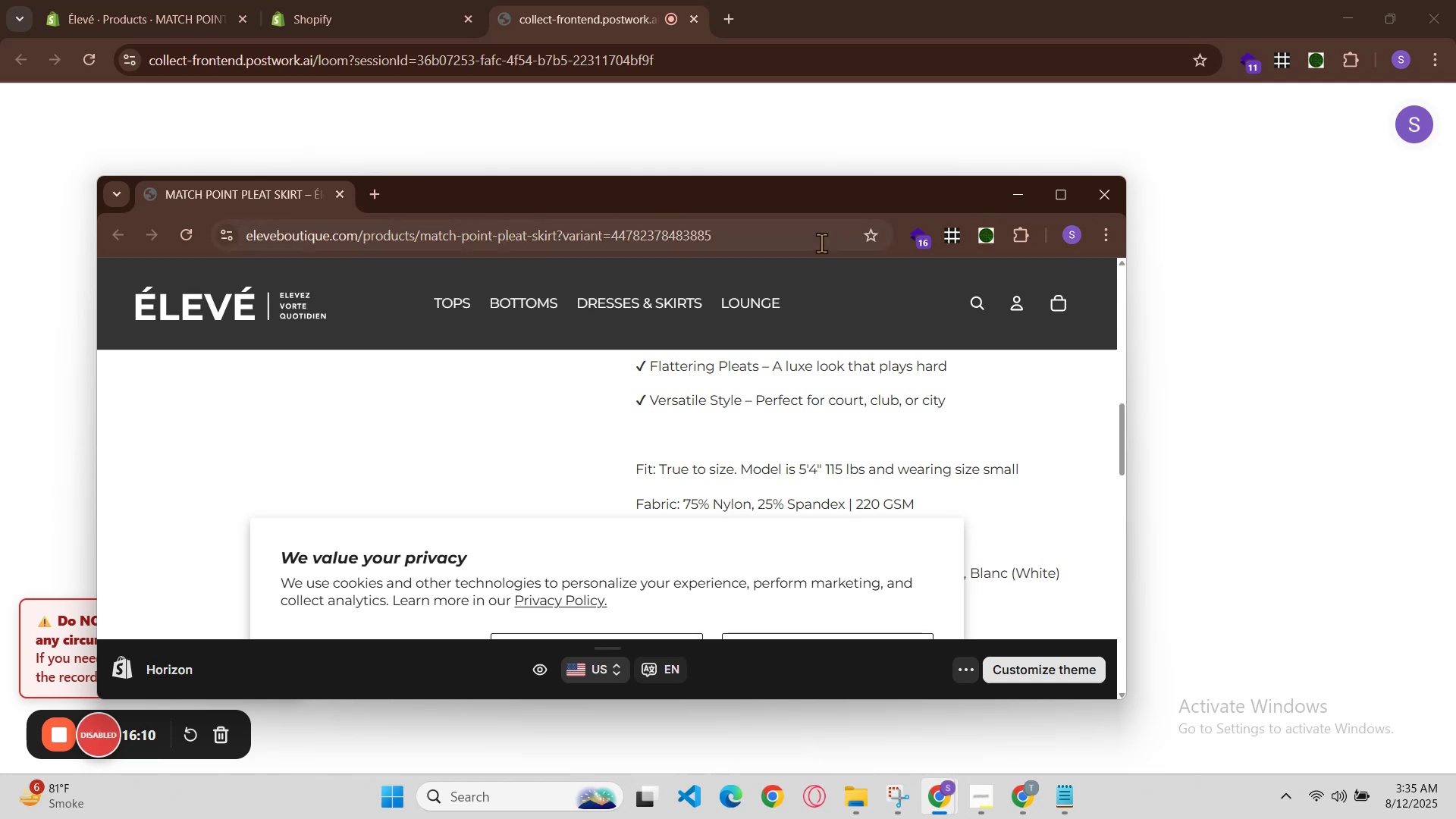 
left_click_drag(start_coordinate=[813, 243], to_coordinate=[170, 265])
 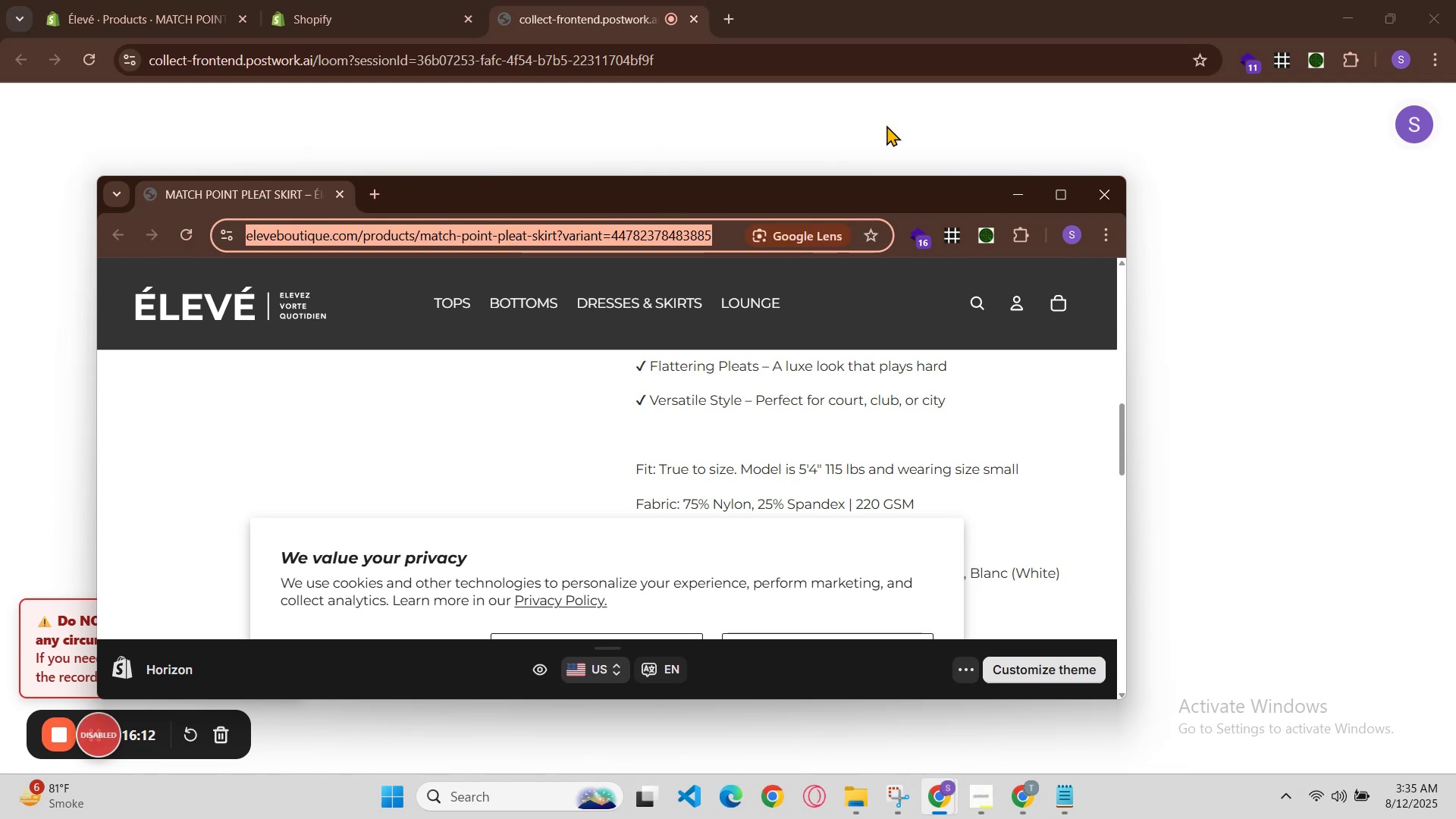 
key(Control+C)
 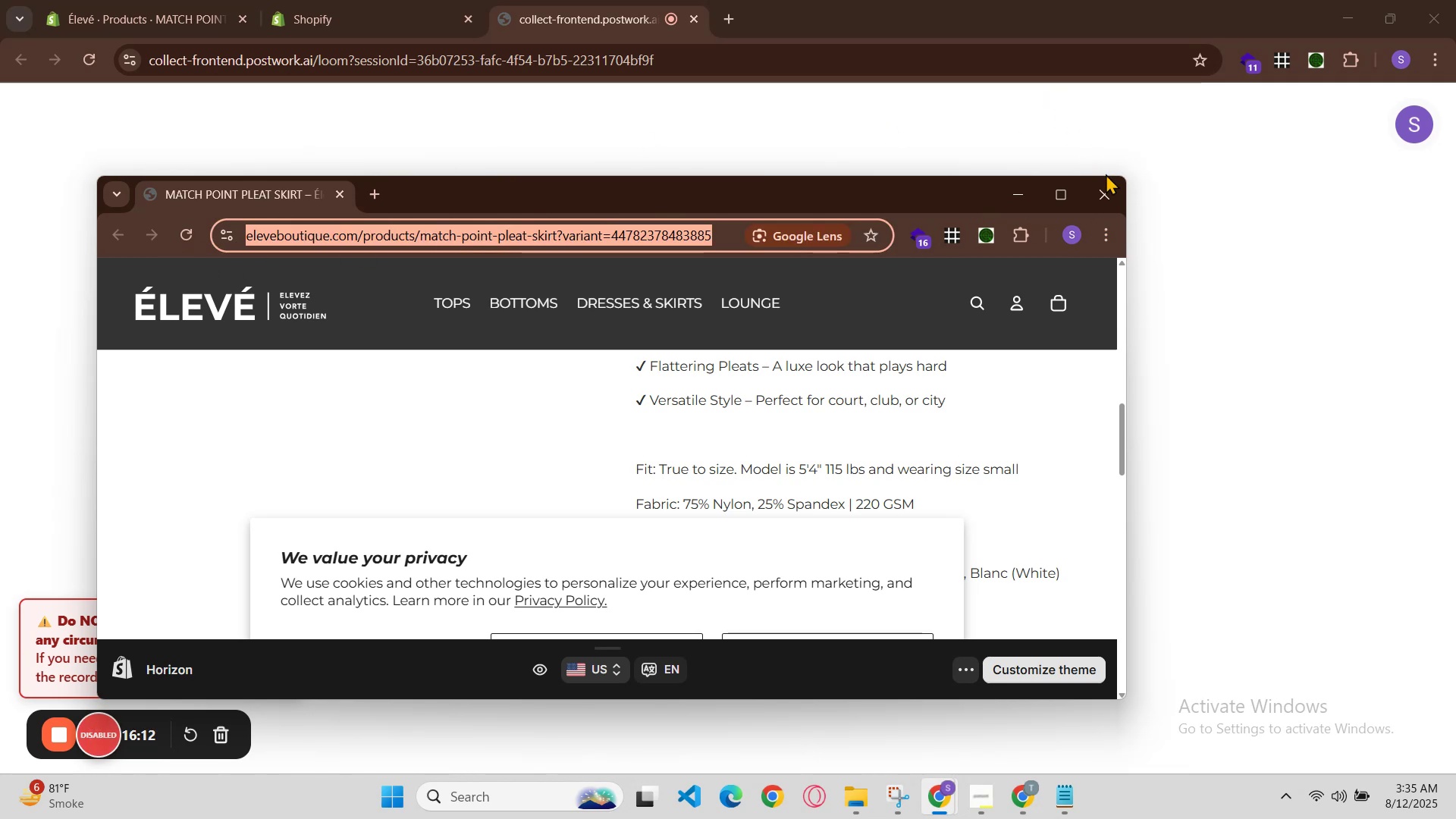 
left_click([1106, 184])
 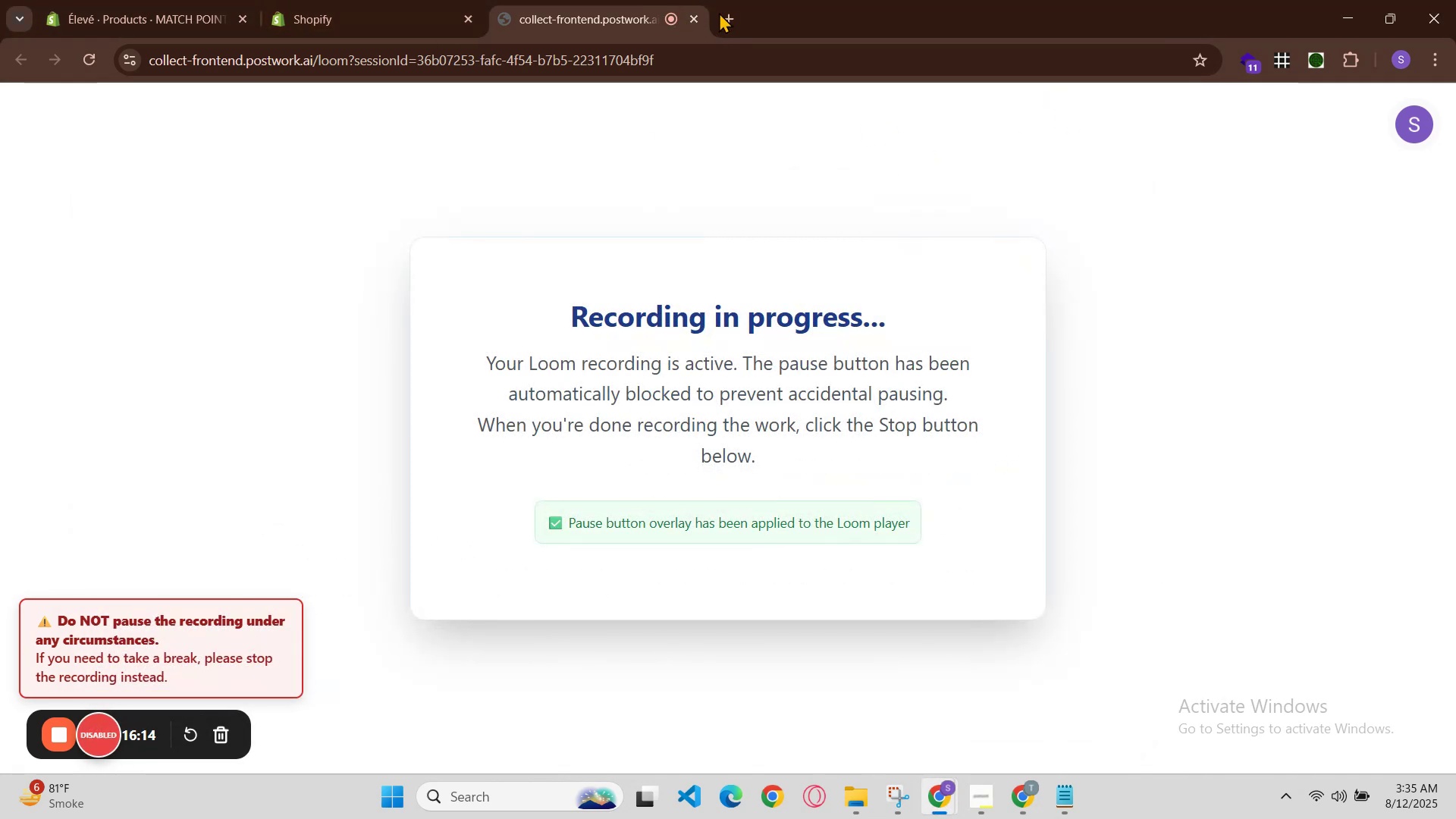 
left_click([729, 13])
 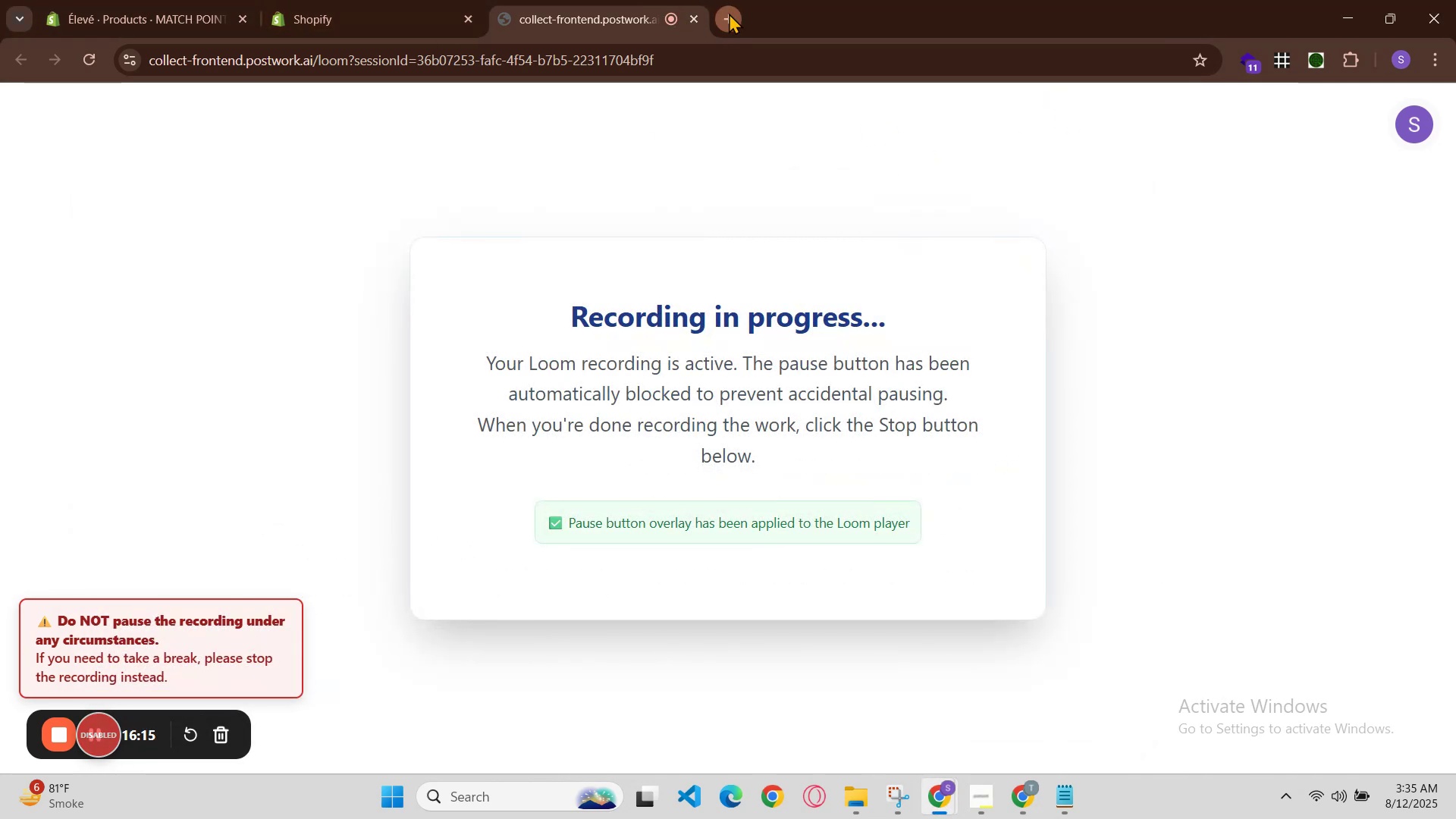 
key(Control+V)
 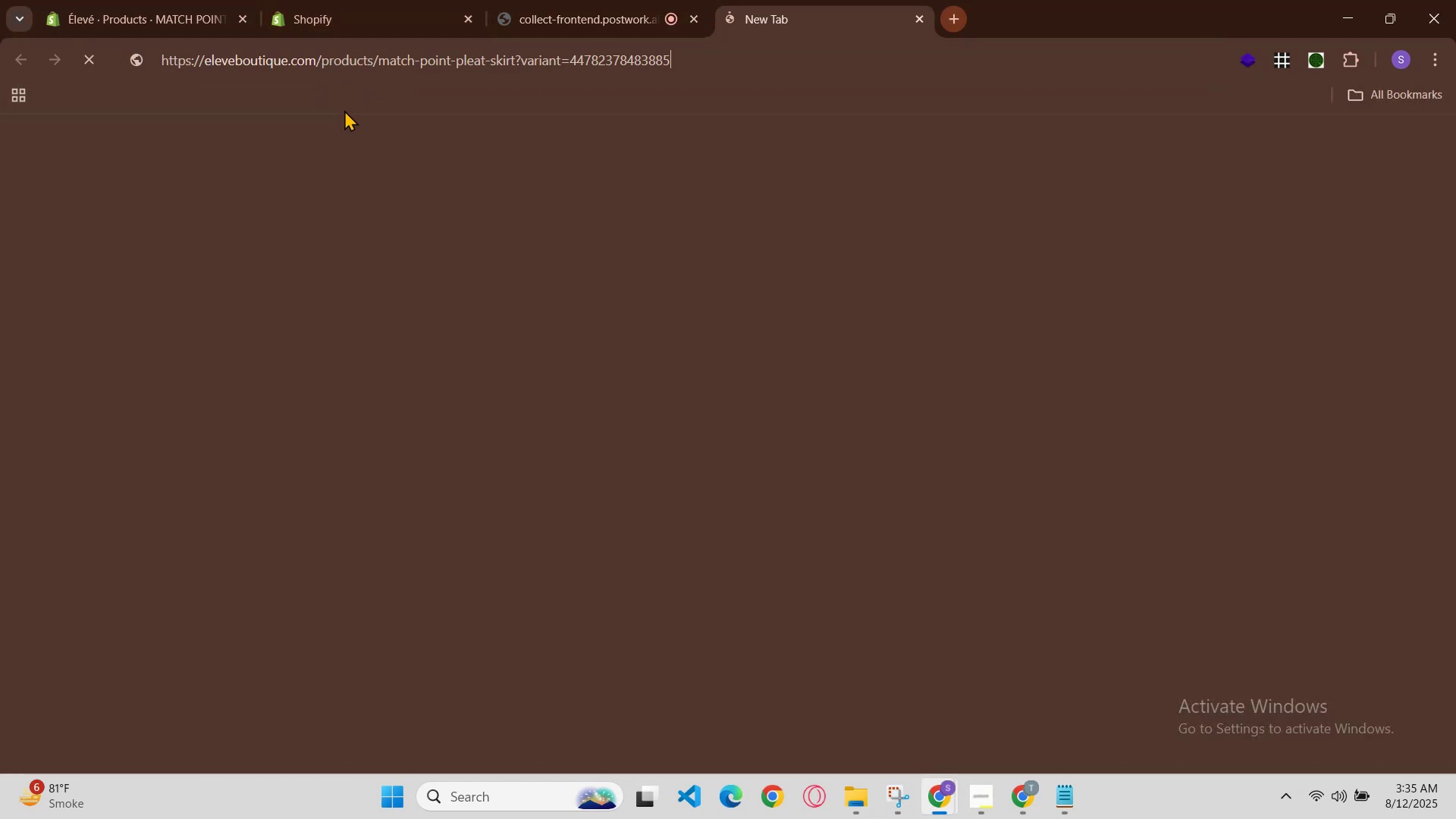 
left_click([346, 90])
 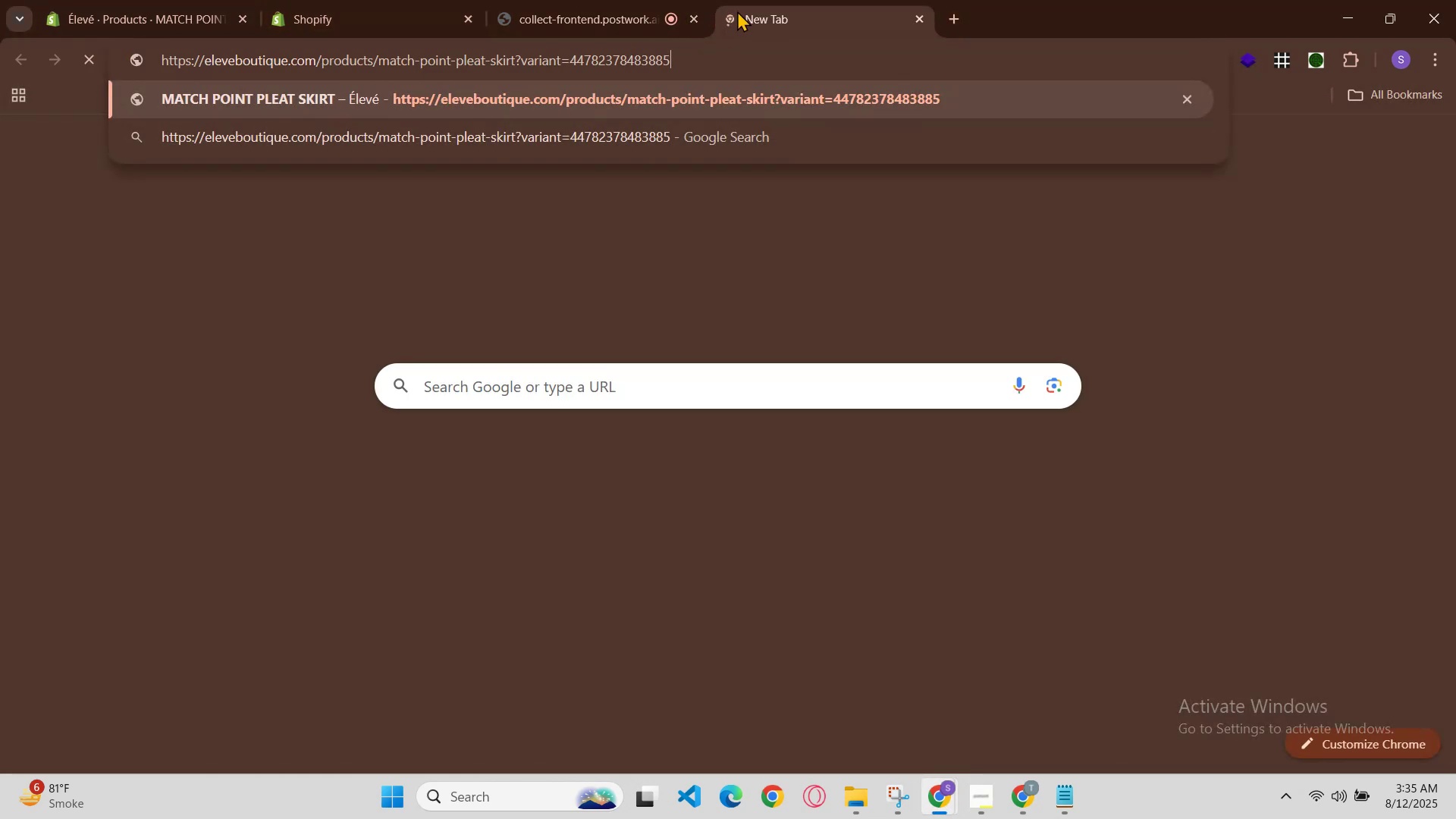 
left_click_drag(start_coordinate=[748, 11], to_coordinate=[500, 13])
 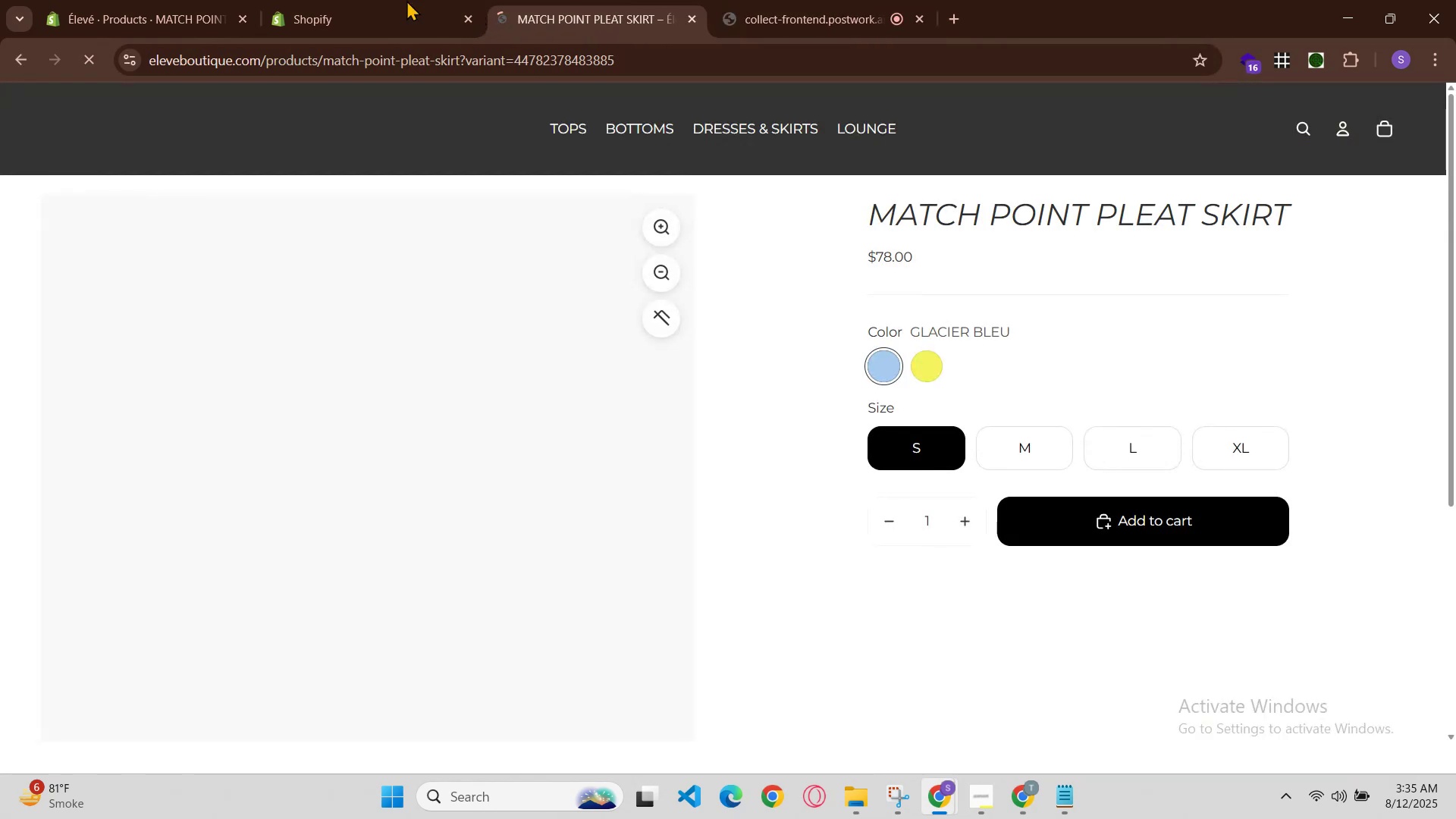 
left_click([347, 0])
 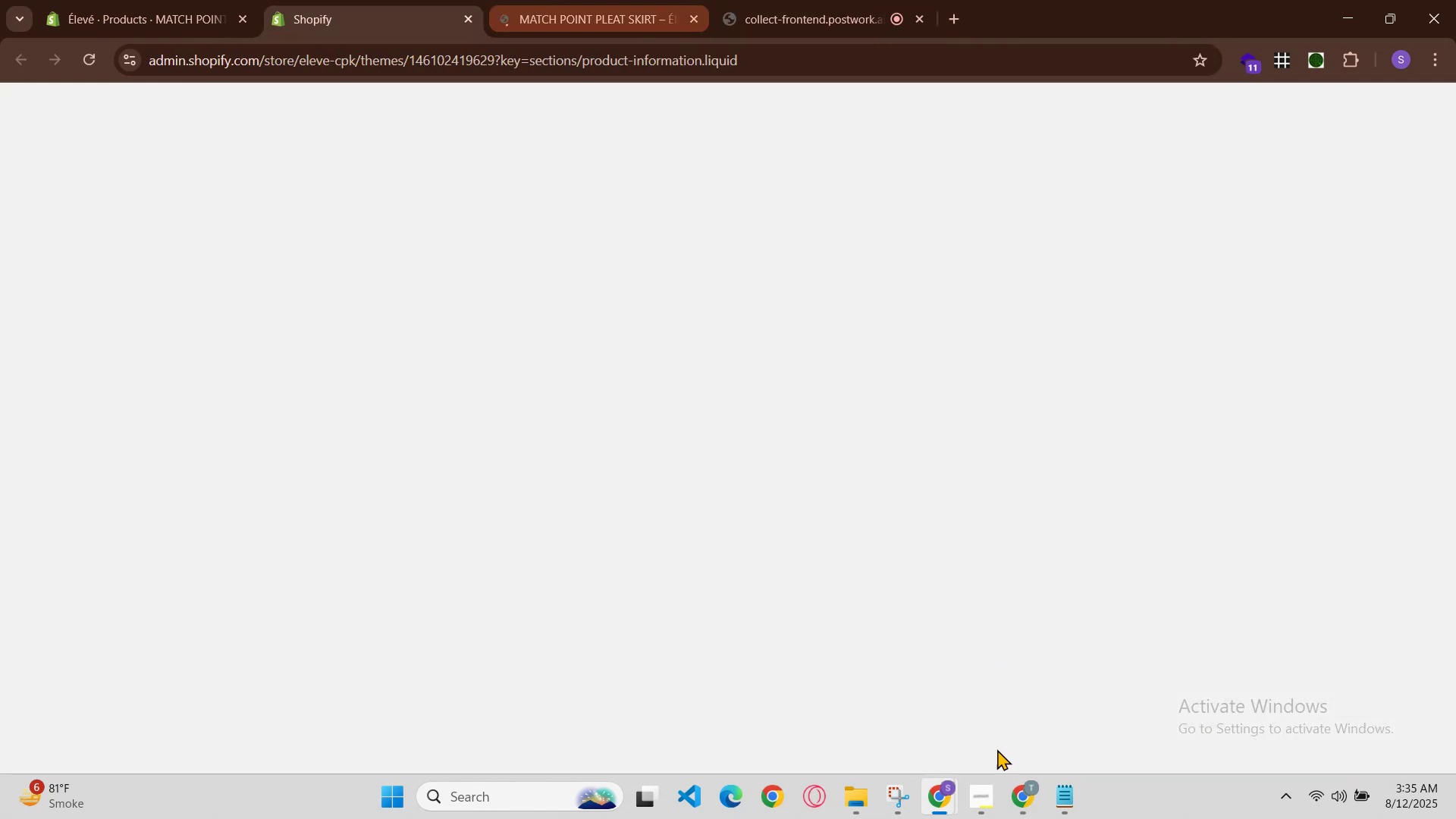 
left_click([953, 784])
 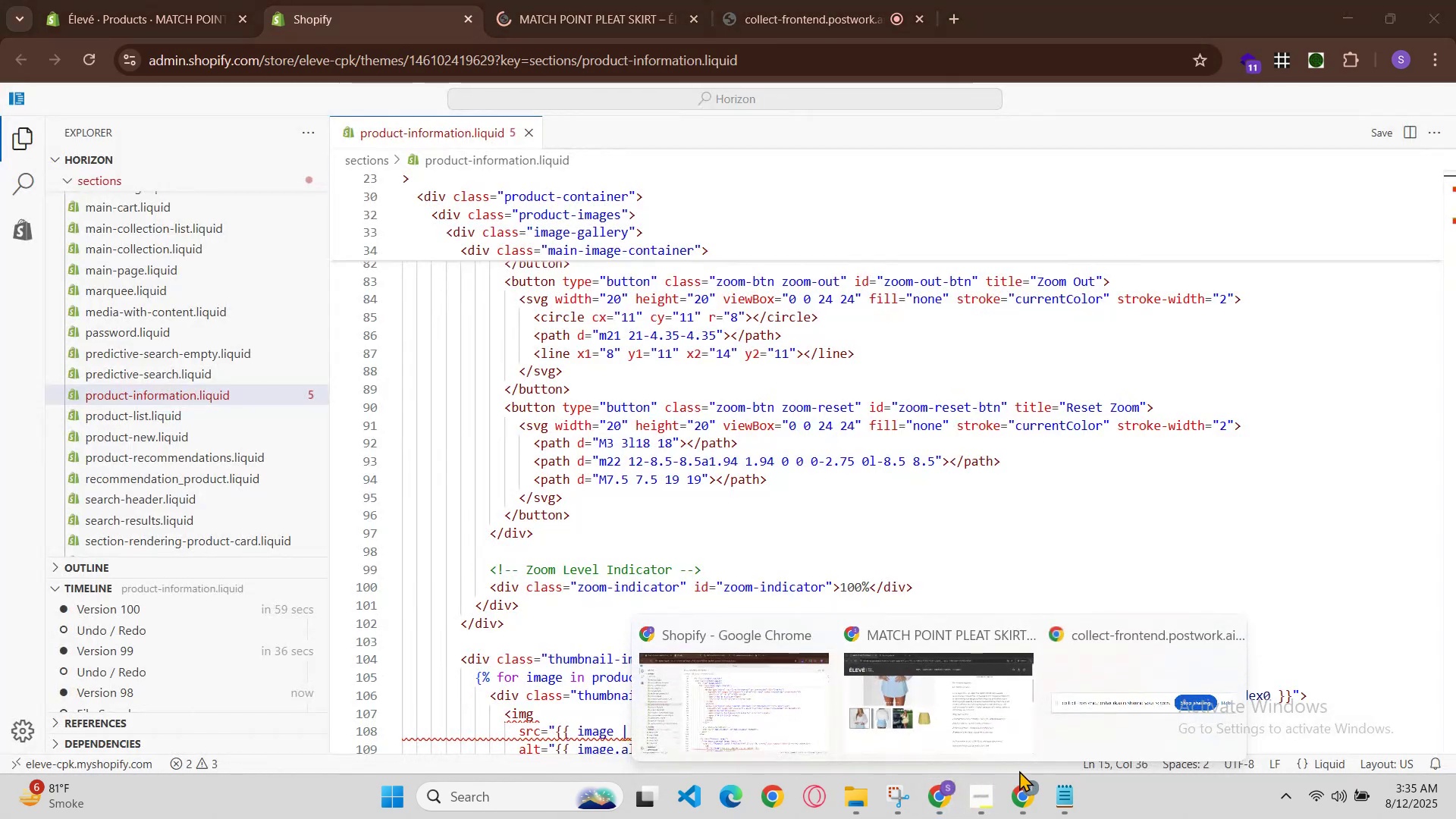 
left_click([1025, 786])
 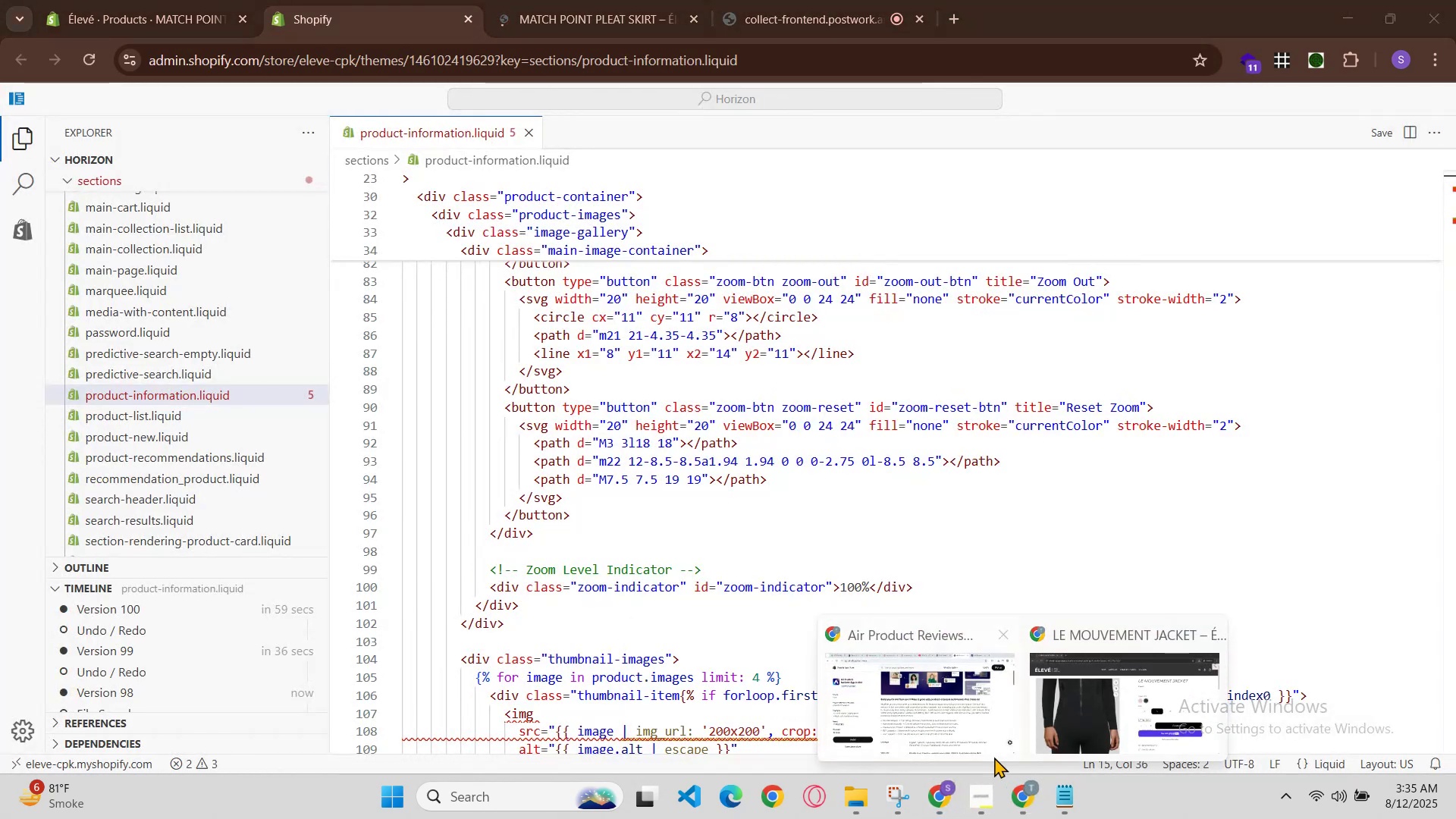 
left_click([984, 723])
 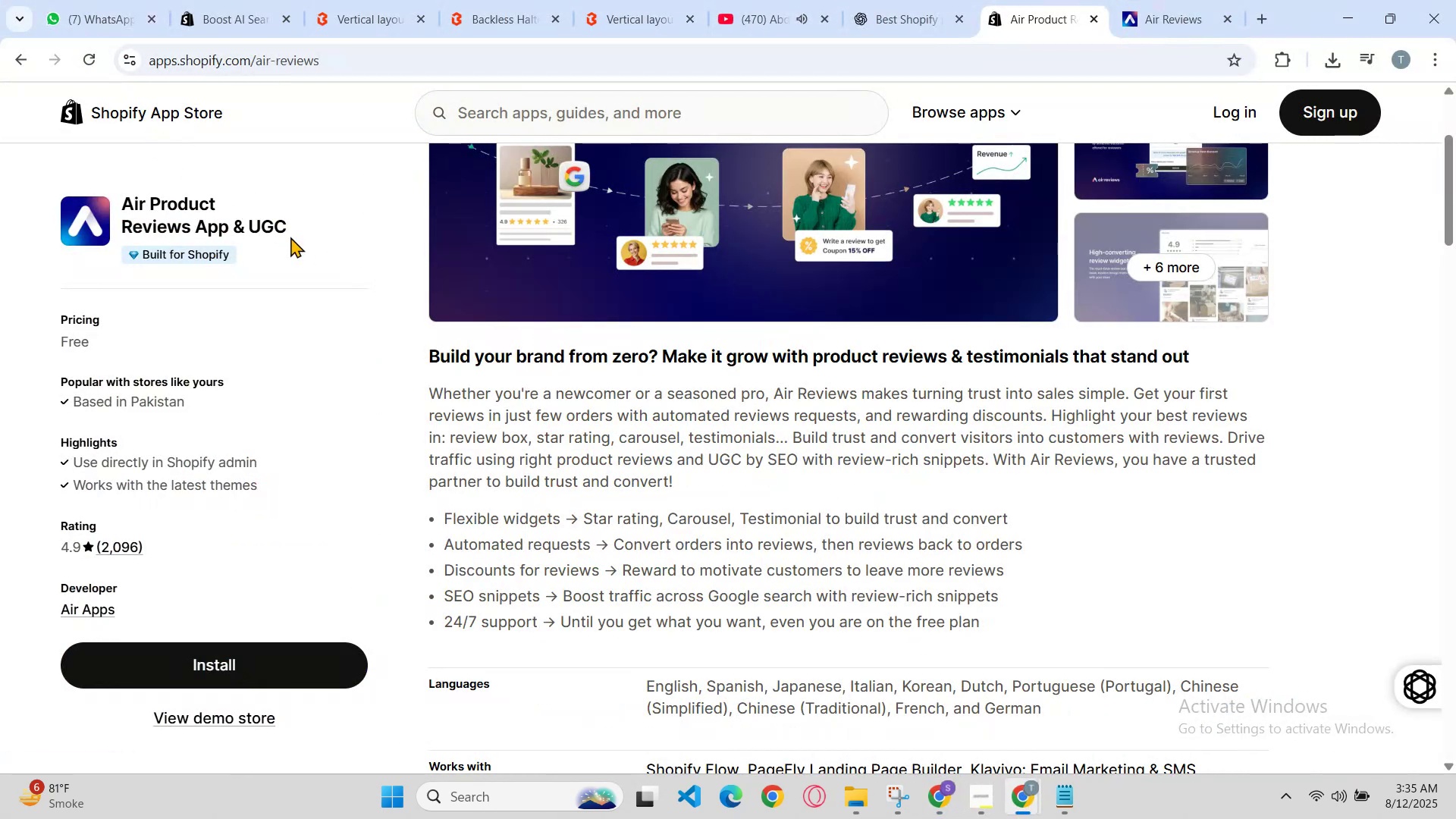 
scroll: coordinate [311, 554], scroll_direction: down, amount: 3.0
 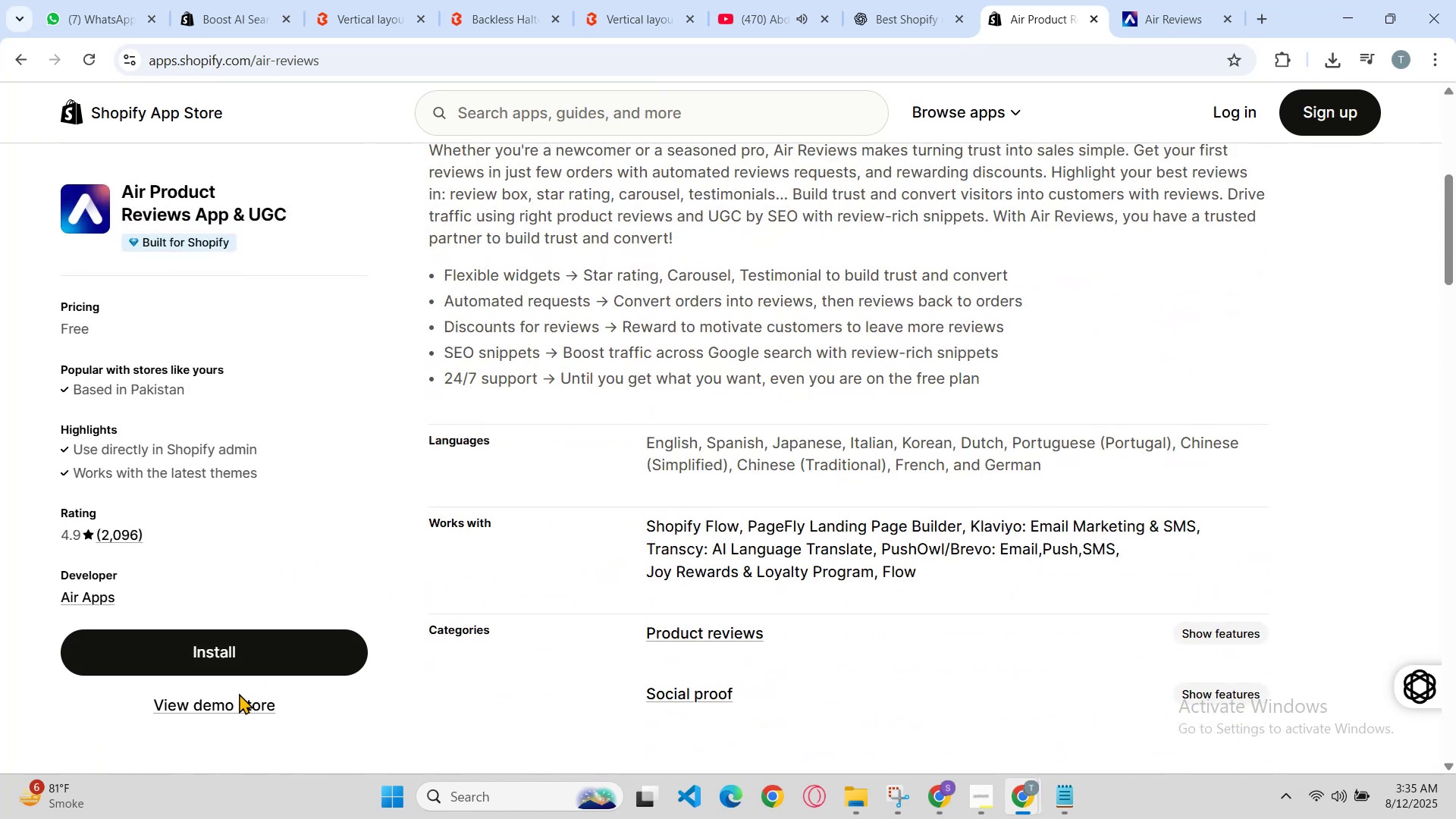 
left_click([235, 704])
 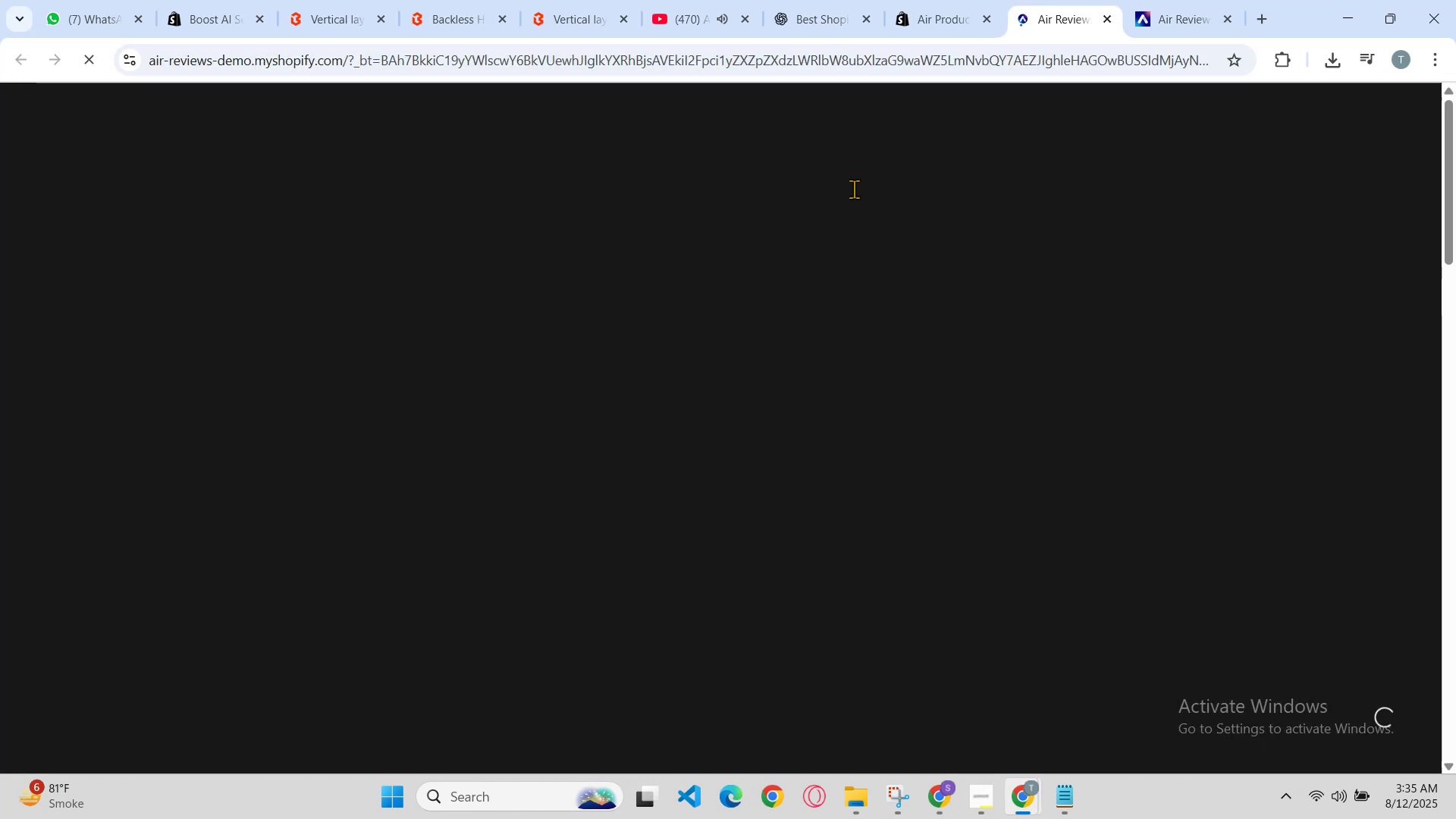 
scroll: coordinate [749, 466], scroll_direction: down, amount: 22.0
 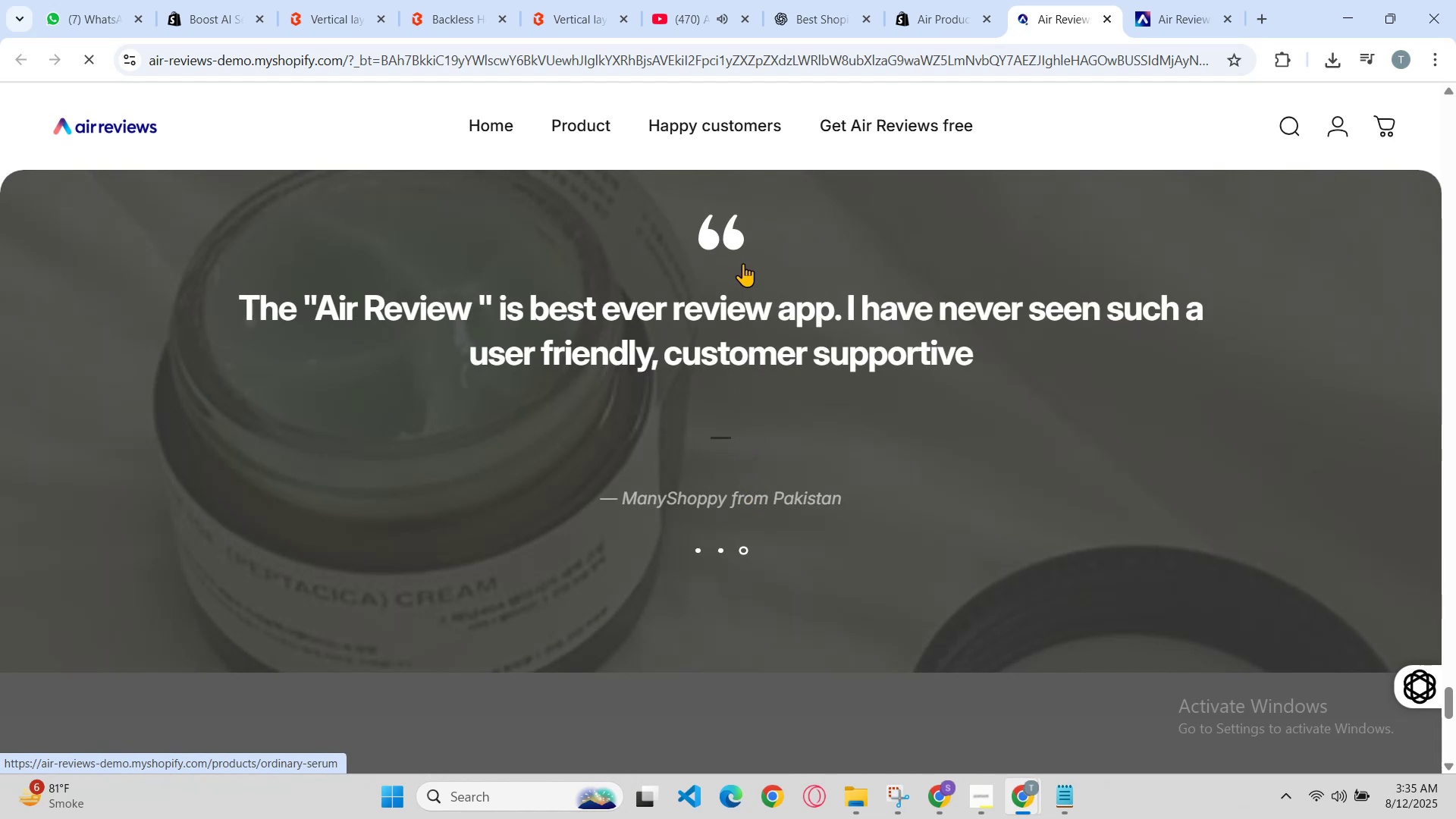 
scroll: coordinate [899, 470], scroll_direction: up, amount: 5.0
 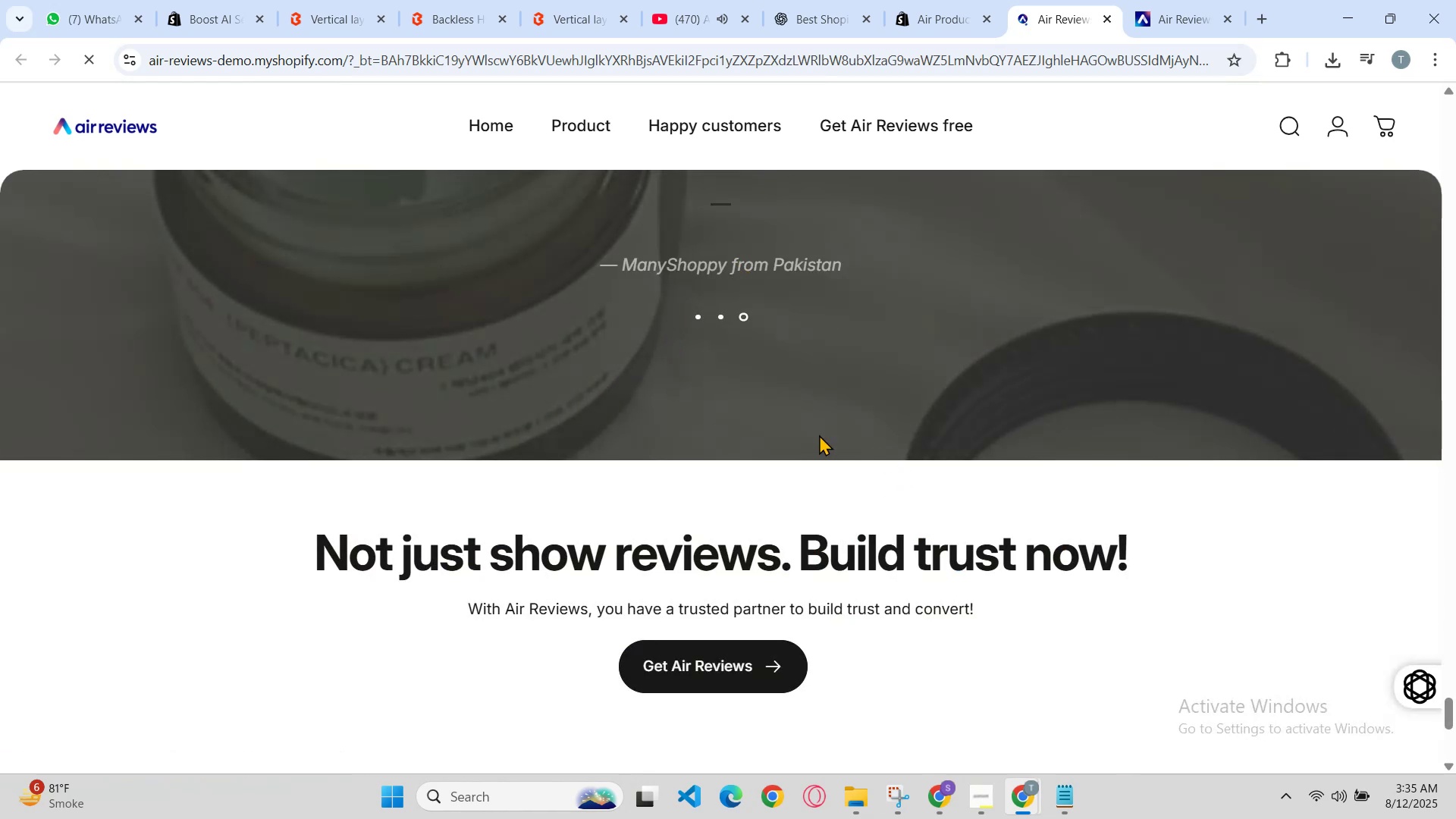 
scroll: coordinate [688, 468], scroll_direction: down, amount: 3.0
 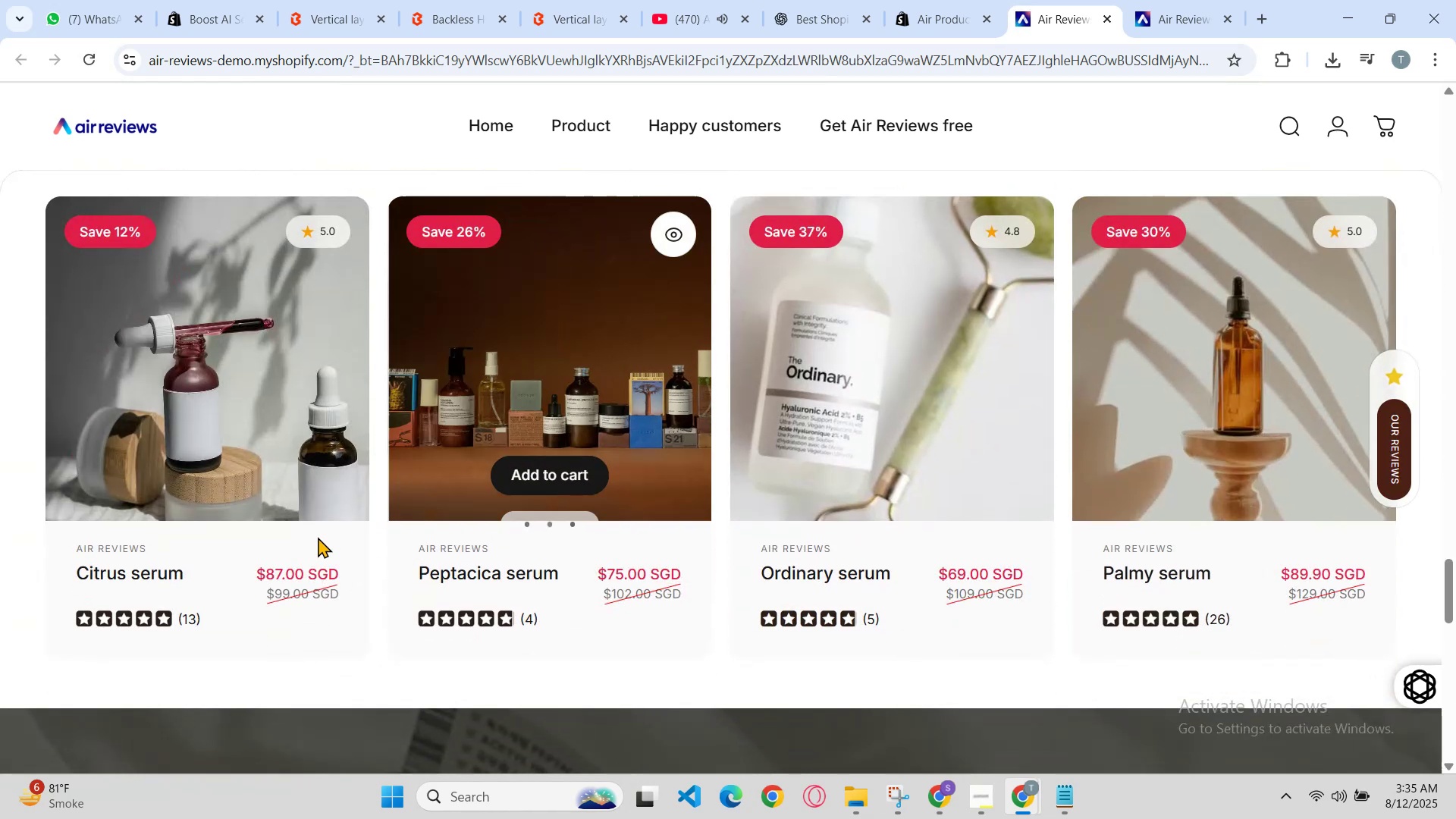 
scroll: coordinate [218, 487], scroll_direction: up, amount: 5.0
 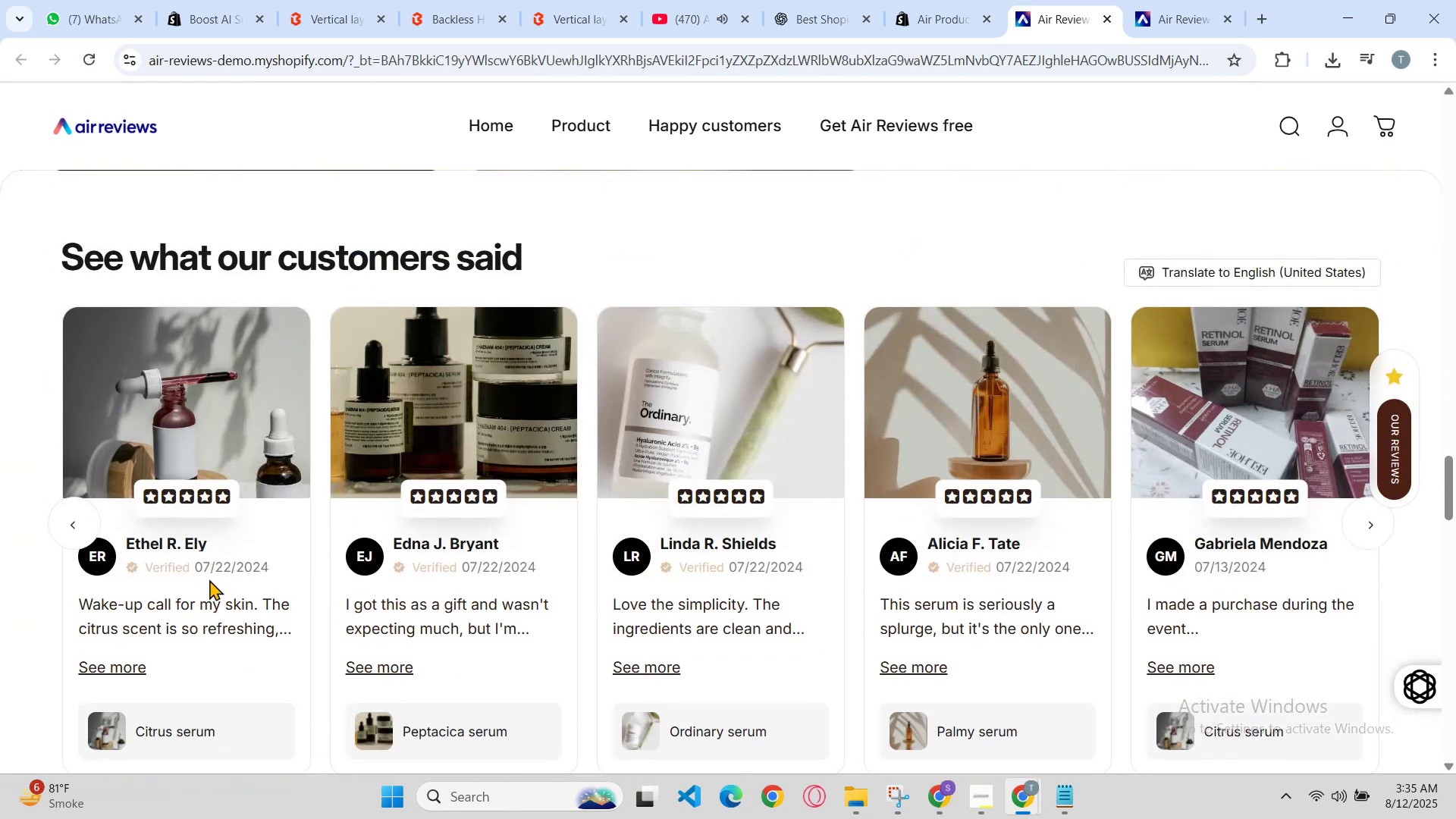 
scroll: coordinate [214, 605], scroll_direction: down, amount: 1.0
 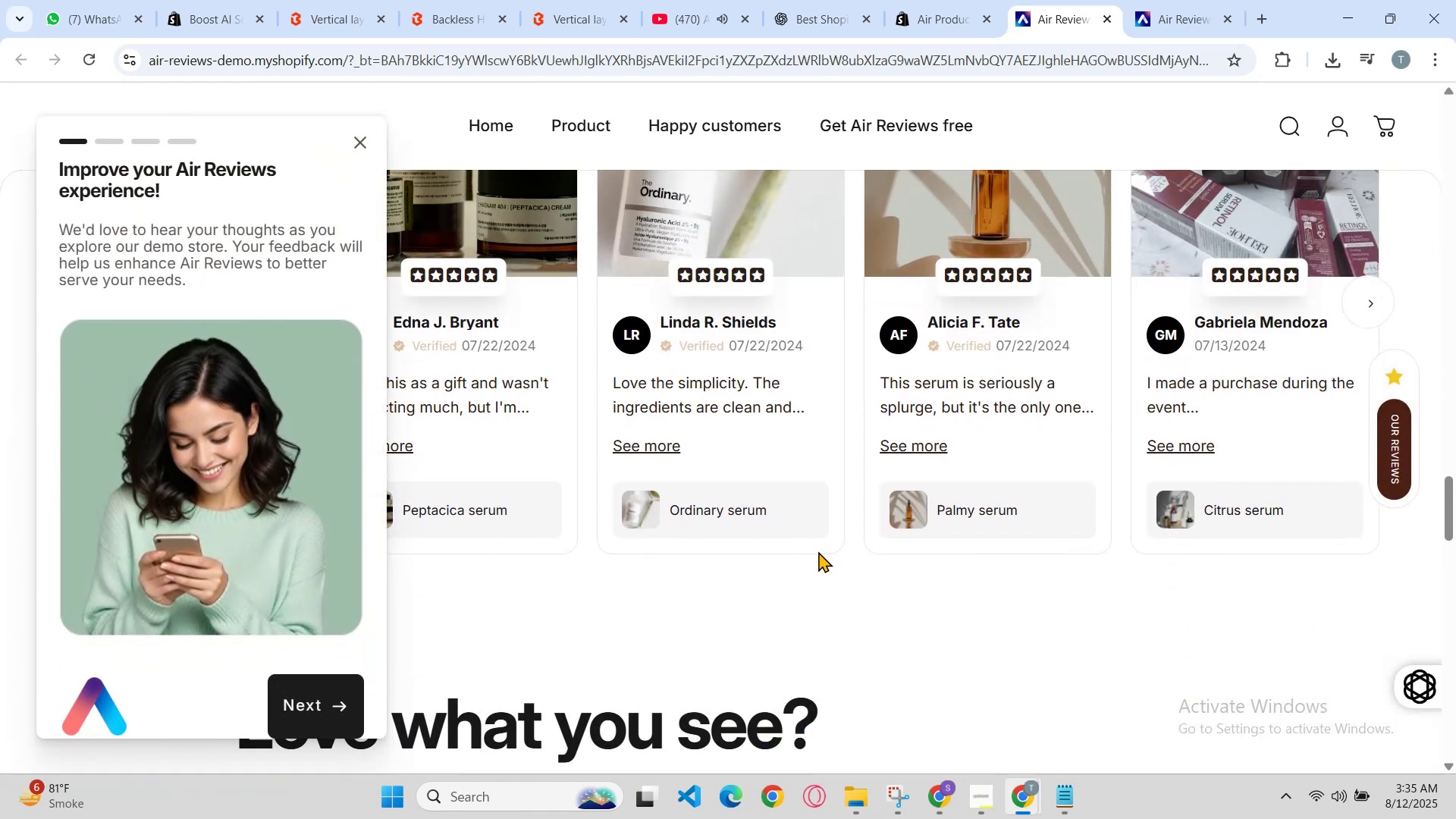 
left_click([772, 627])
 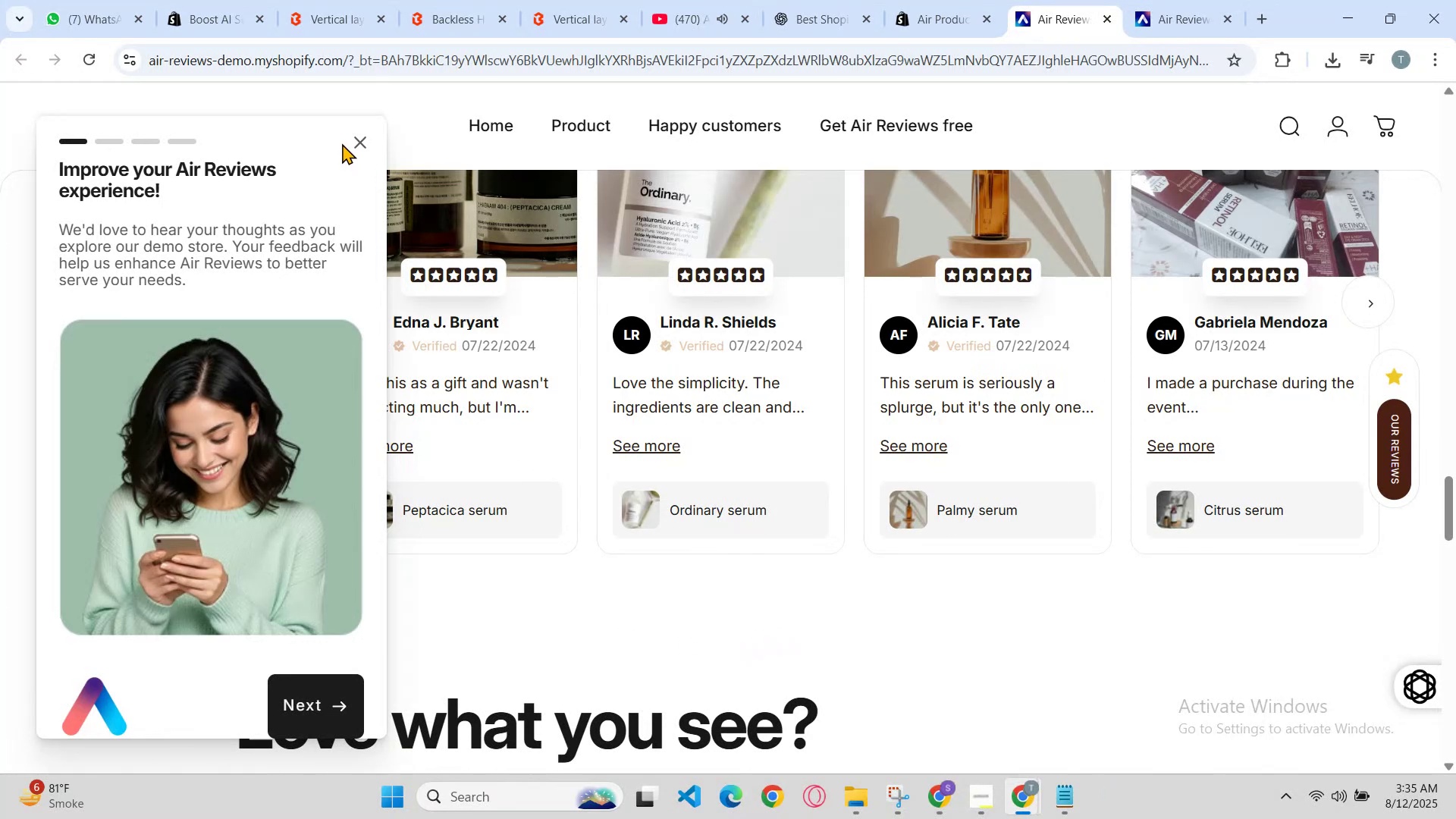 
left_click([362, 149])
 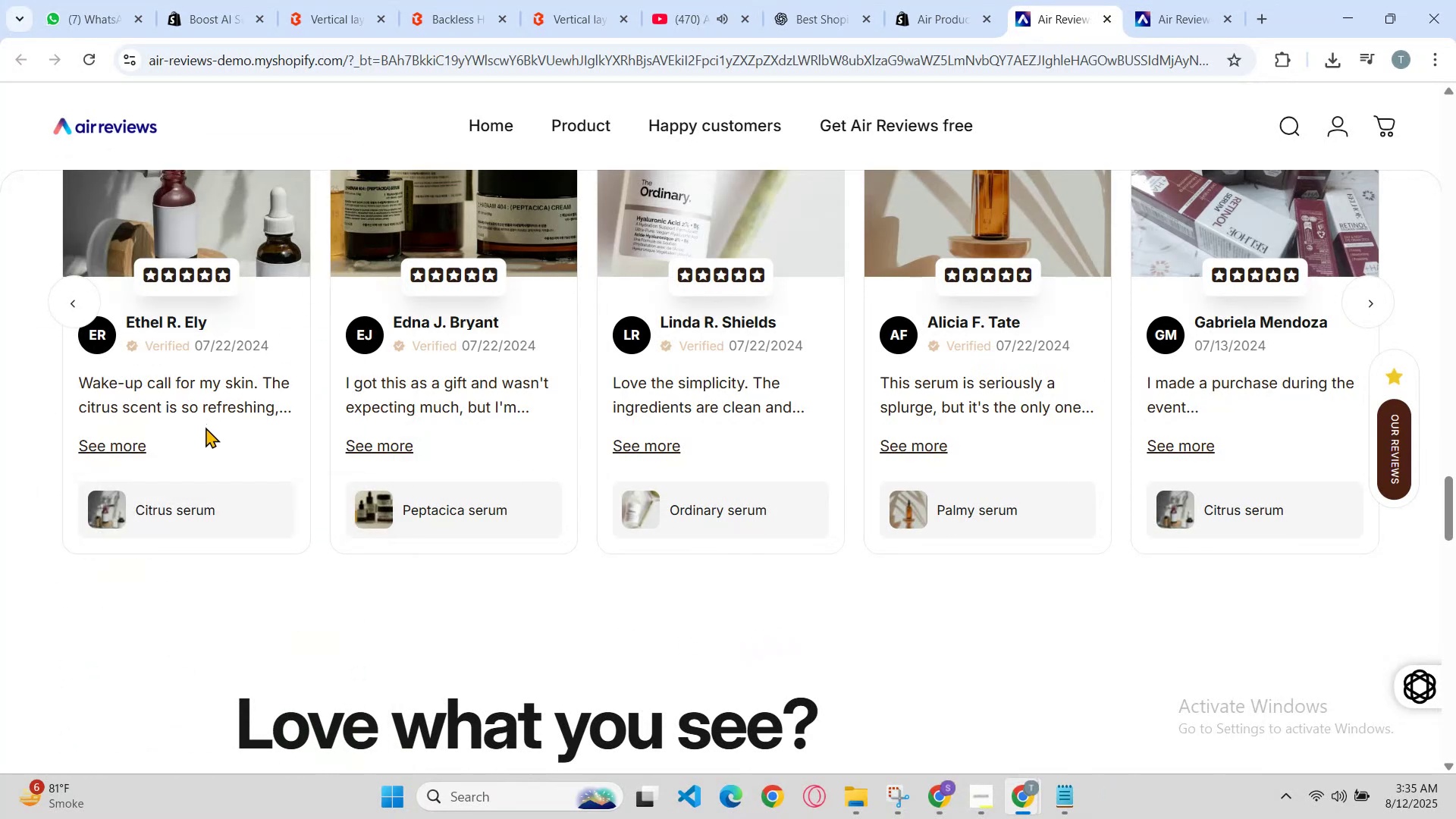 
scroll: coordinate [214, 405], scroll_direction: up, amount: 6.0
 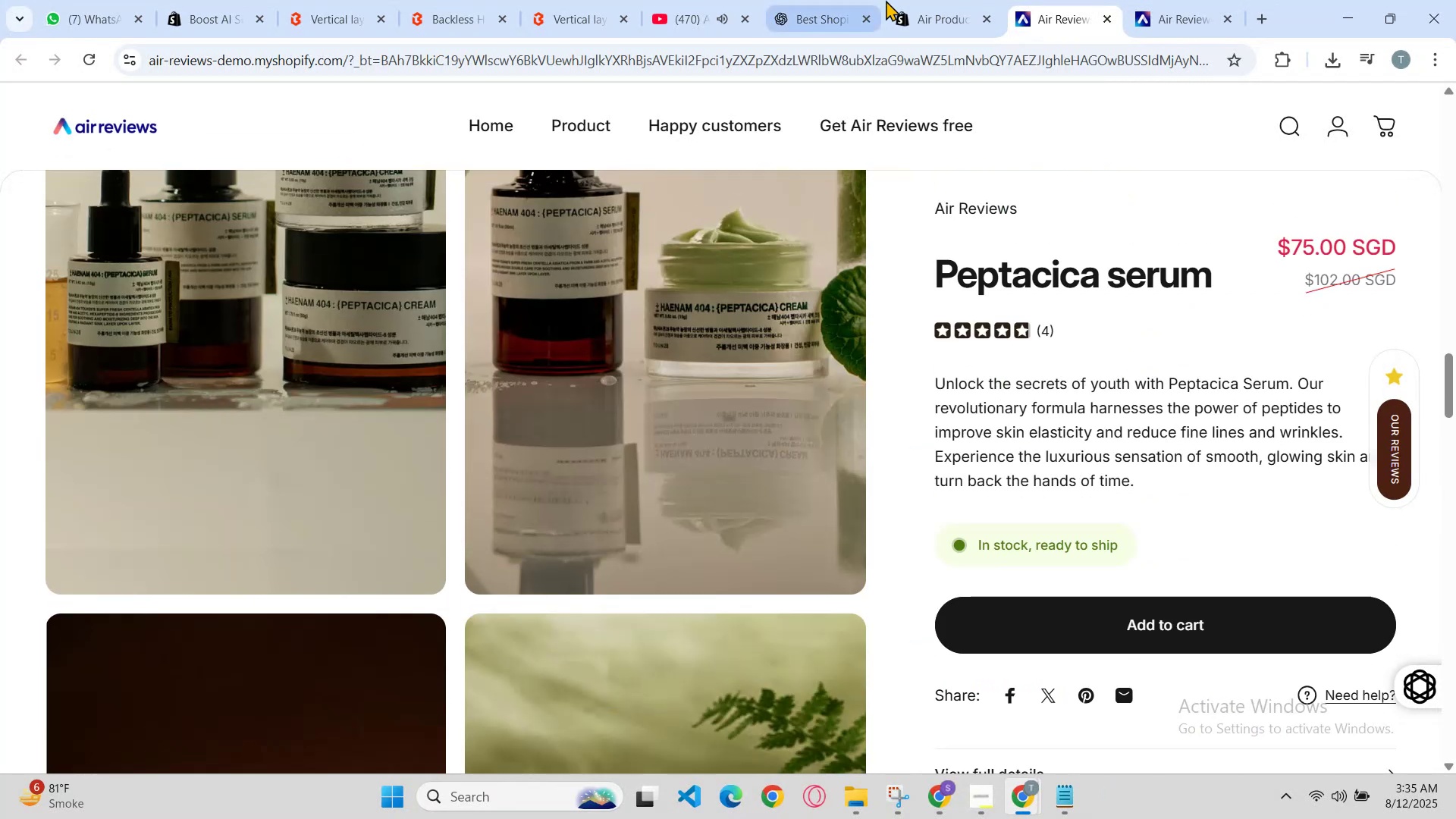 
left_click([963, 0])
 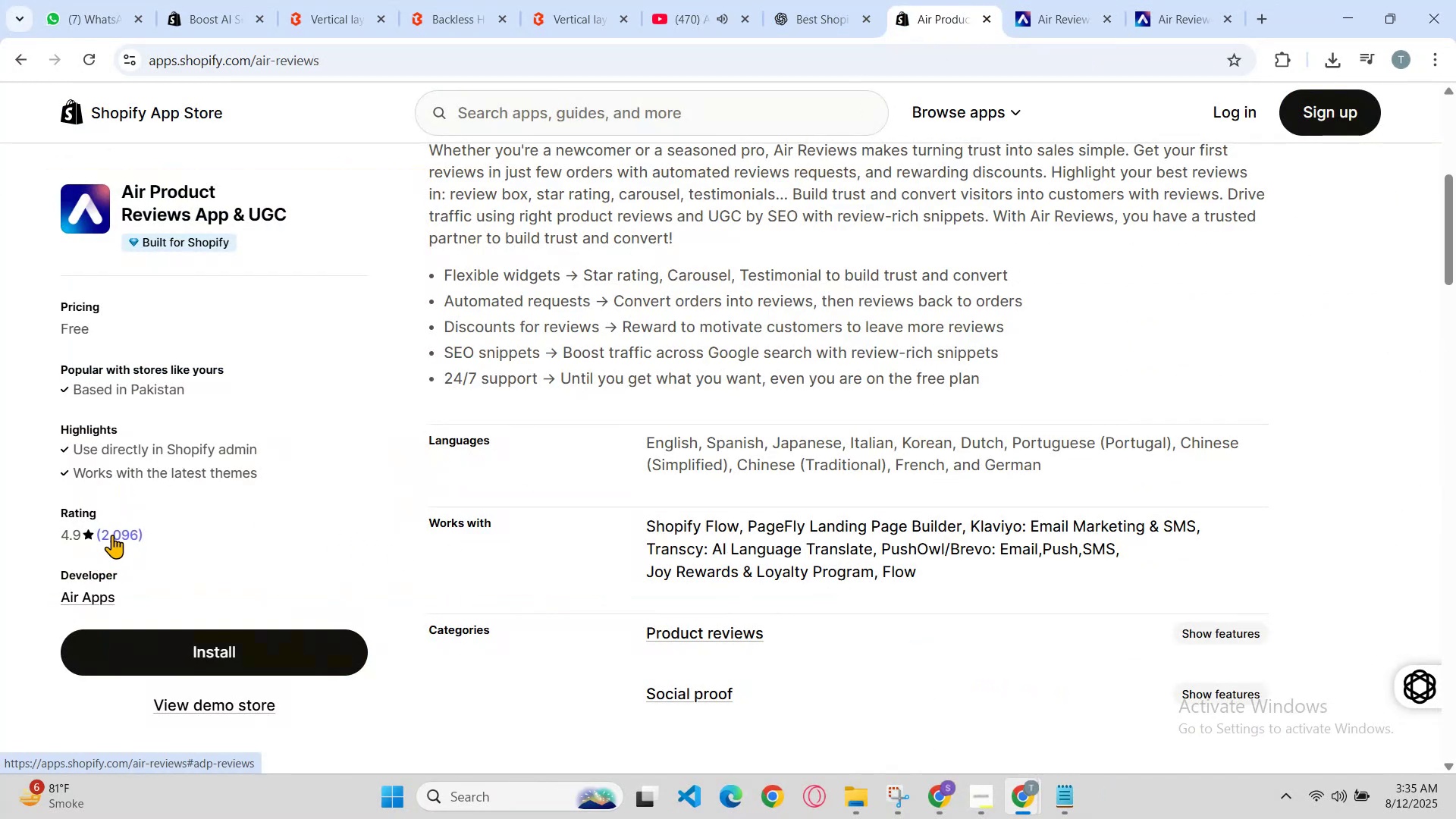 
wait(5.74)
 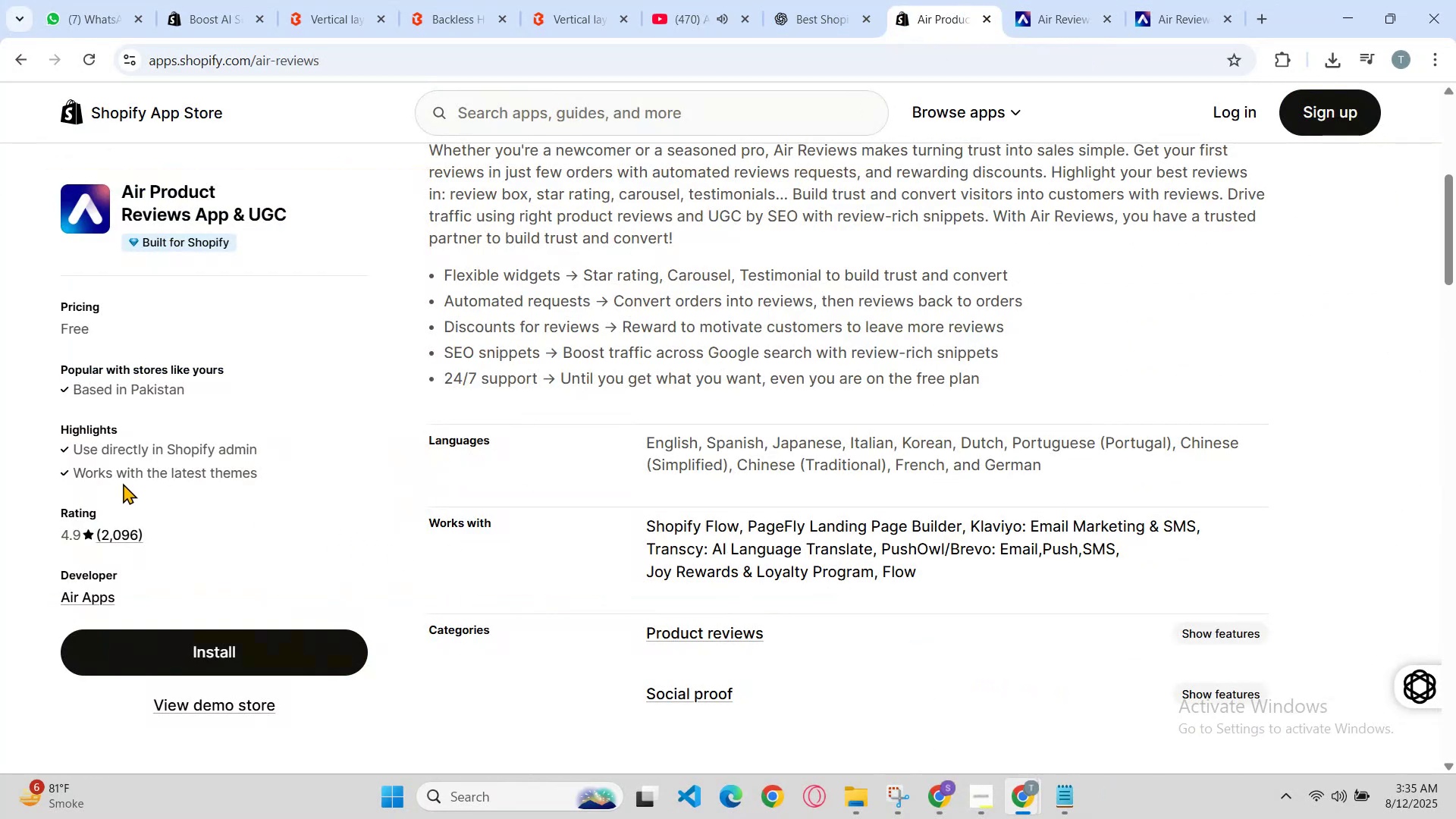 
scroll: coordinate [551, 576], scroll_direction: down, amount: 4.0
 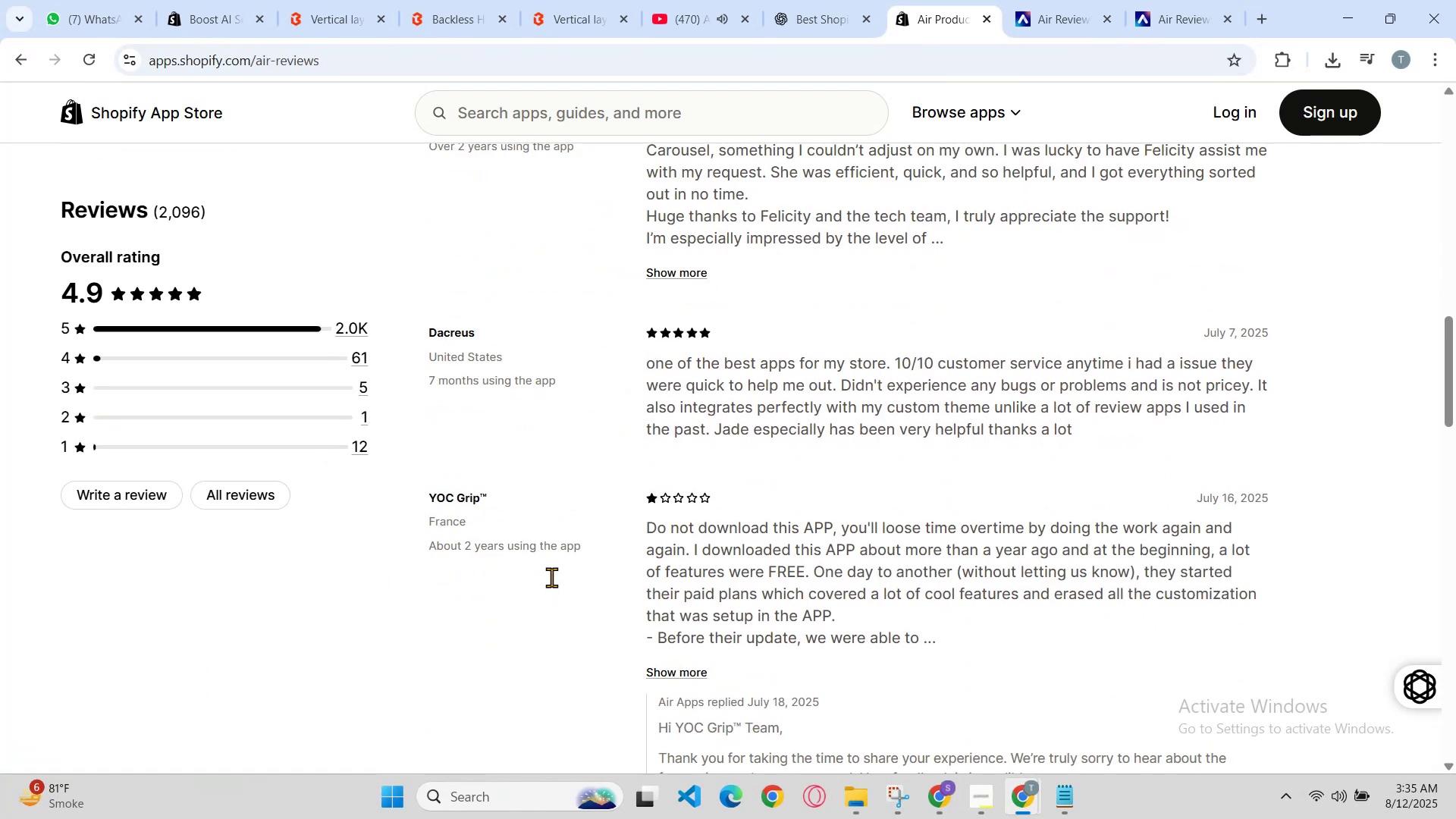 
scroll: coordinate [525, 588], scroll_direction: up, amount: 8.0
 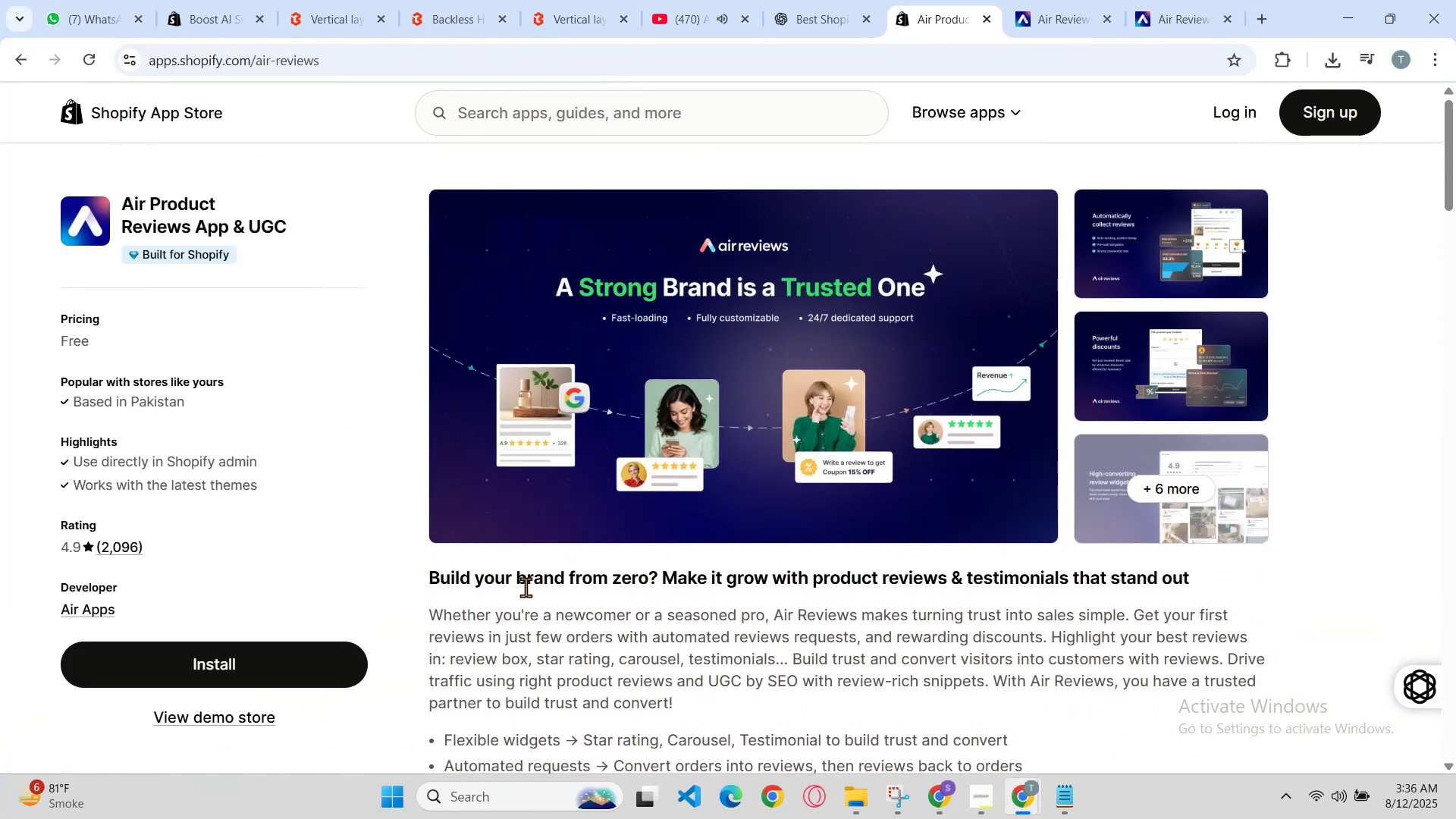 
scroll: coordinate [526, 586], scroll_direction: down, amount: 5.0
 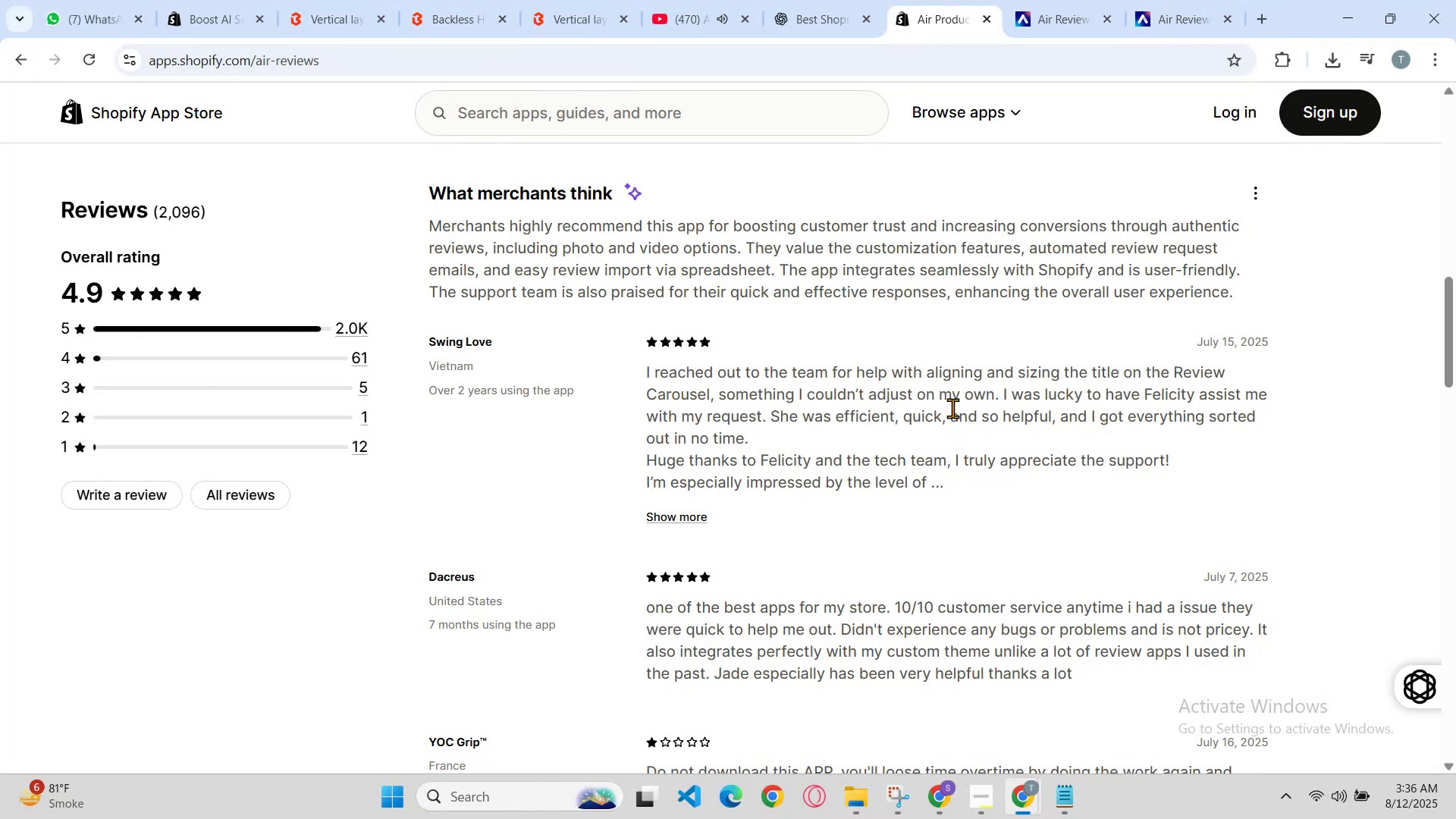 
scroll: coordinate [785, 485], scroll_direction: up, amount: 3.0
 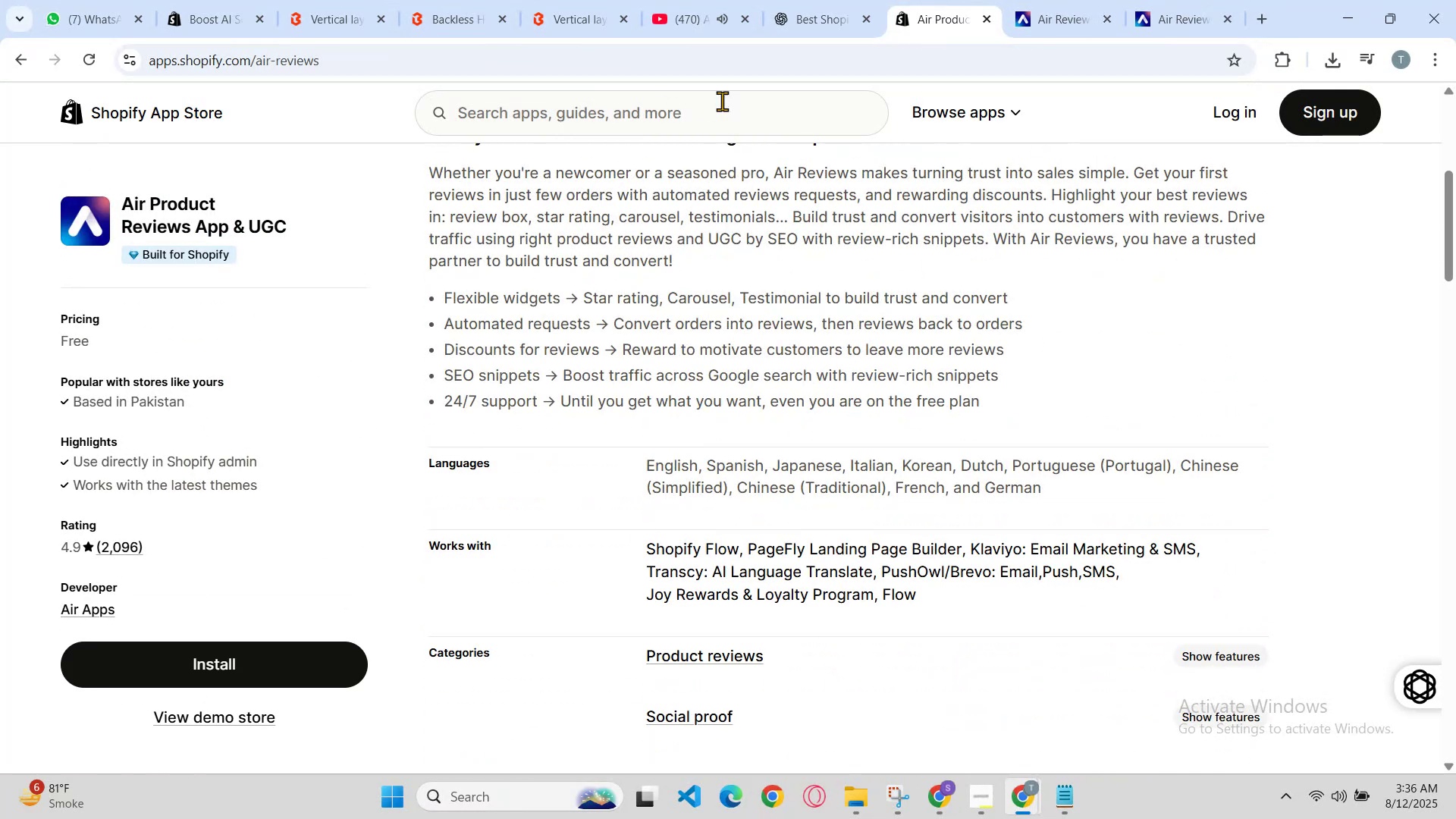 
left_click_drag(start_coordinate=[80, 331], to_coordinate=[0, 346])
 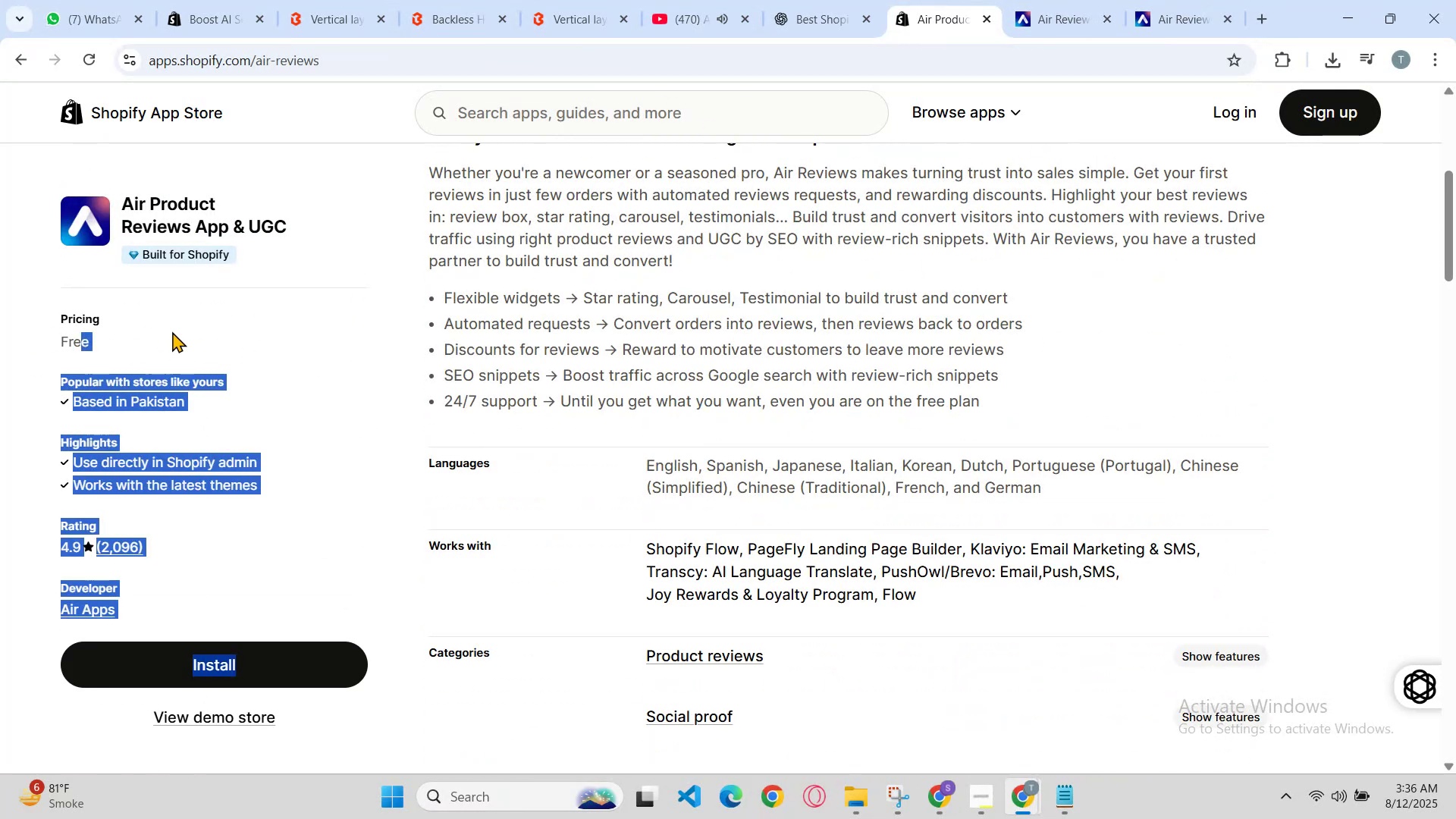 
left_click([172, 331])
 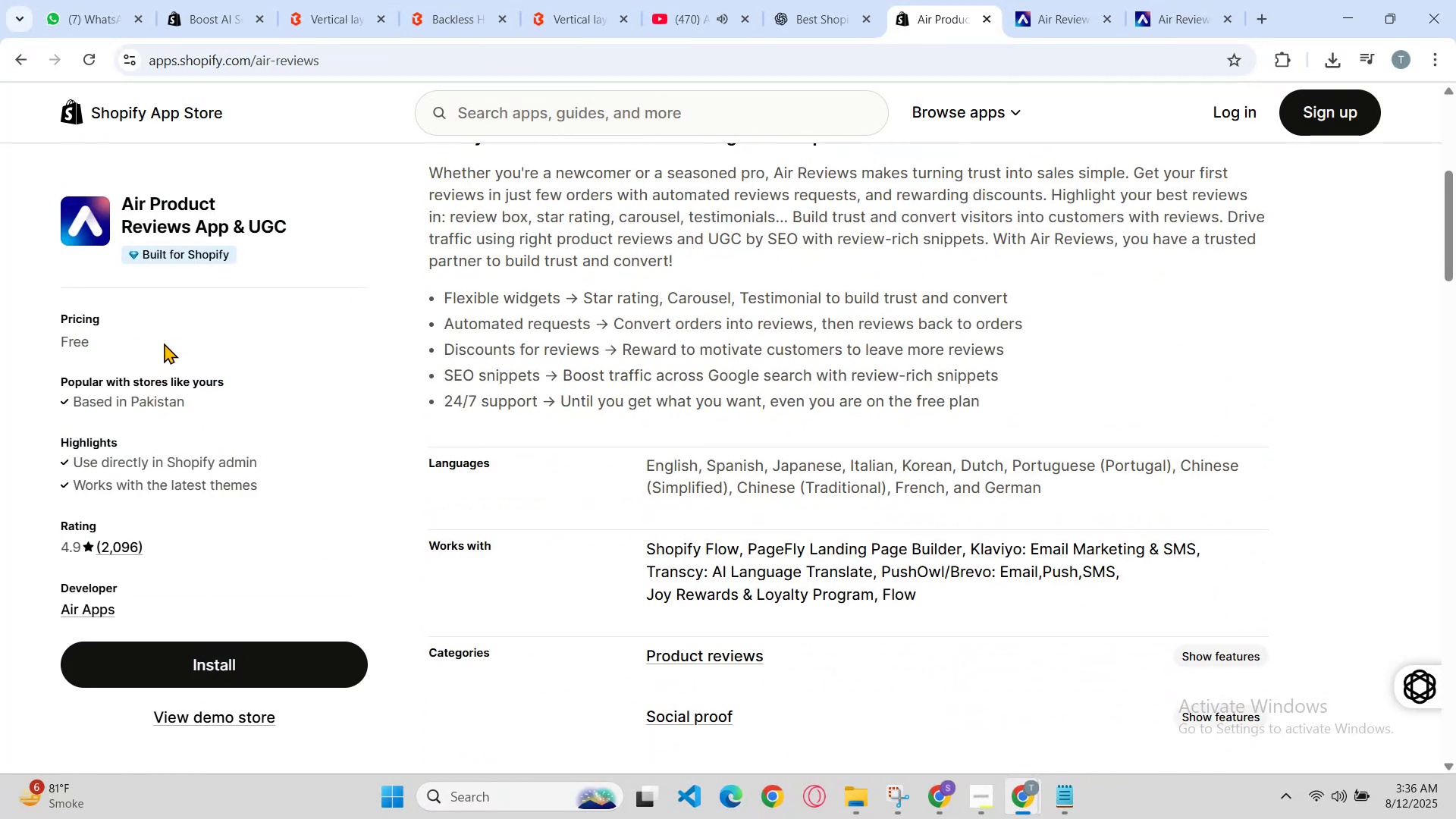 
left_click([843, 0])
 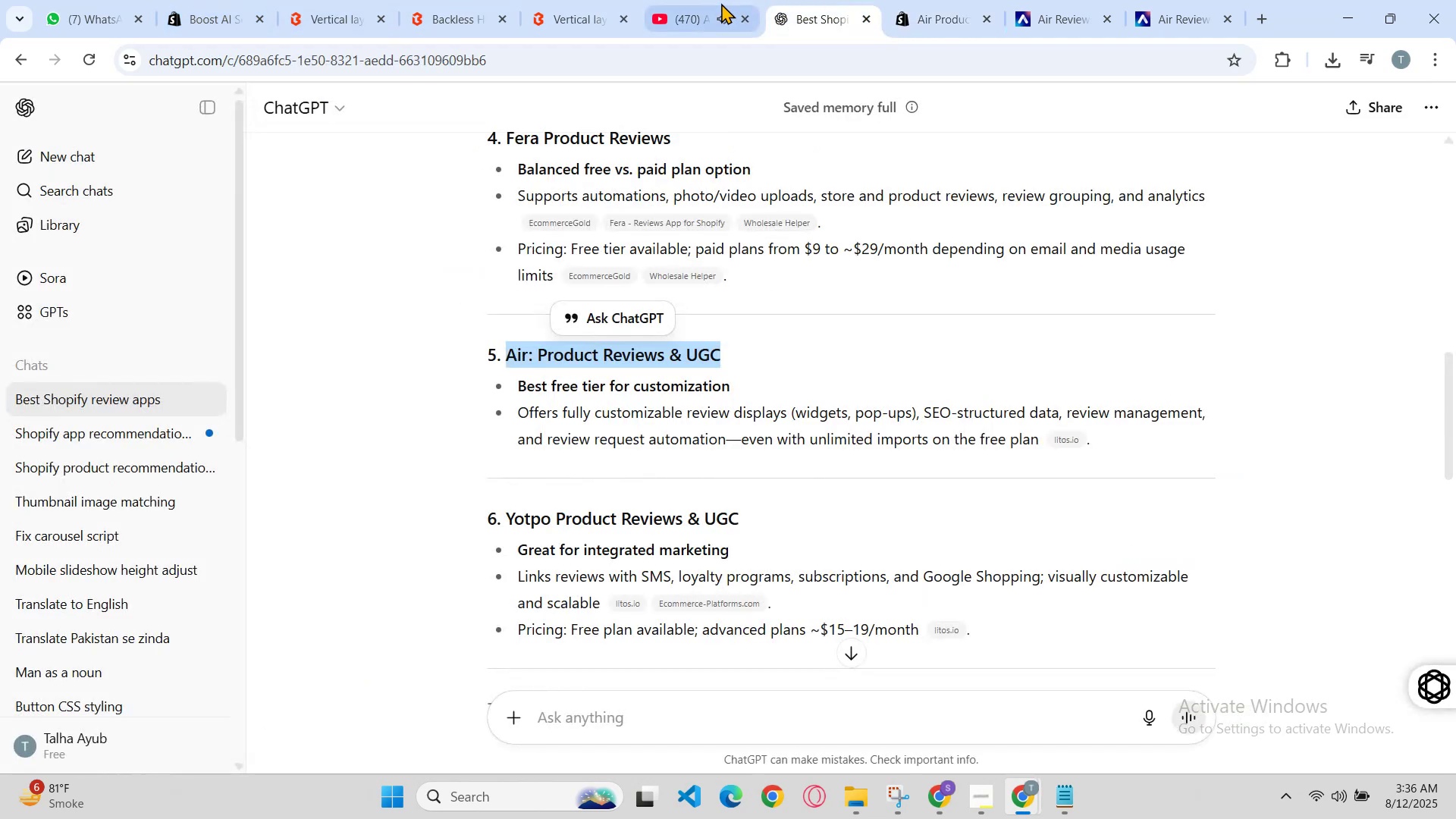 
left_click([717, 1])
 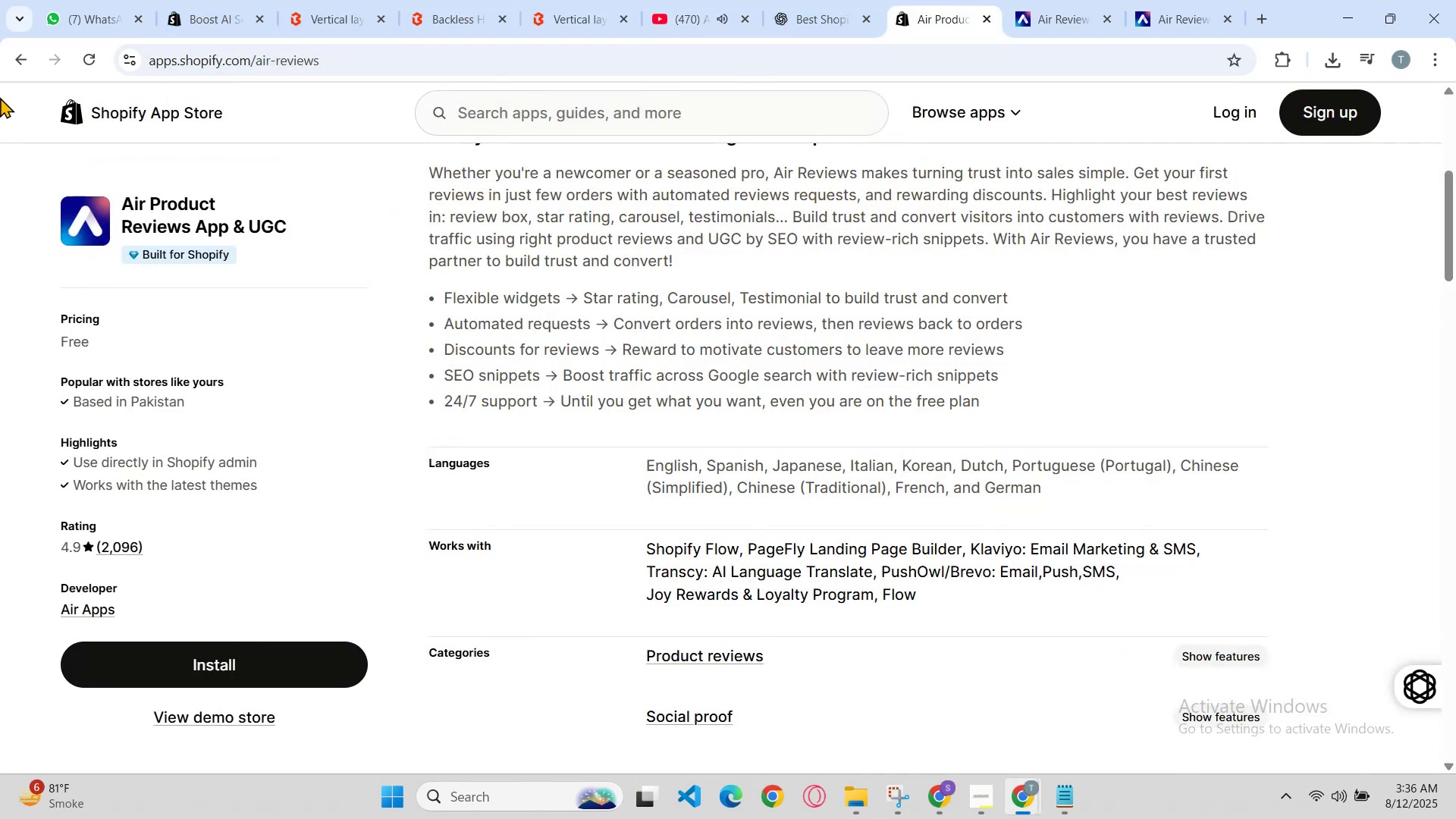 
left_click([14, 68])
 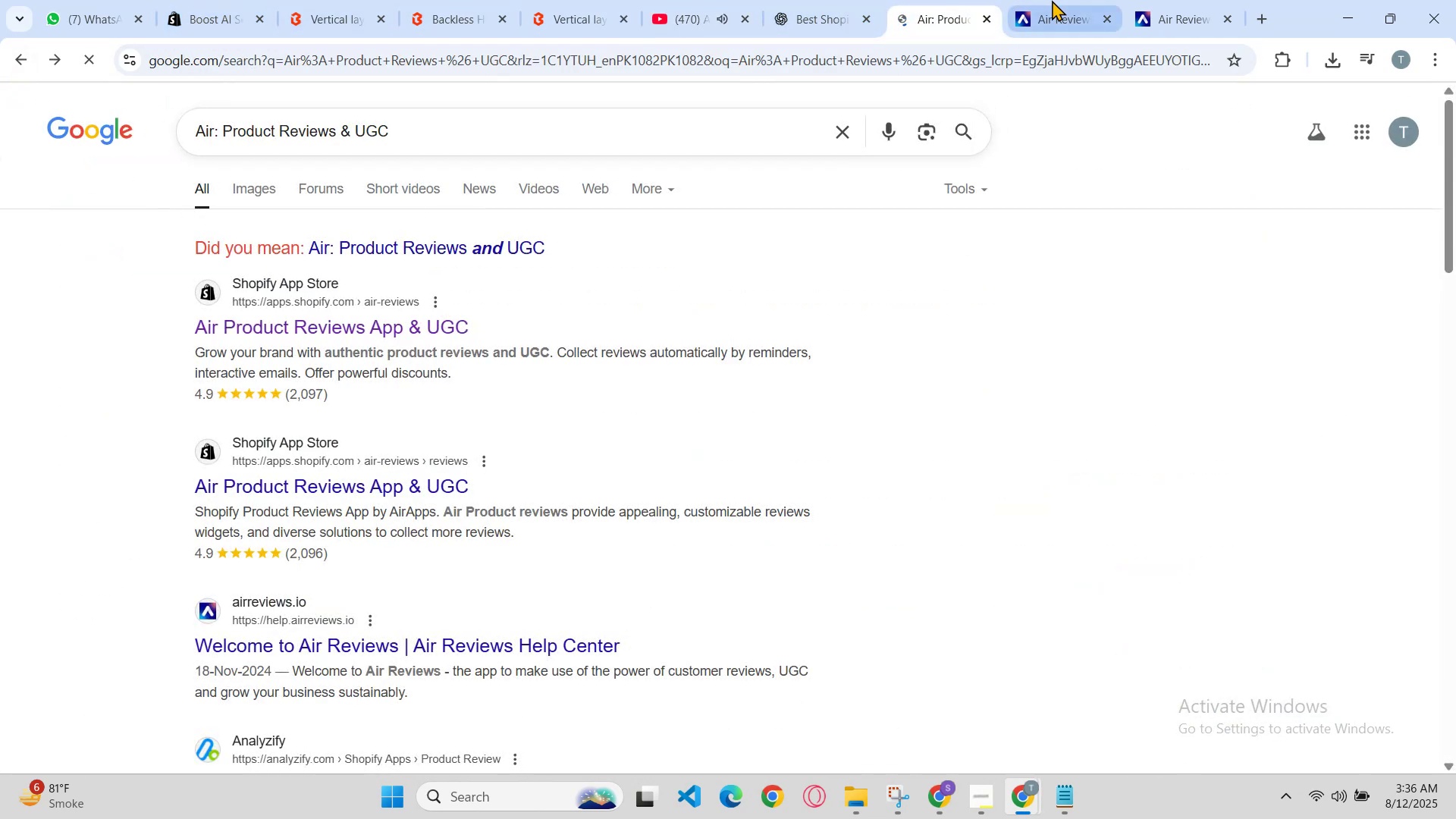 
left_click([867, 0])
 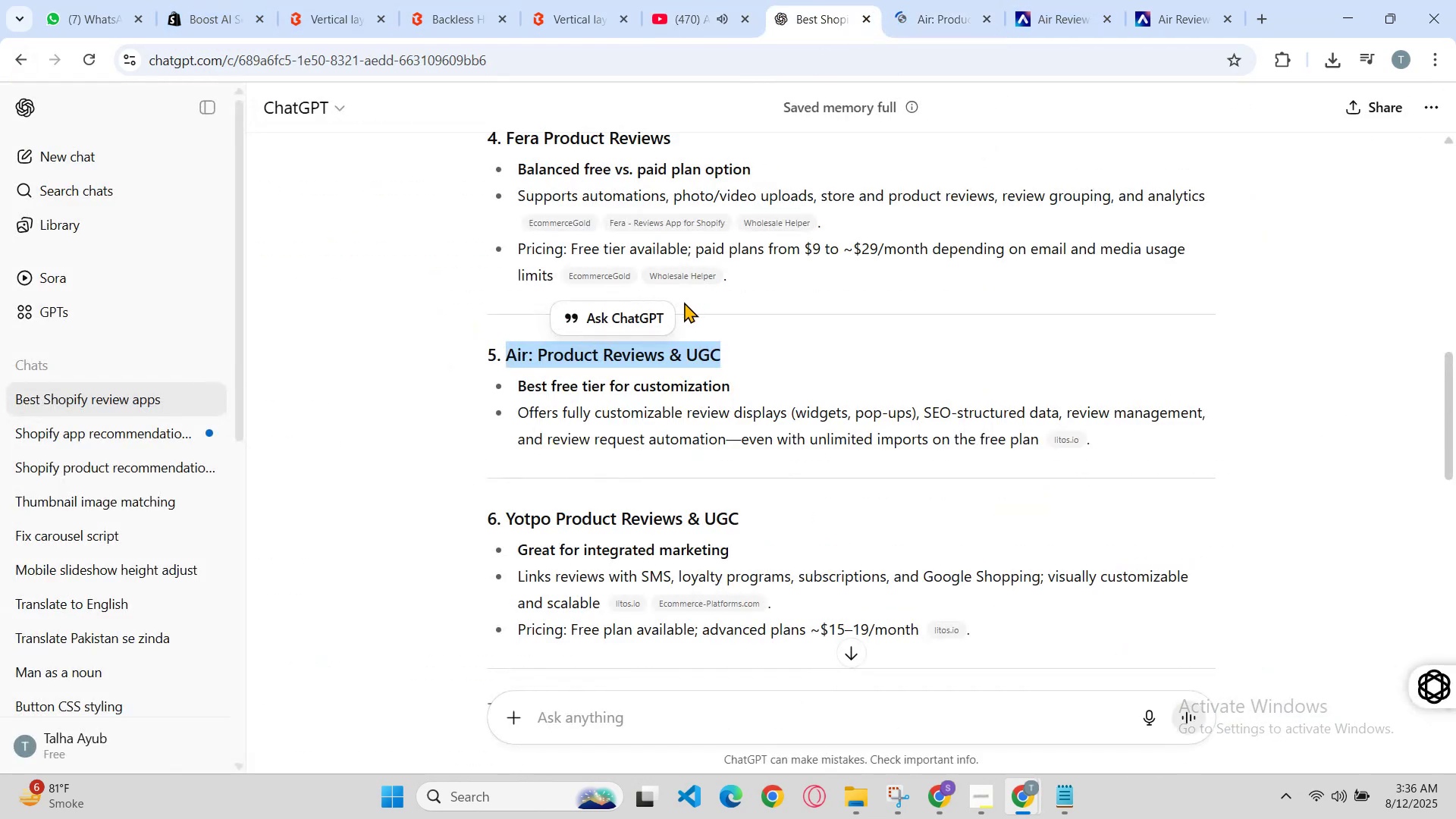 
scroll: coordinate [683, 318], scroll_direction: down, amount: 1.0
 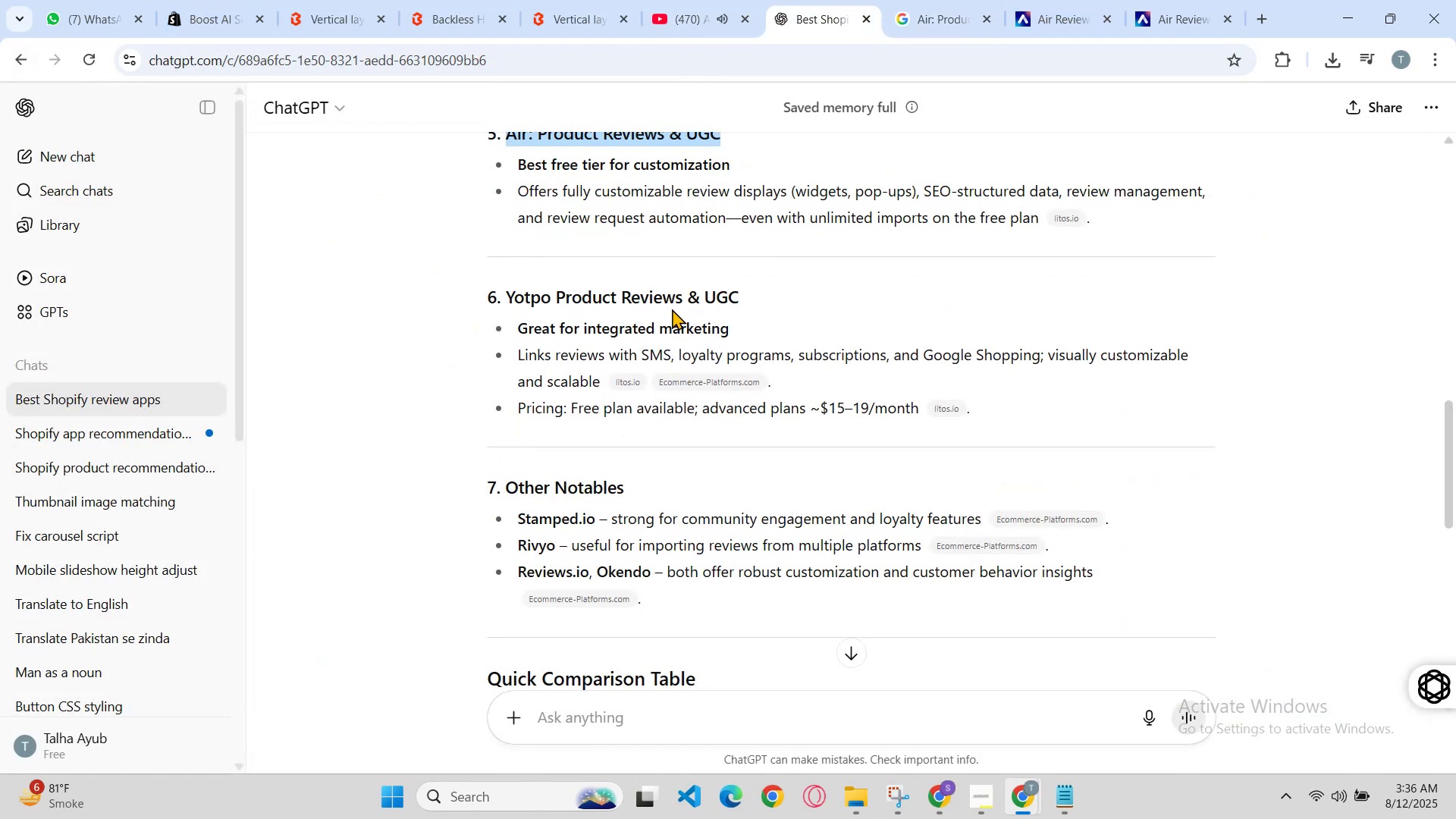 
double_click([671, 303])
 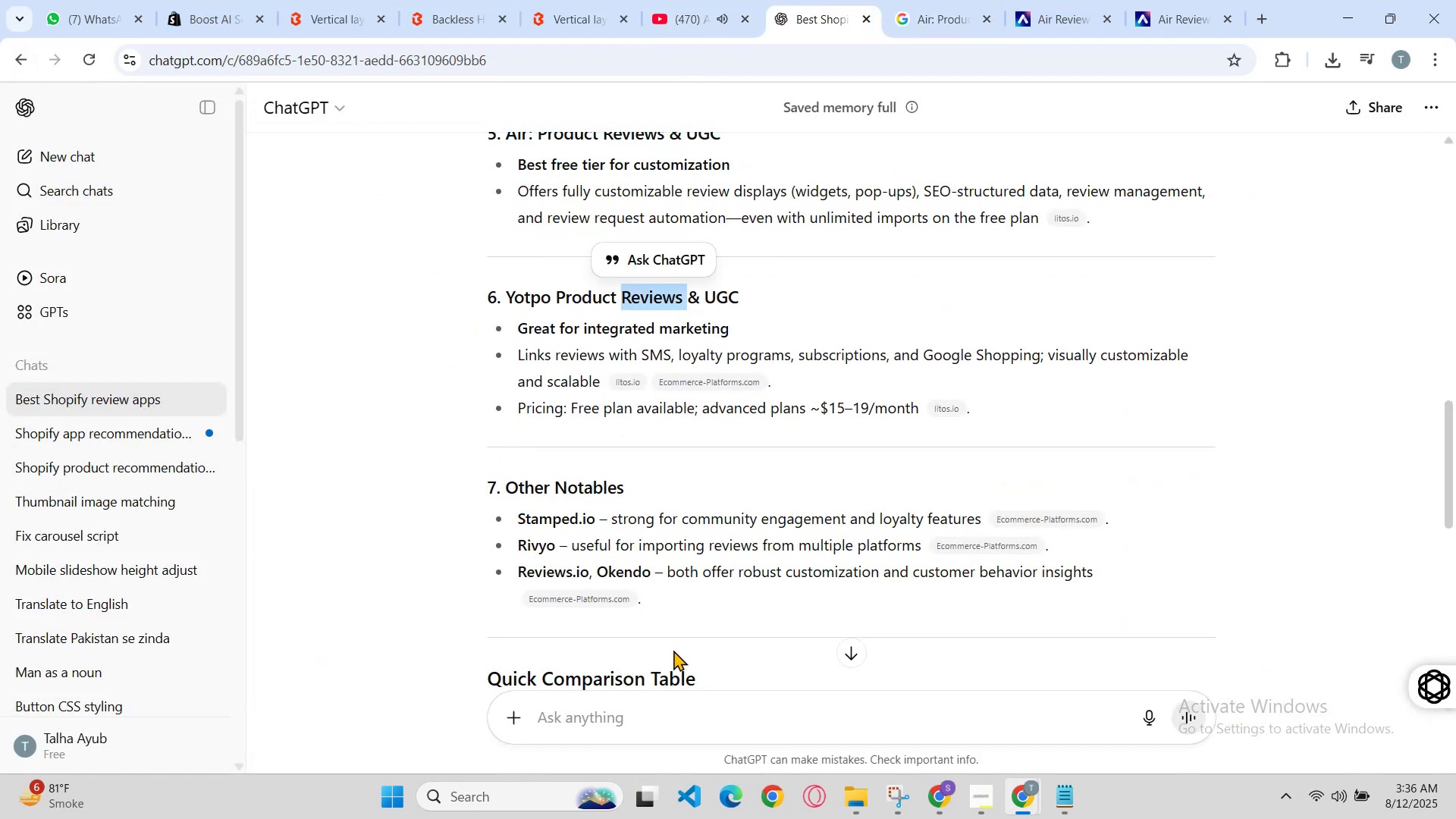 
left_click([695, 724])
 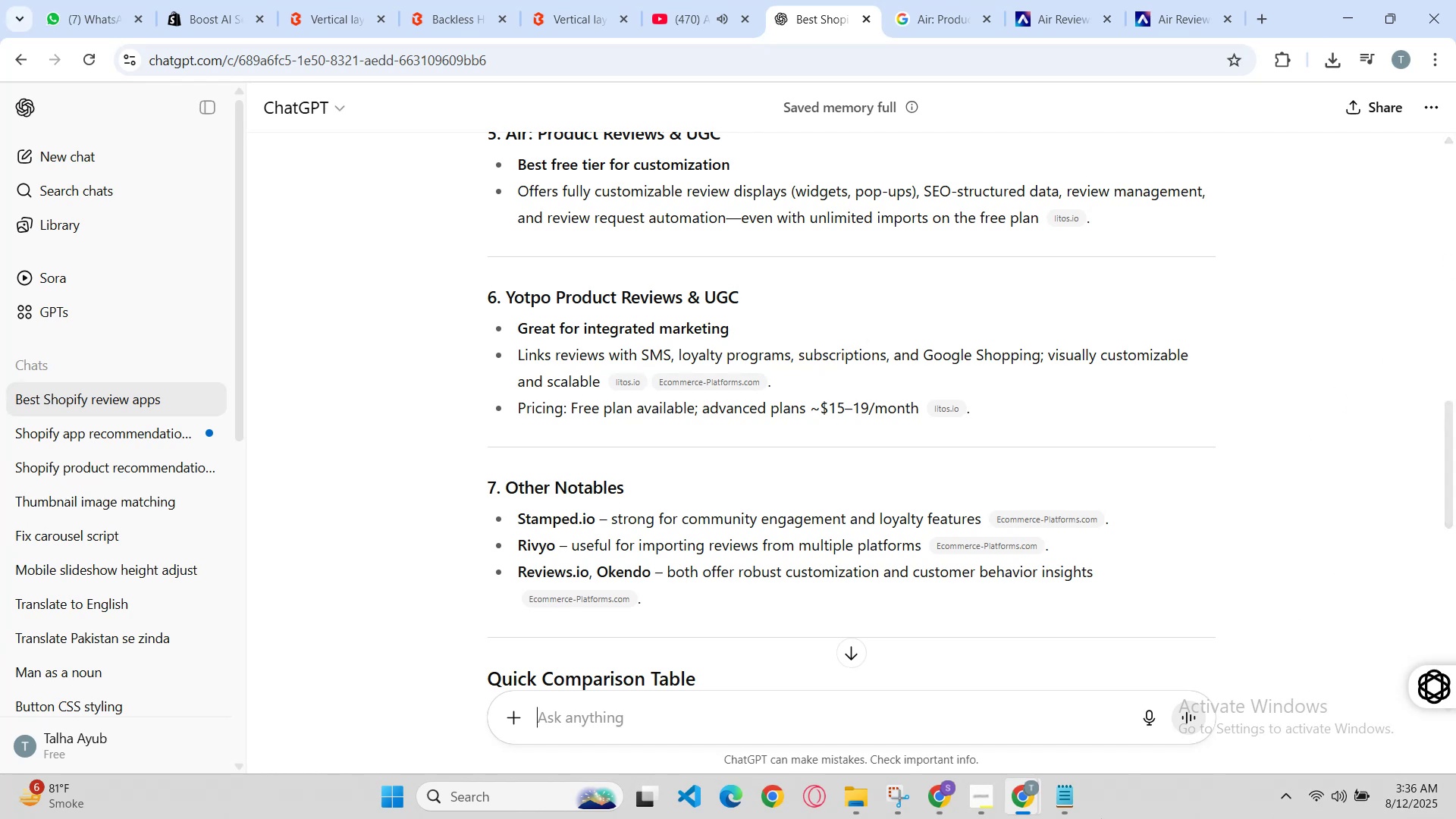 
type(reviw )
key(Backspace)
key(Backspace)
key(Backspace)
type(i)
key(Backspace)
key(Backspace)
key(Backspace)
key(Backspace)
type(s)
 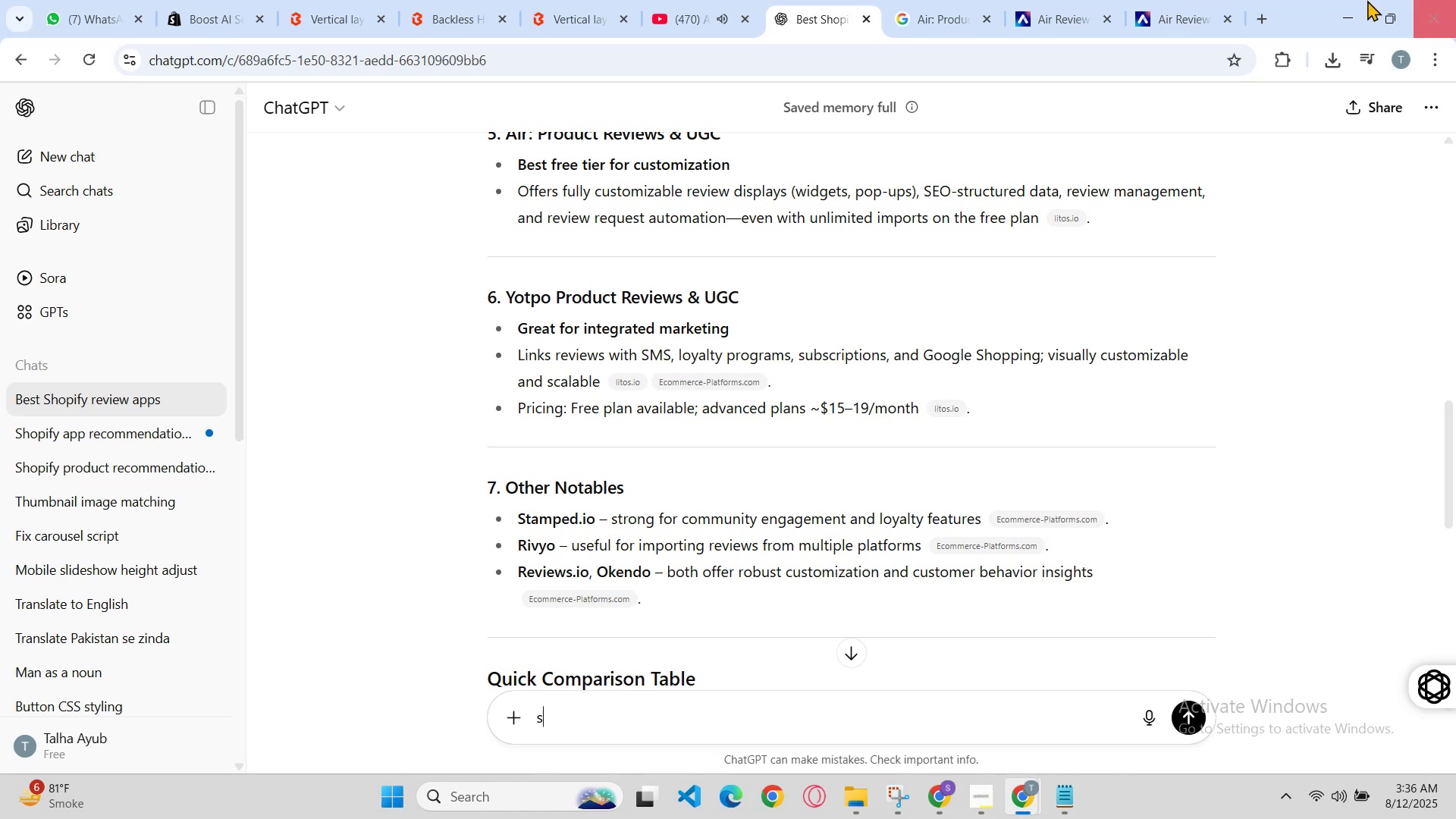 
scroll: coordinate [1132, 518], scroll_direction: down, amount: 2.0
 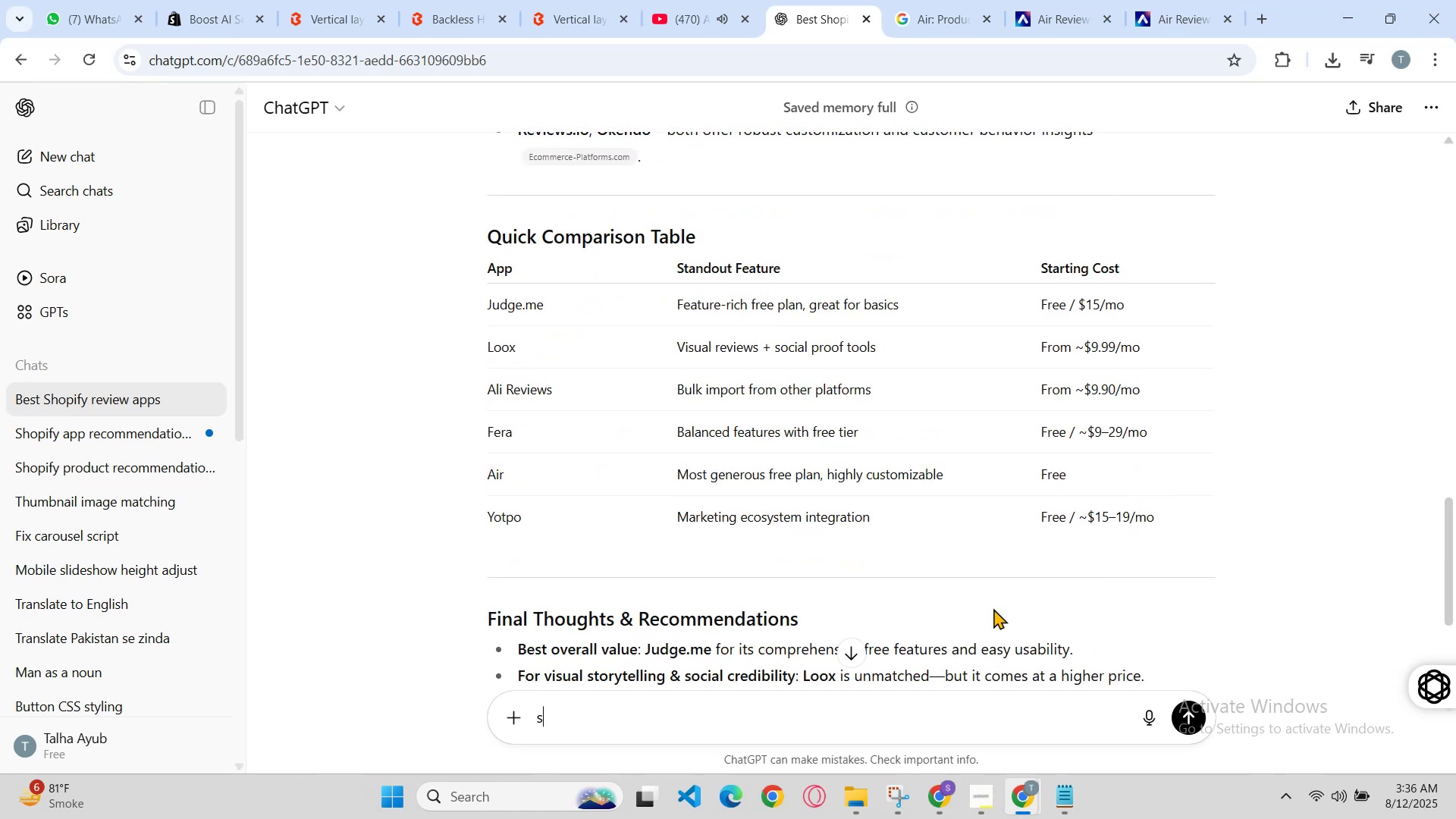 
scroll: coordinate [896, 618], scroll_direction: up, amount: 6.0
 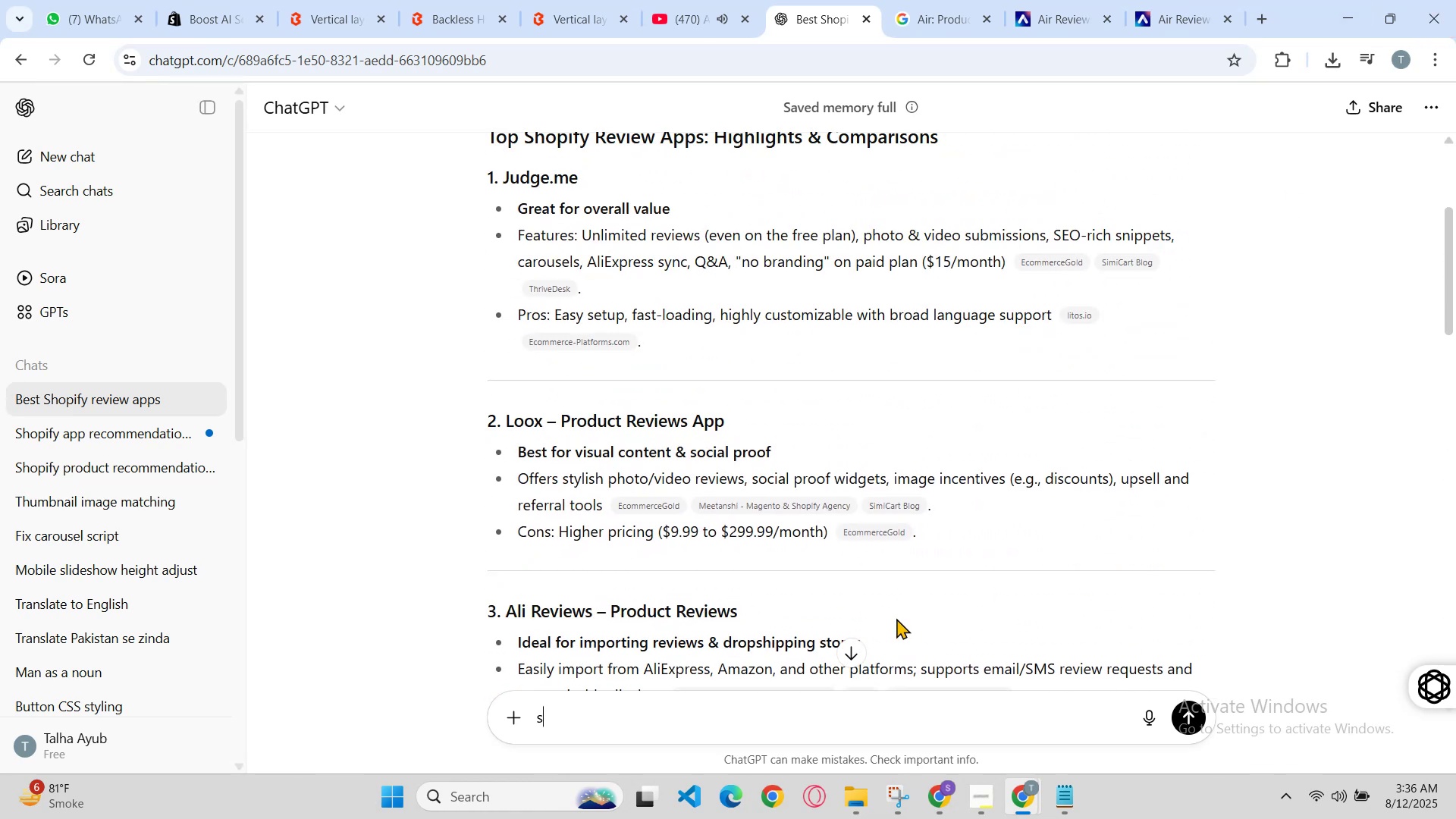 
scroll: coordinate [896, 618], scroll_direction: down, amount: 2.0
 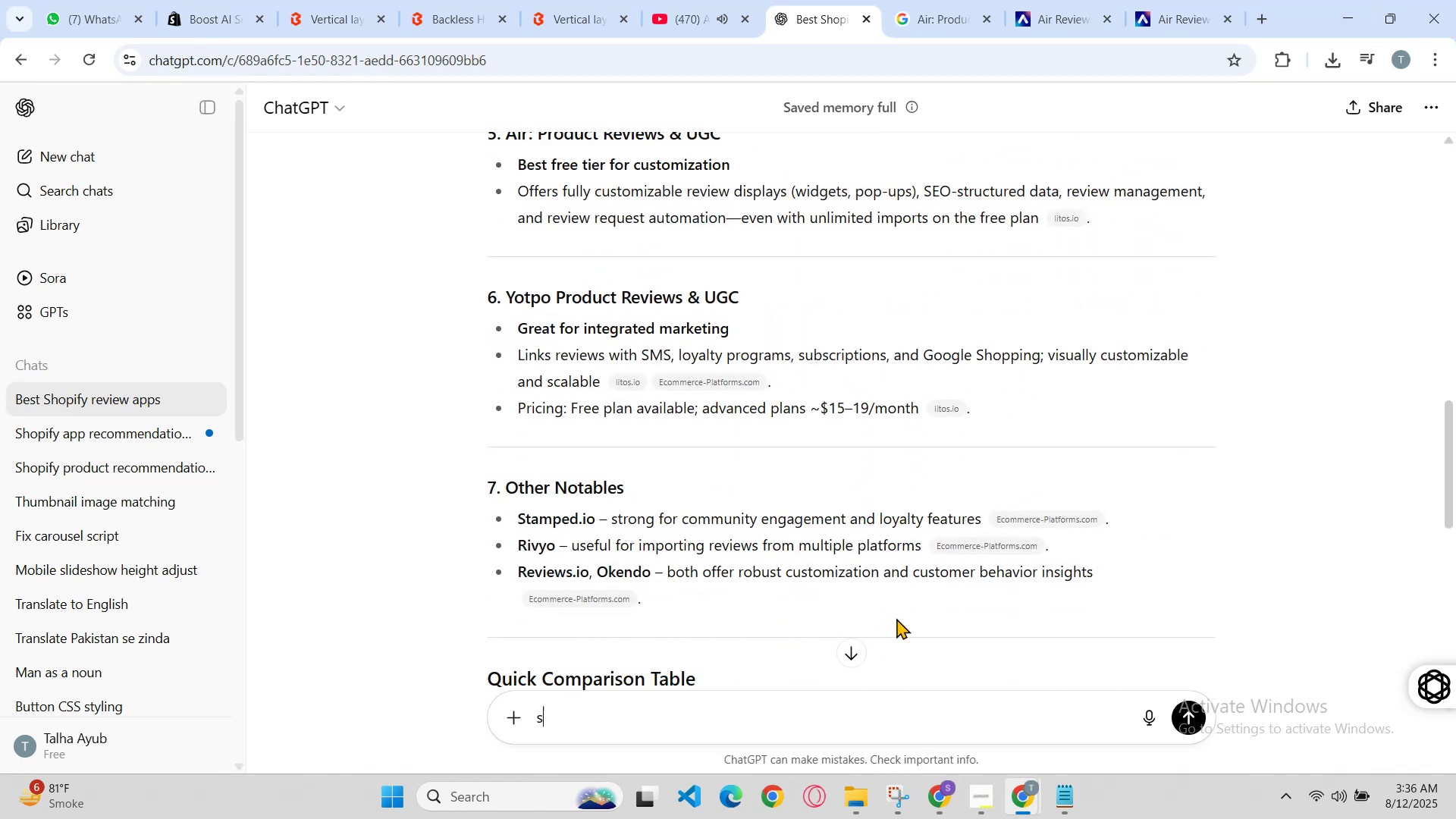 
scroll: coordinate [894, 618], scroll_direction: none, amount: 0.0
 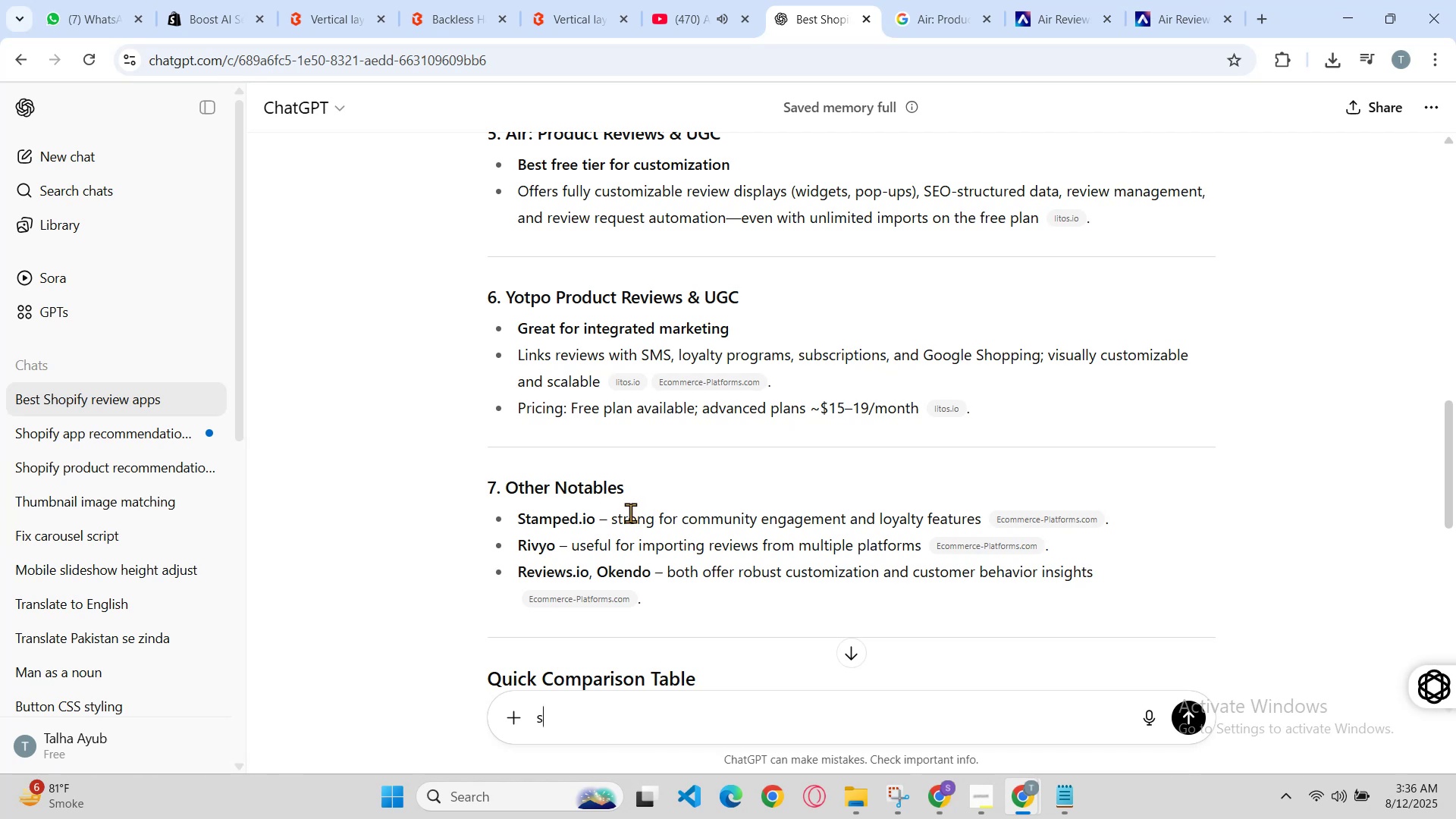 
double_click([569, 519])
 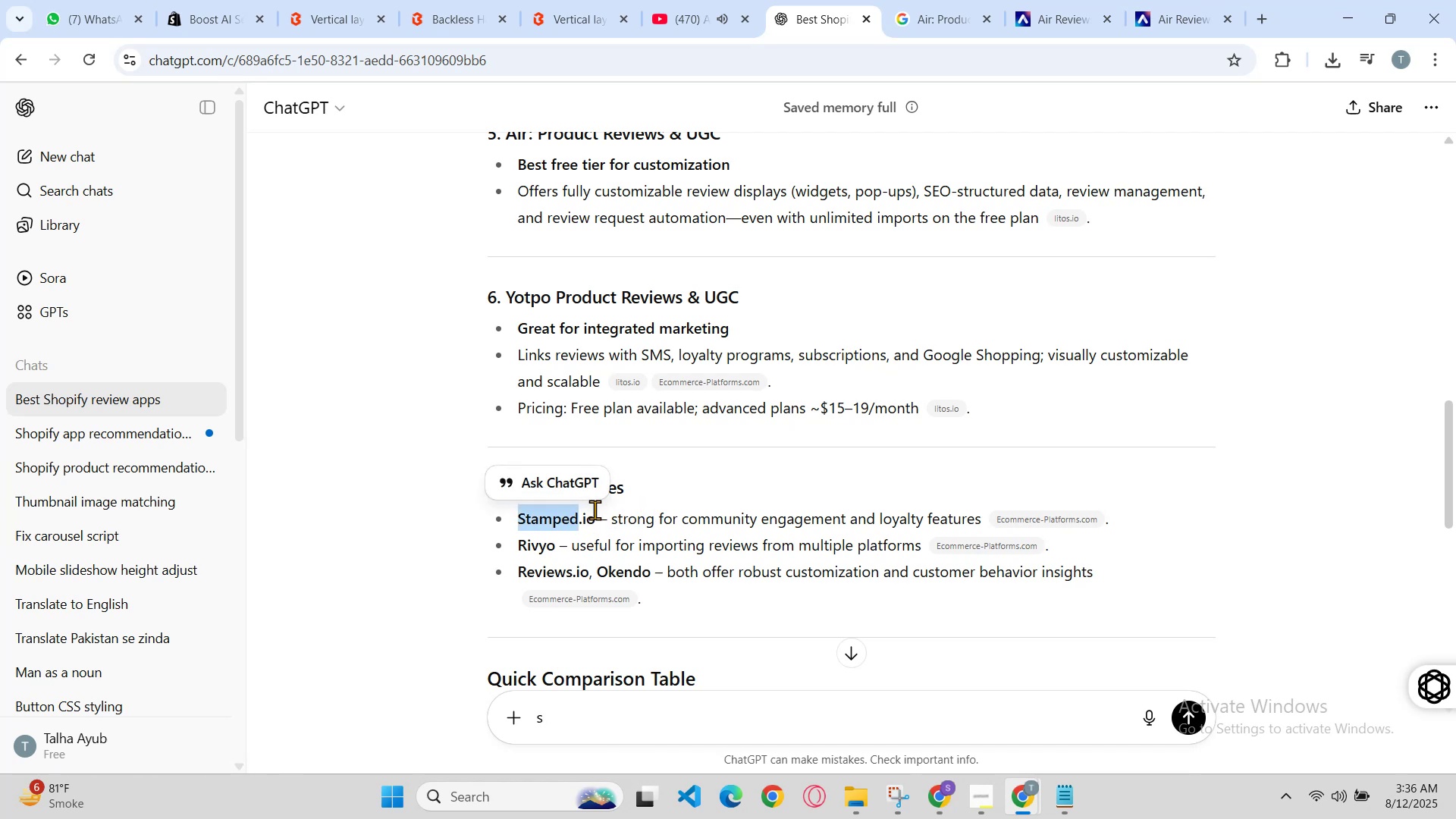 
left_click_drag(start_coordinate=[599, 528], to_coordinate=[487, 526])
 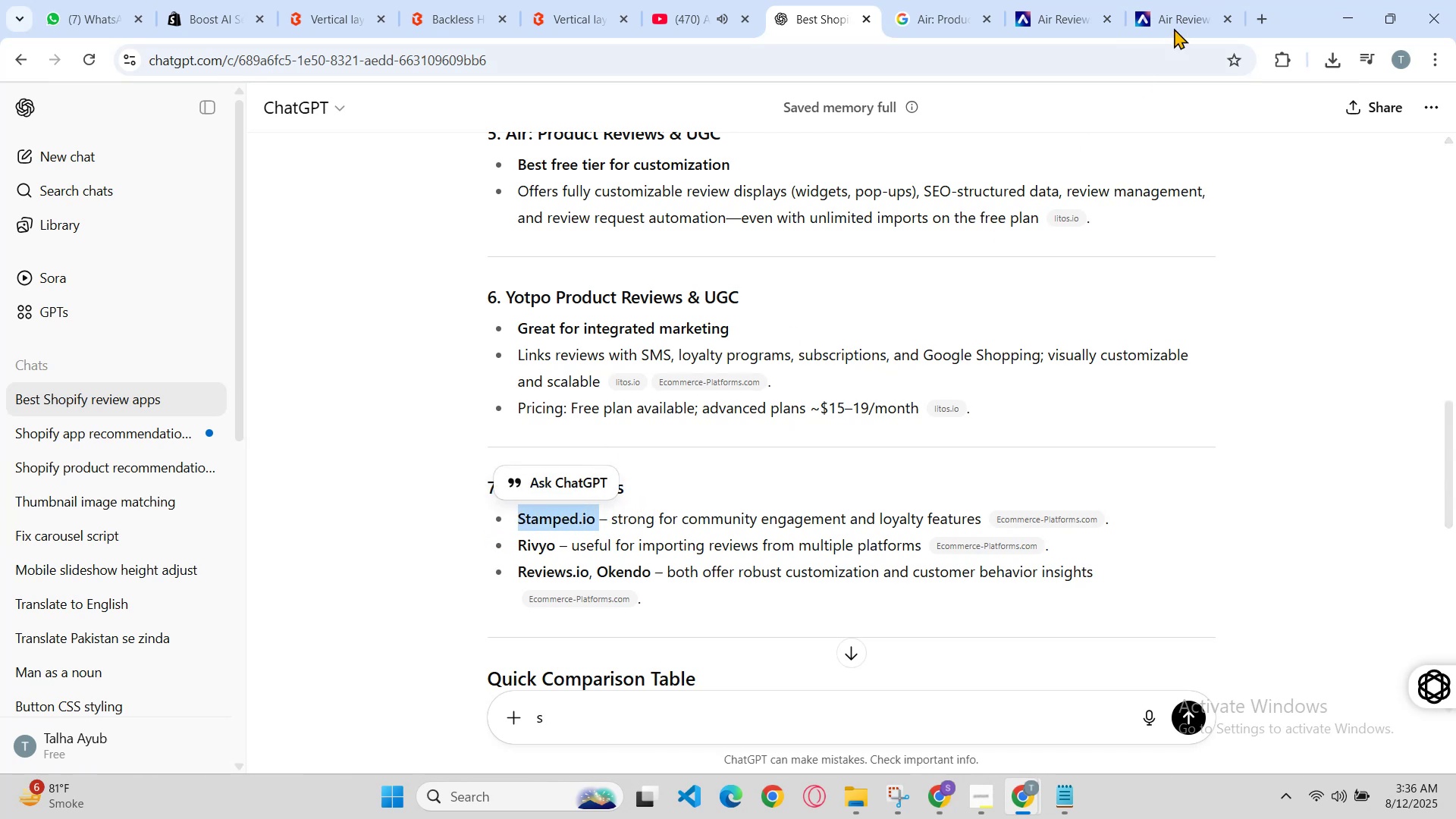 
key(Control+C)
 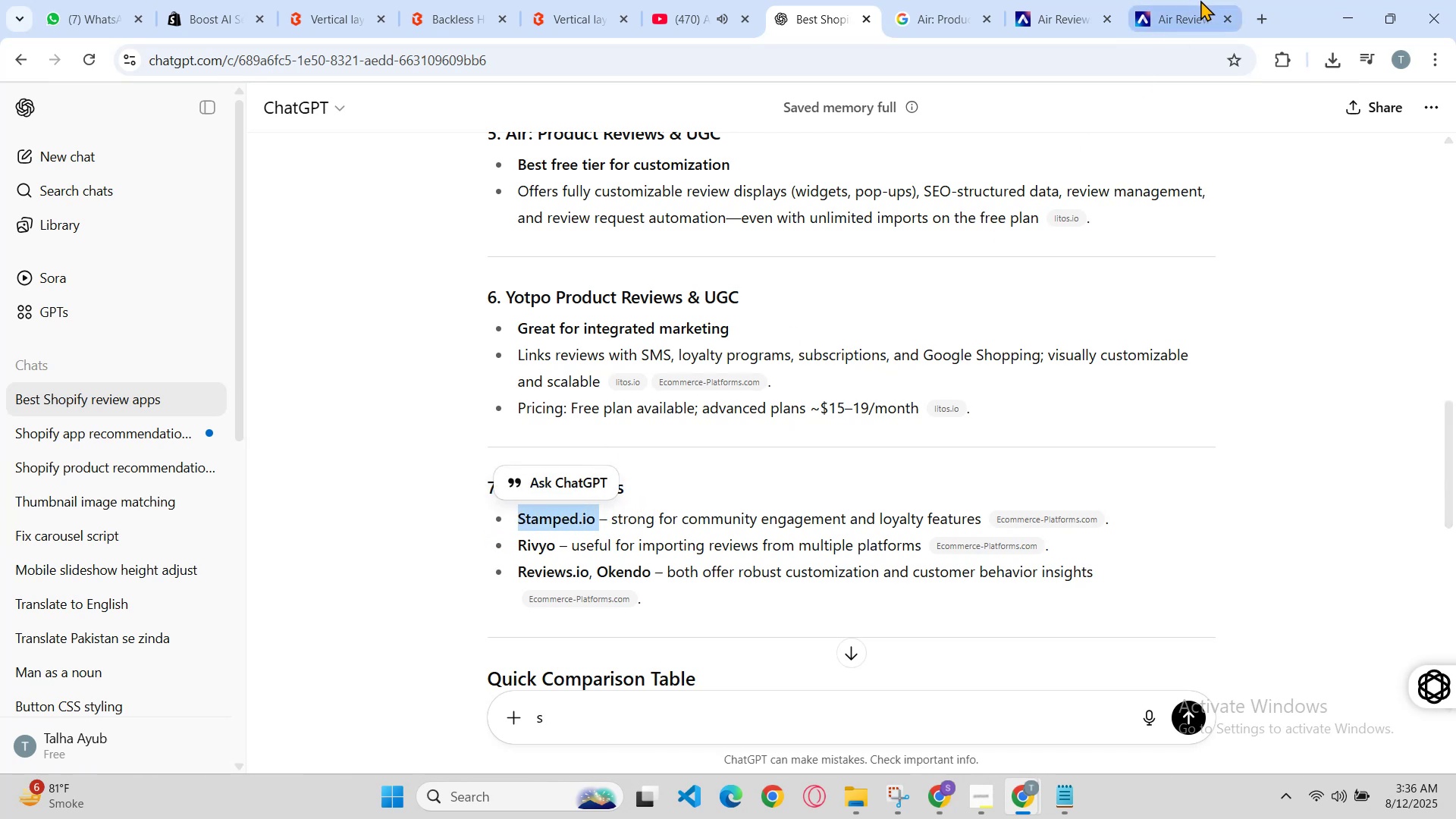 
left_click([1197, 0])
 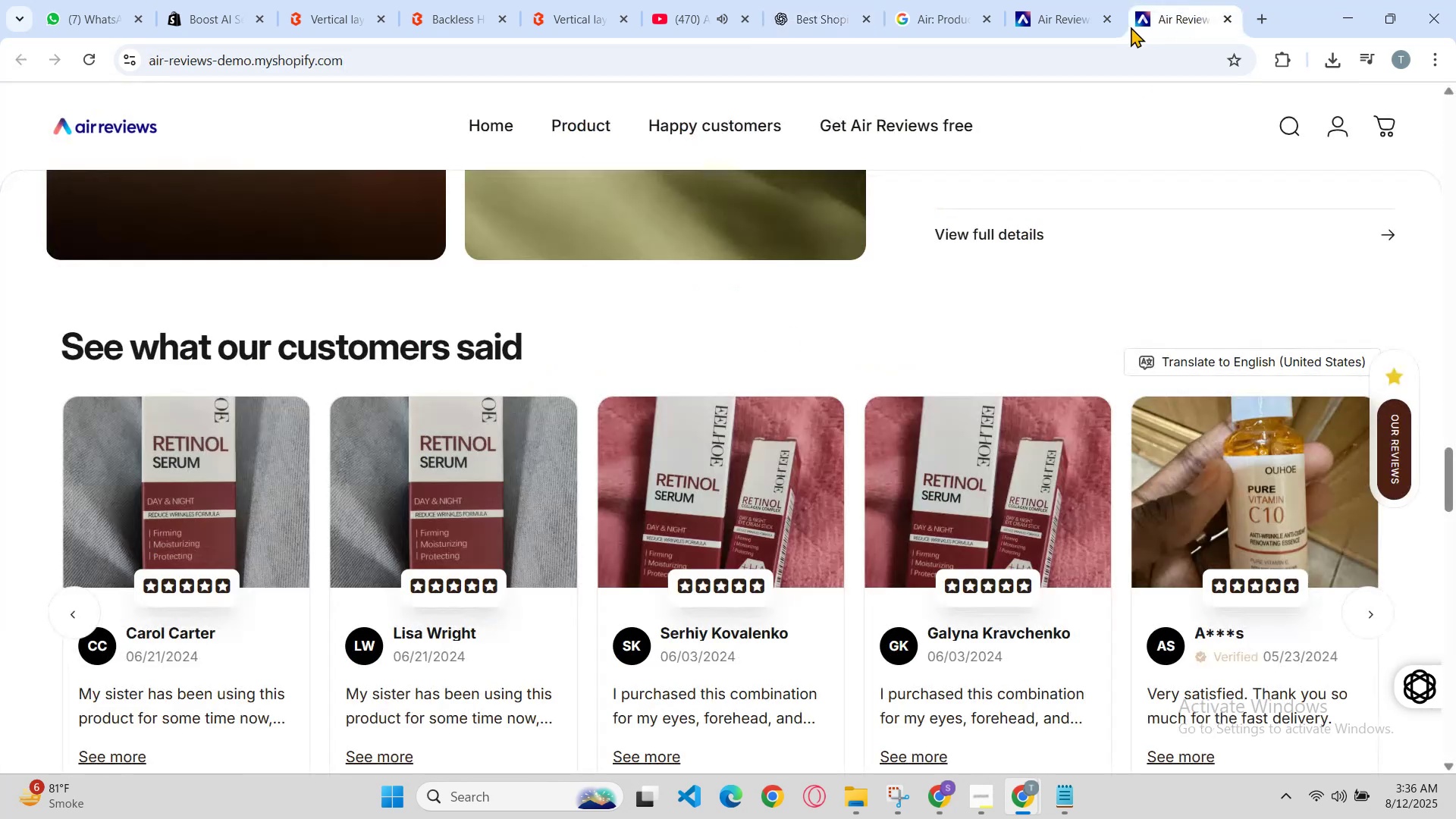 
key(Control+ControlLeft)
 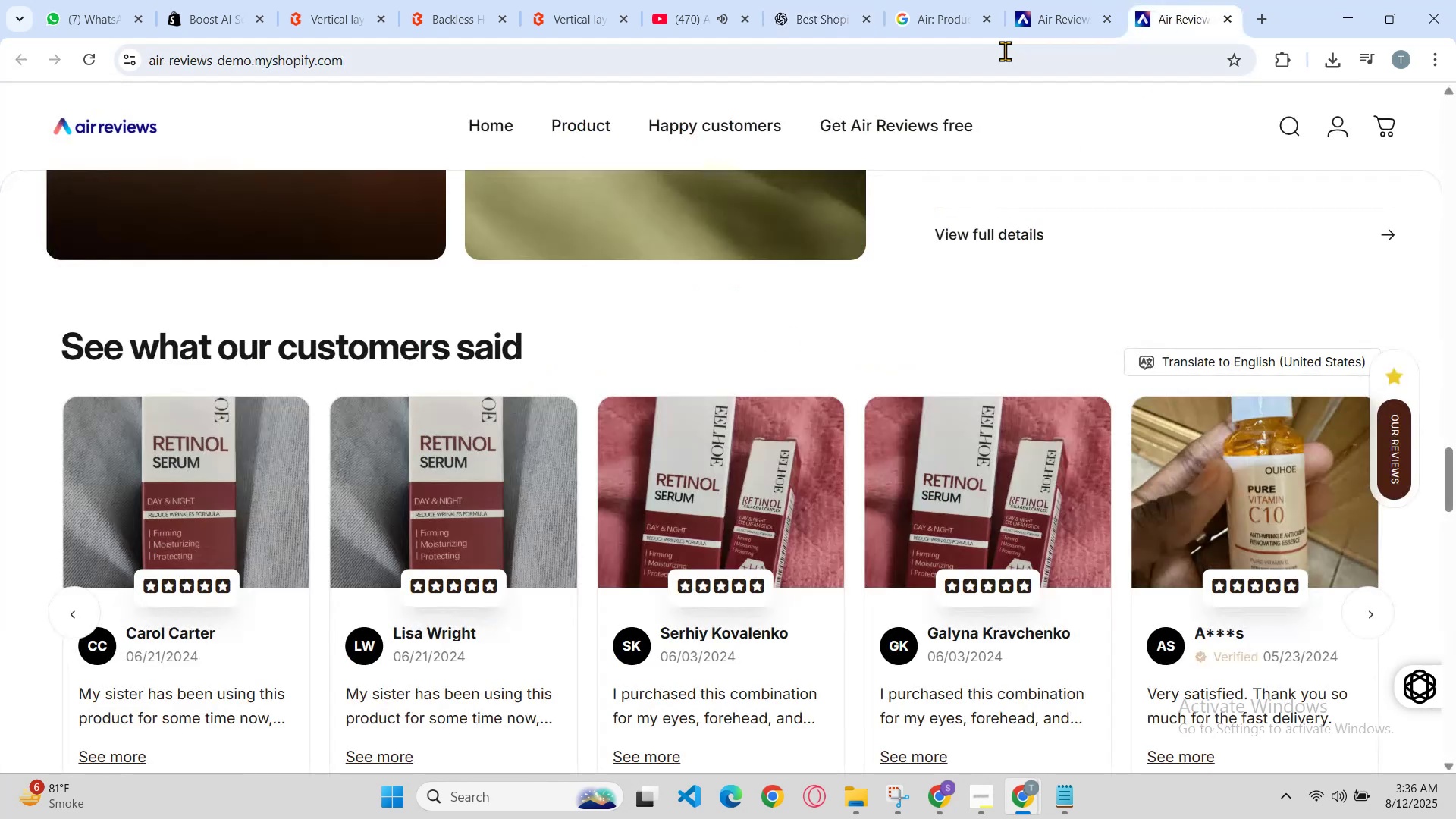 
key(Control+V)
 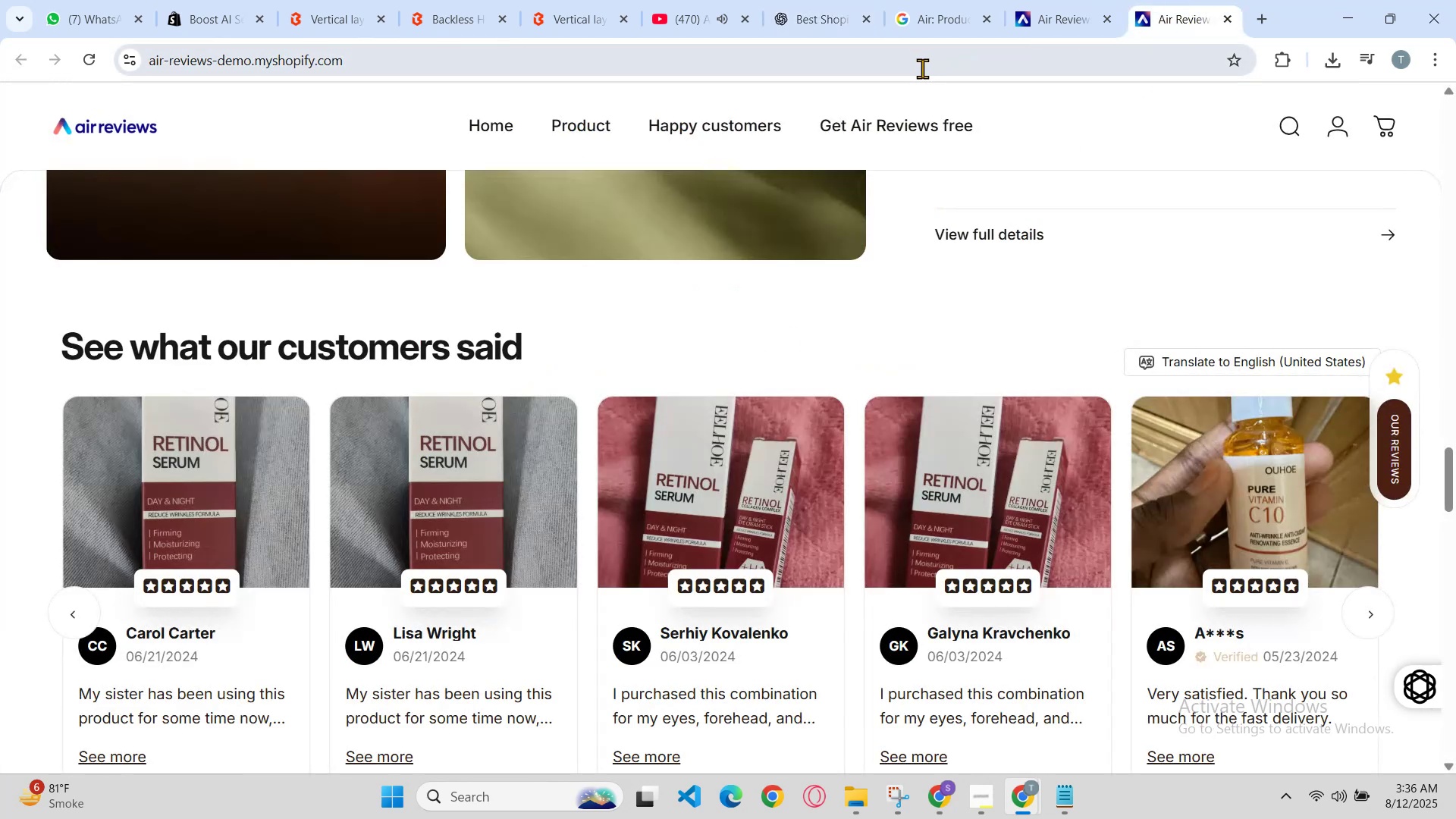 
left_click([921, 68])
 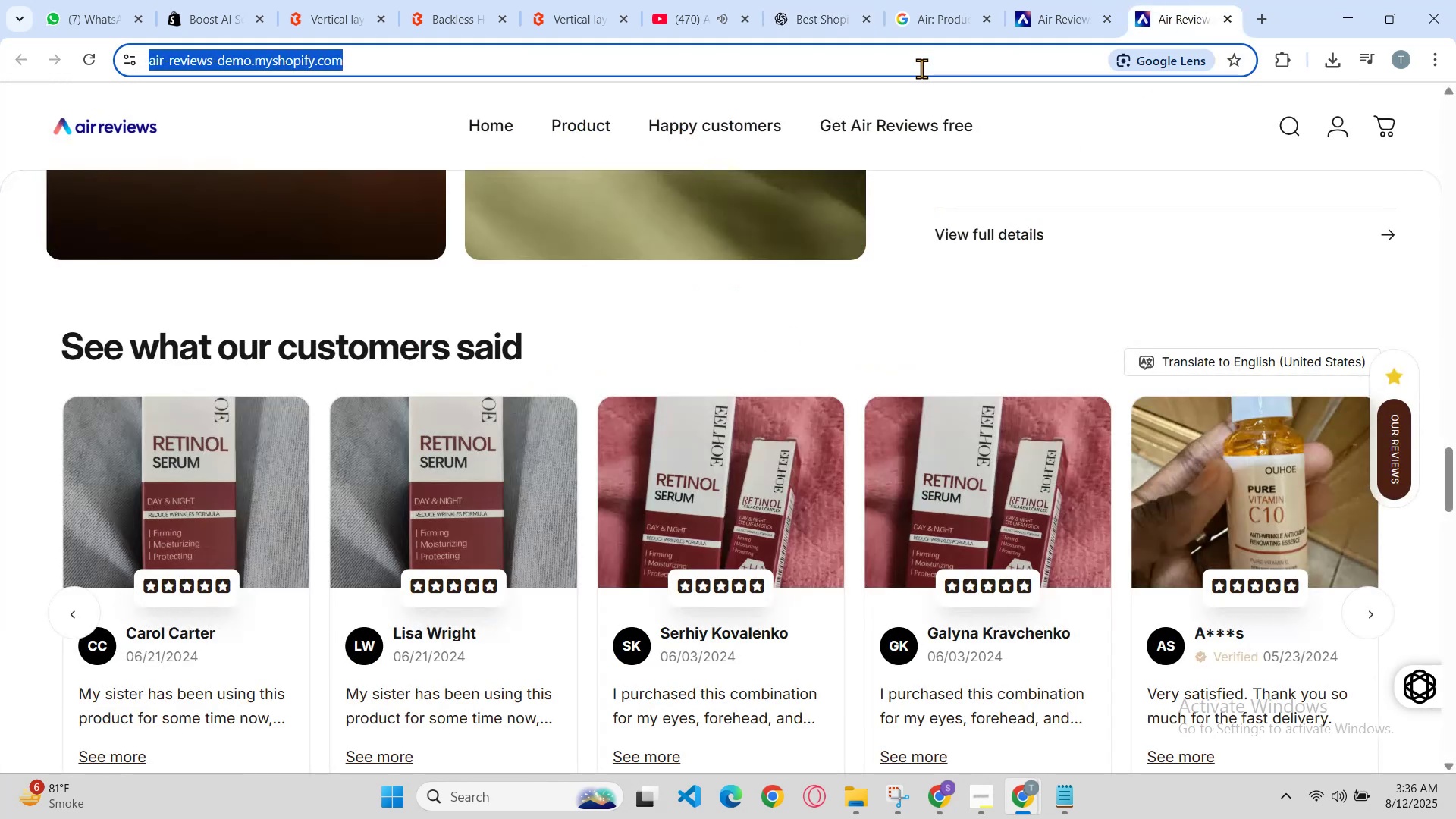 
key(Control+V)
 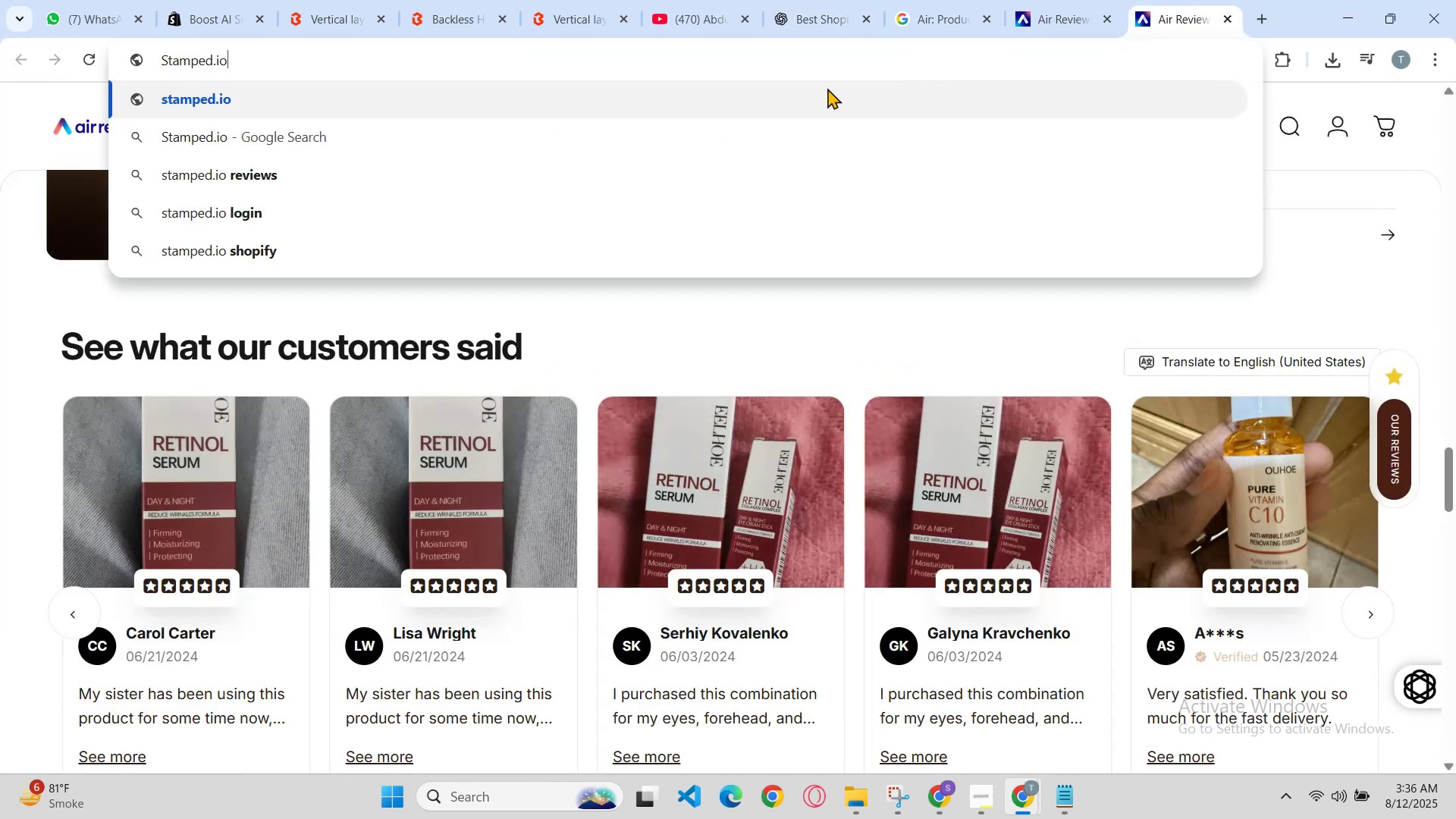 
left_click([814, 99])
 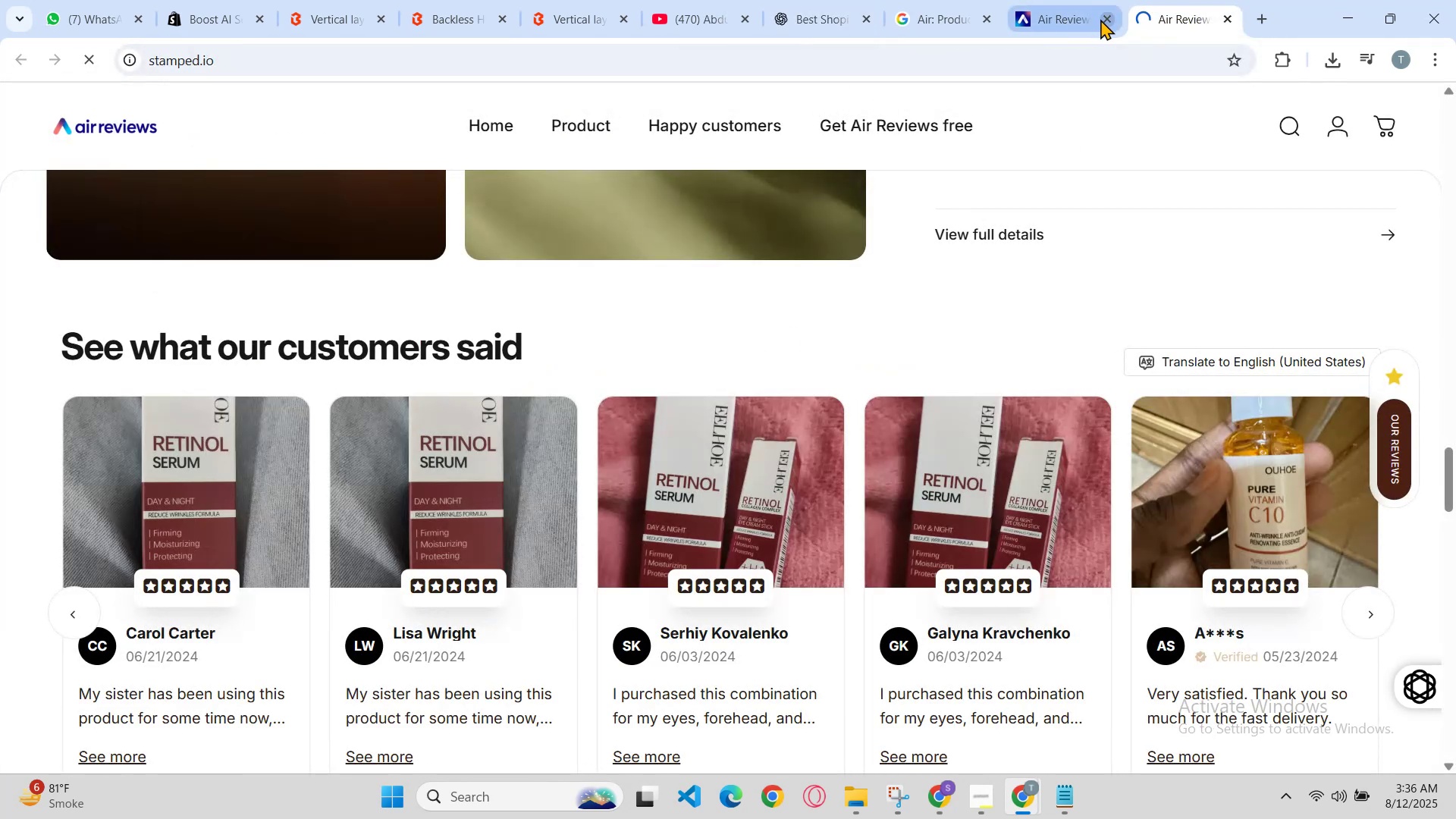 
left_click([1103, 19])
 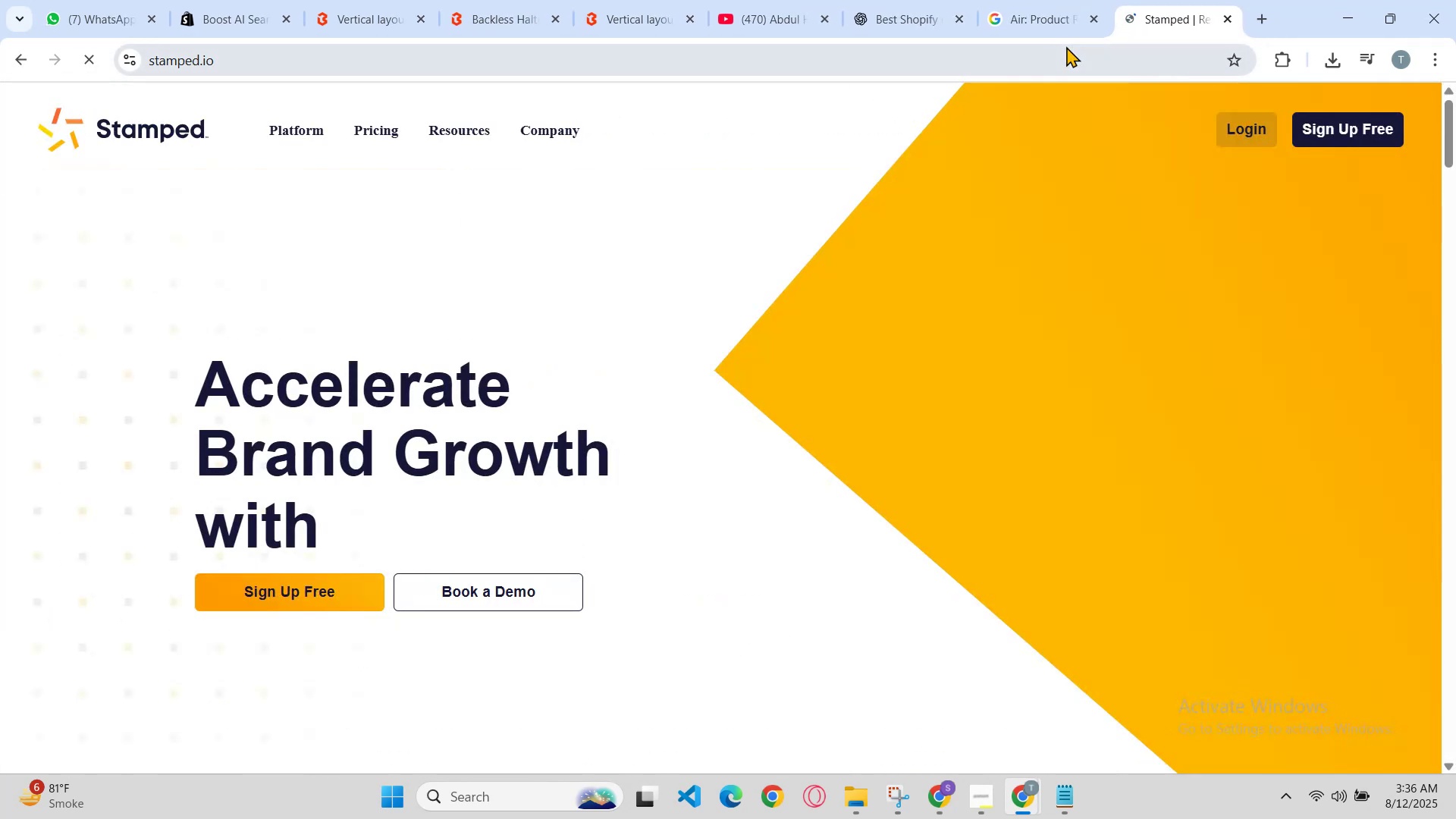 
scroll: coordinate [507, 312], scroll_direction: down, amount: 11.0
 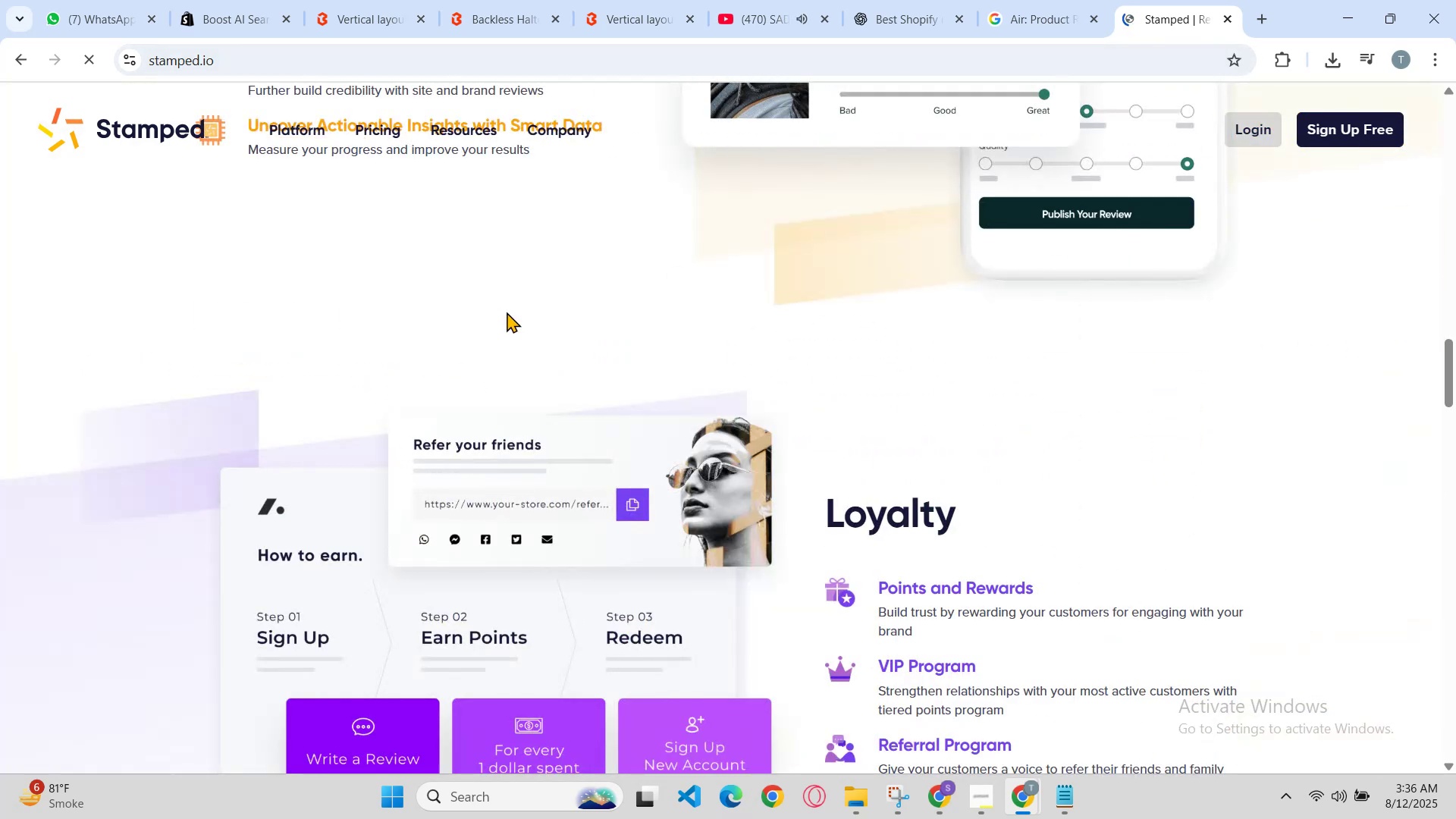 
scroll: coordinate [509, 315], scroll_direction: up, amount: 5.0
 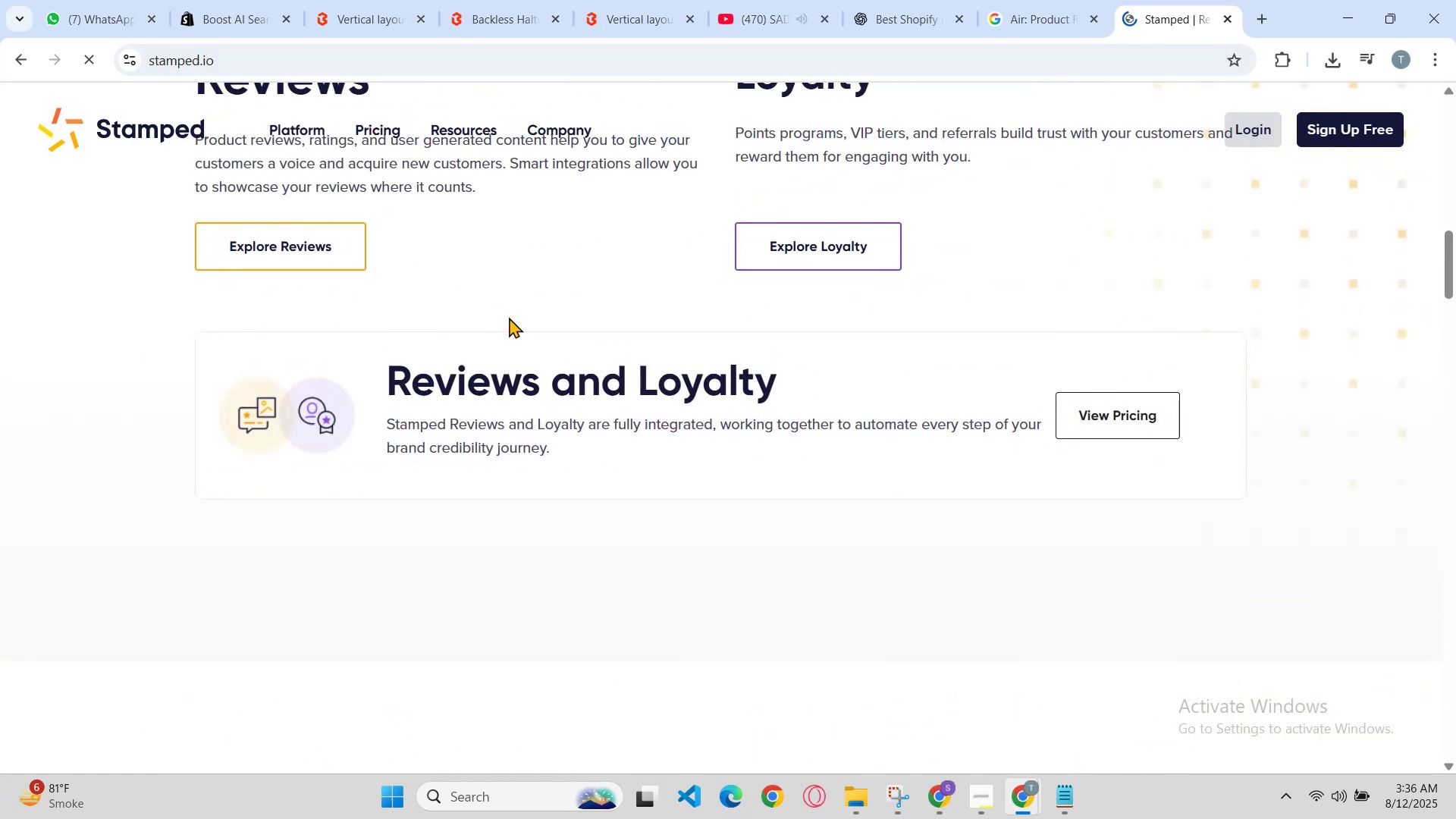 
scroll: coordinate [511, 325], scroll_direction: down, amount: 23.0
 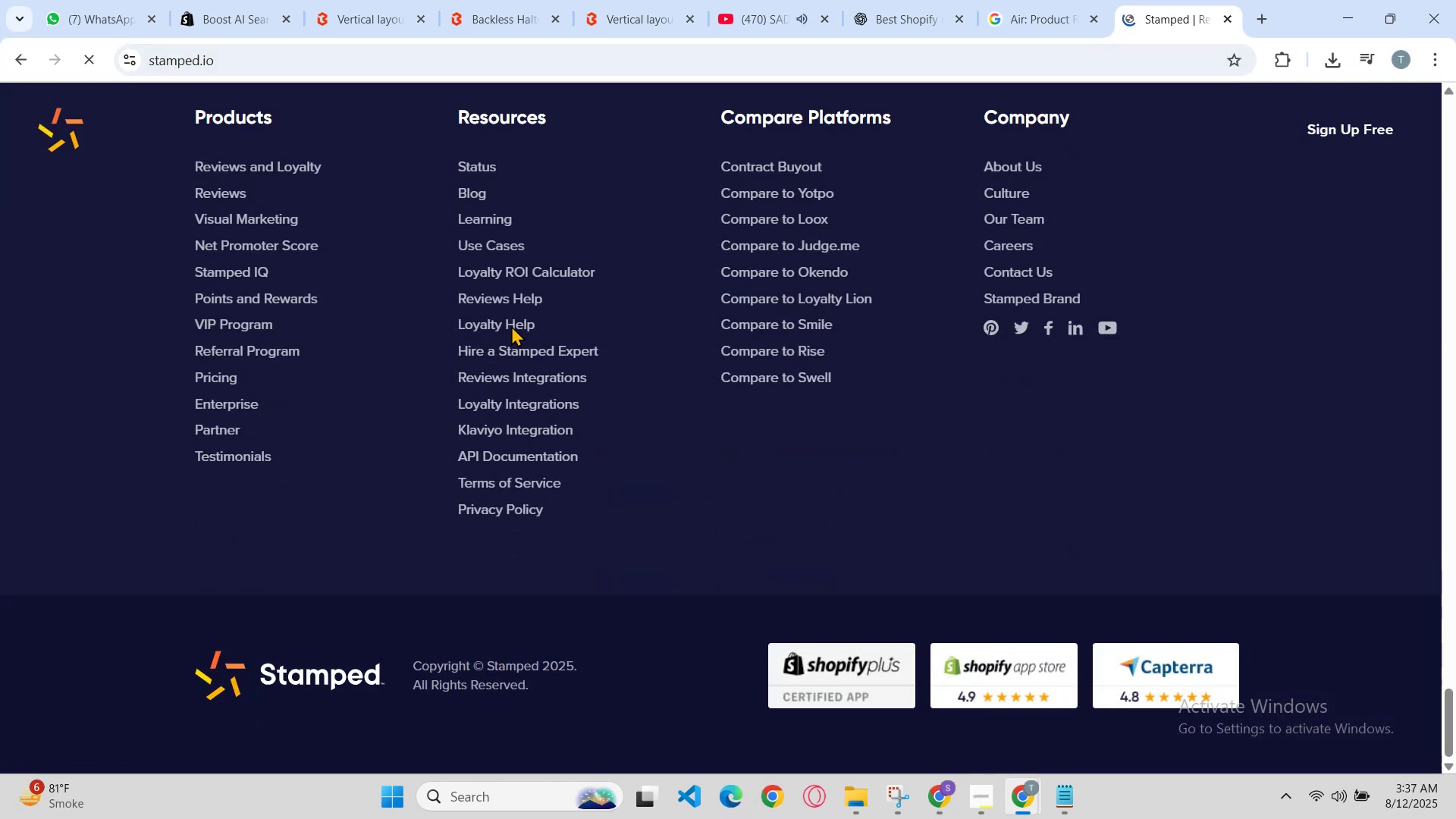 
scroll: coordinate [513, 327], scroll_direction: up, amount: 11.0
 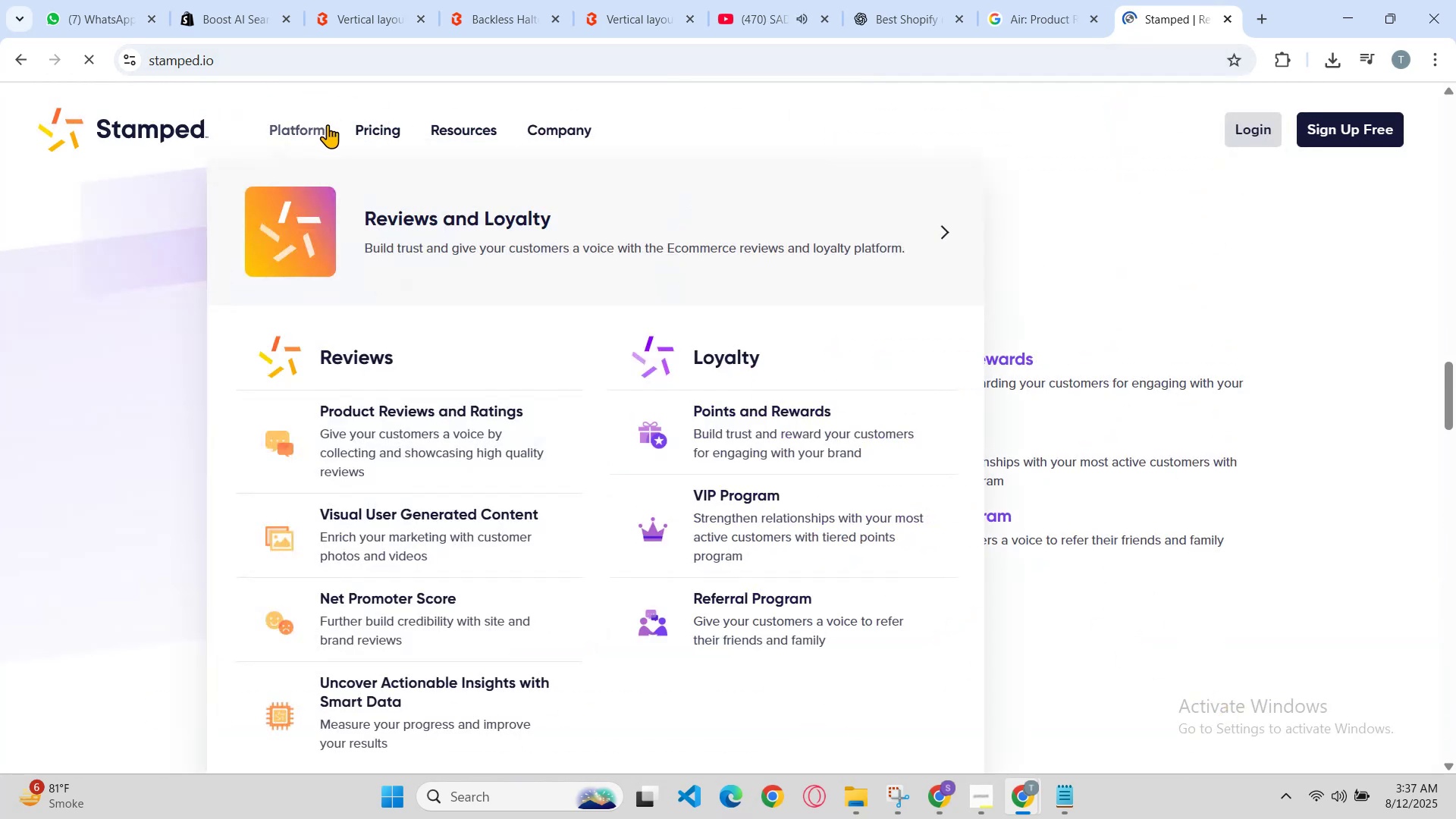 
left_click([383, 146])
 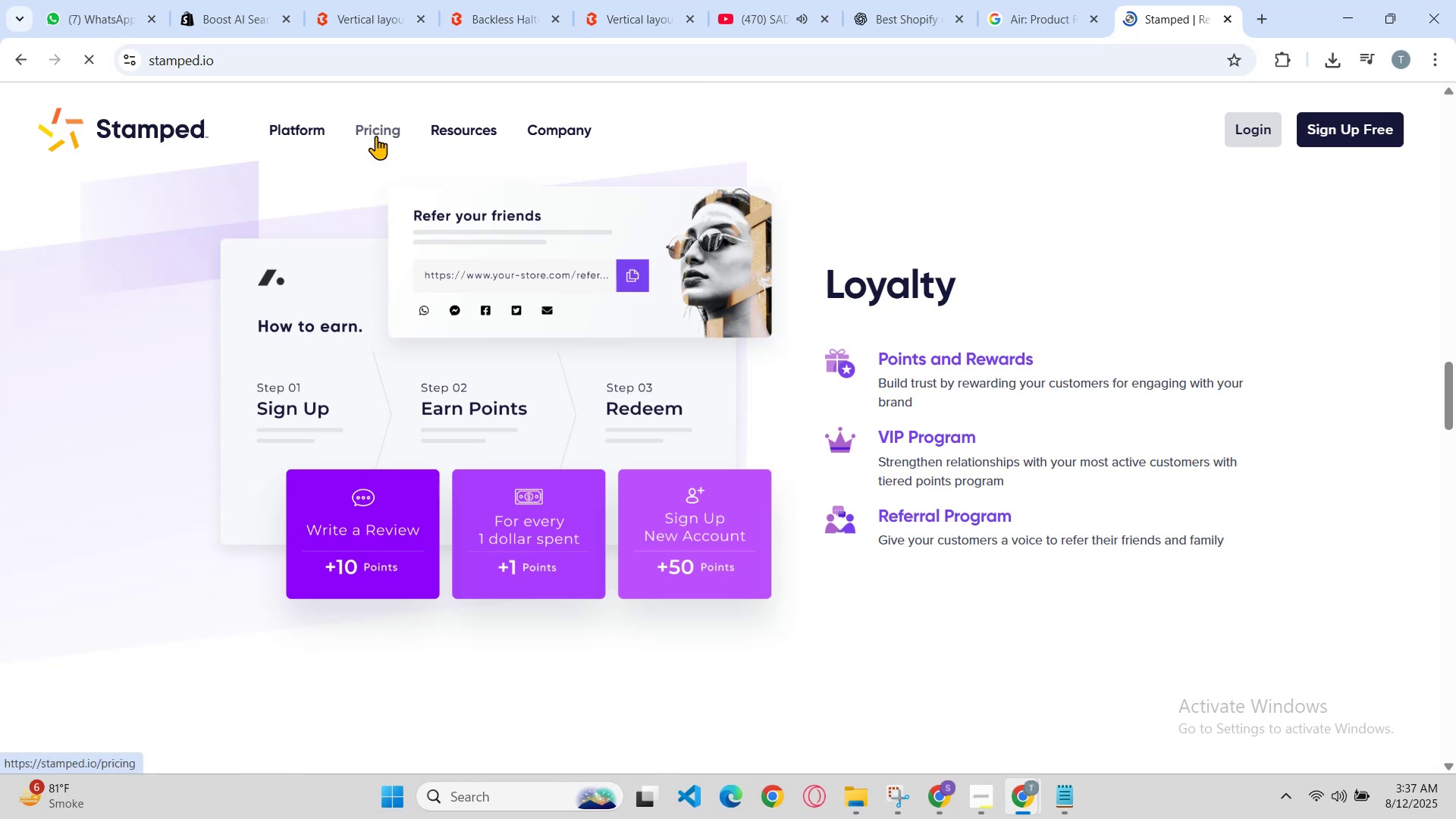 
left_click([376, 136])
 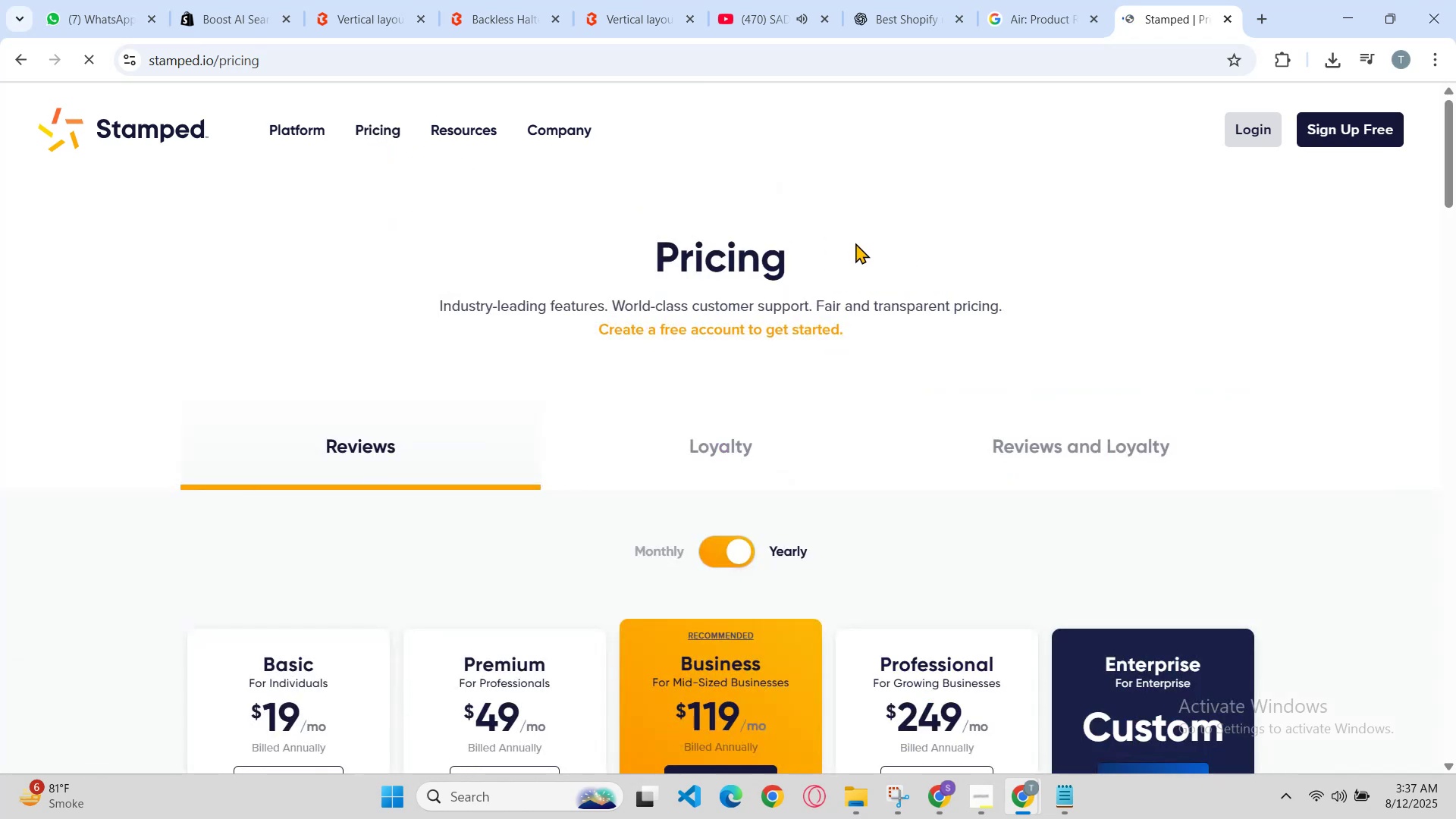 
scroll: coordinate [857, 297], scroll_direction: down, amount: 2.0
 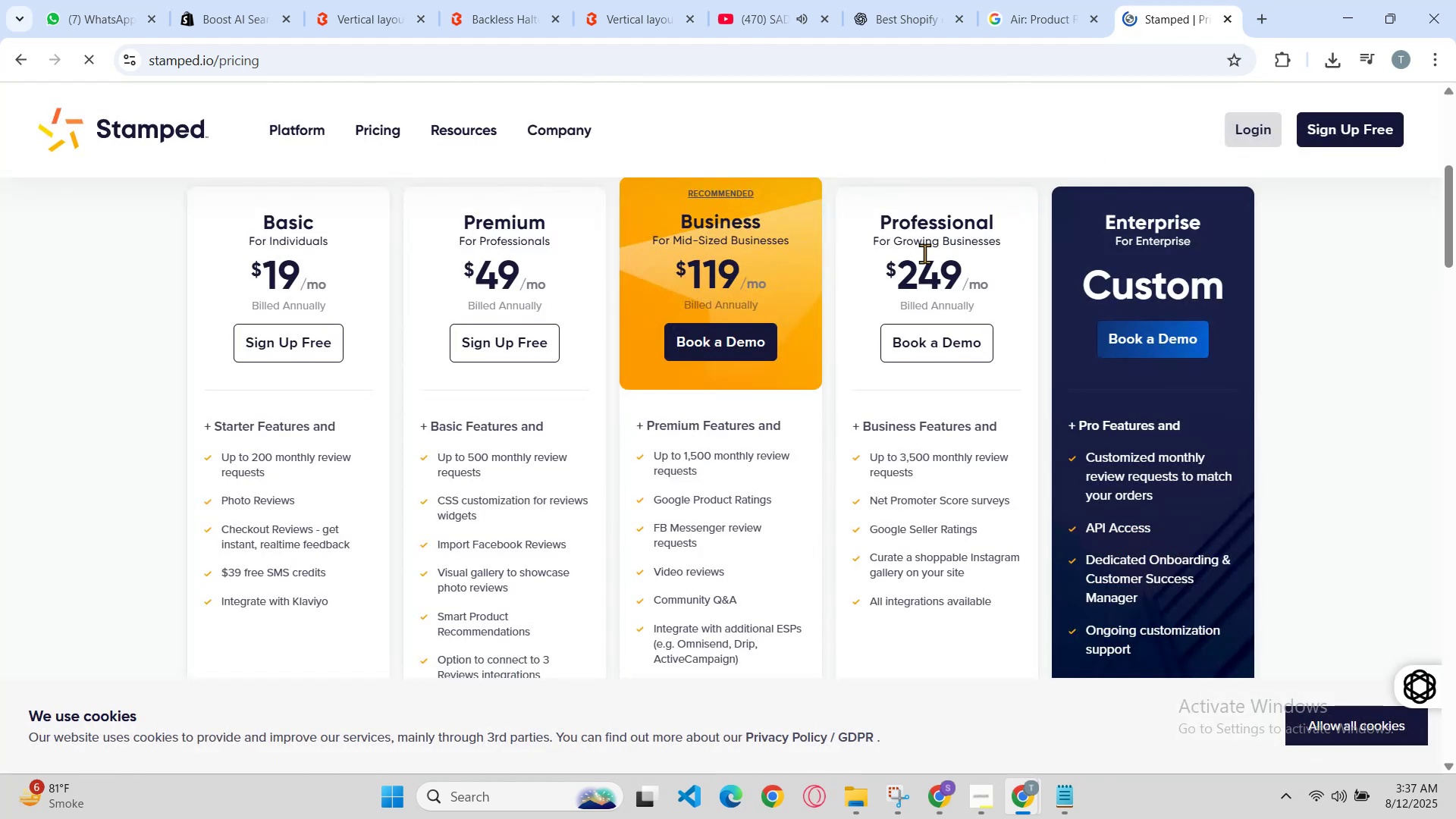 
wait(11.11)
 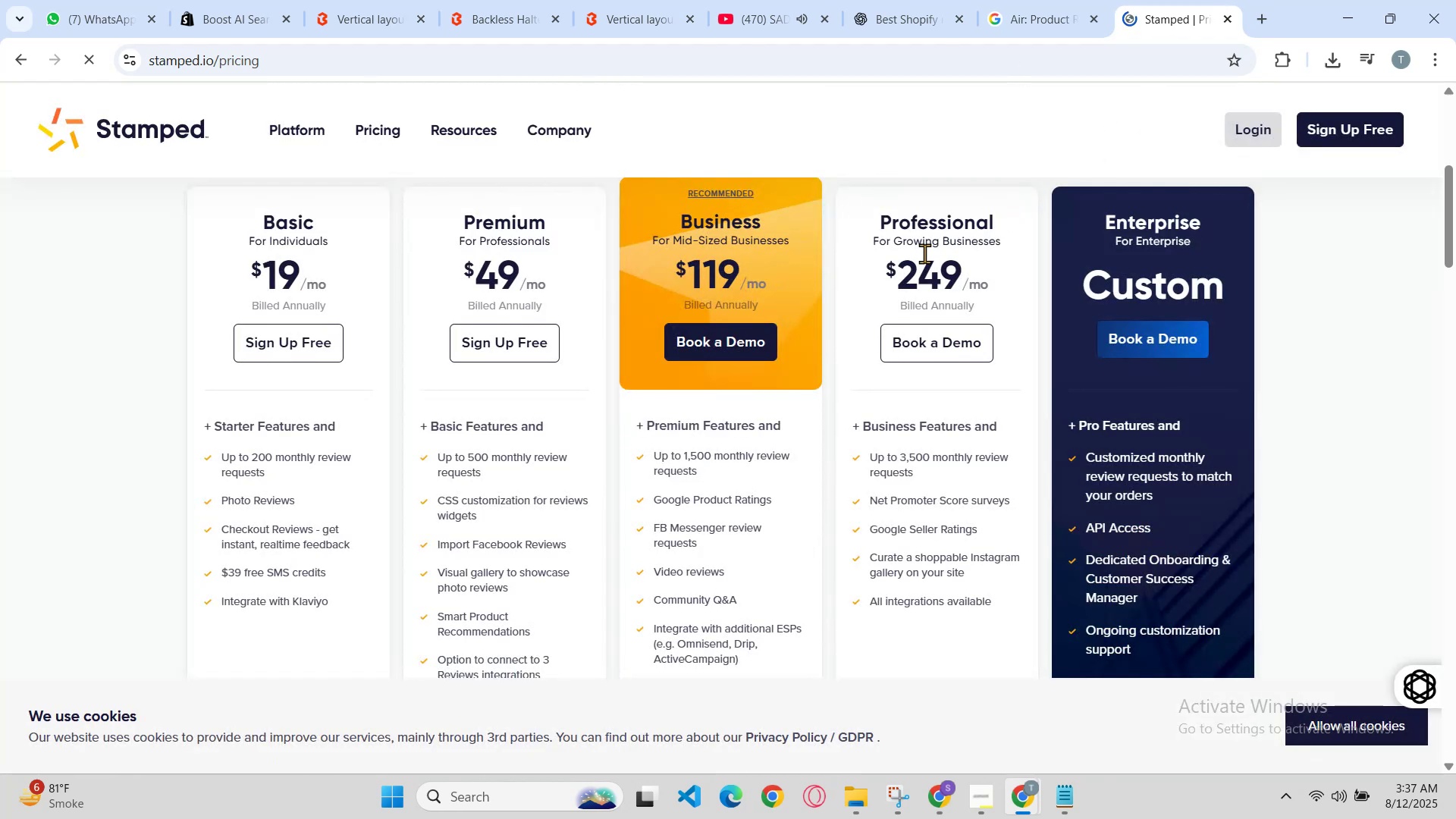 
scroll: coordinate [899, 306], scroll_direction: up, amount: 2.0
 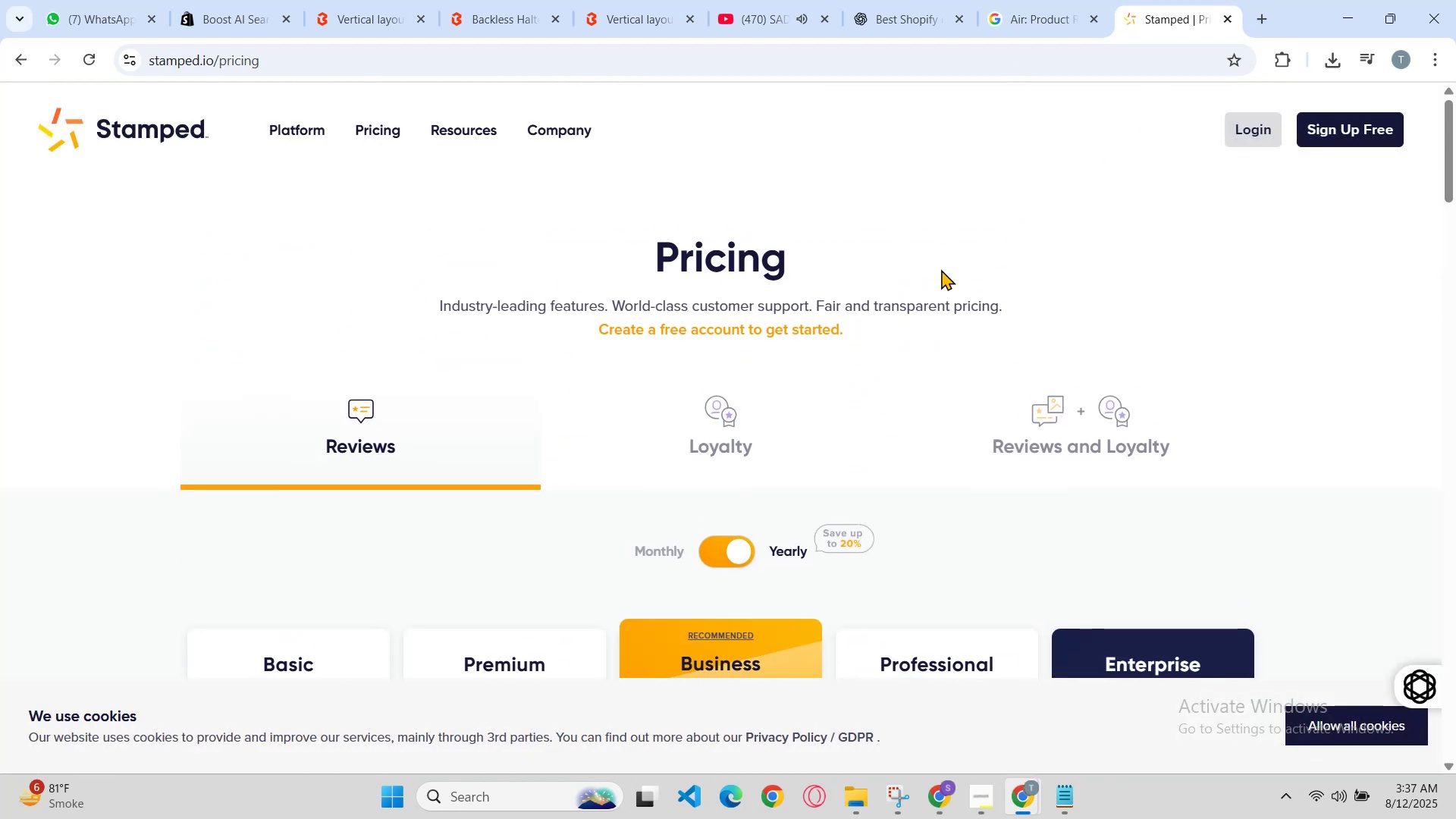 
scroll: coordinate [941, 274], scroll_direction: down, amount: 1.0
 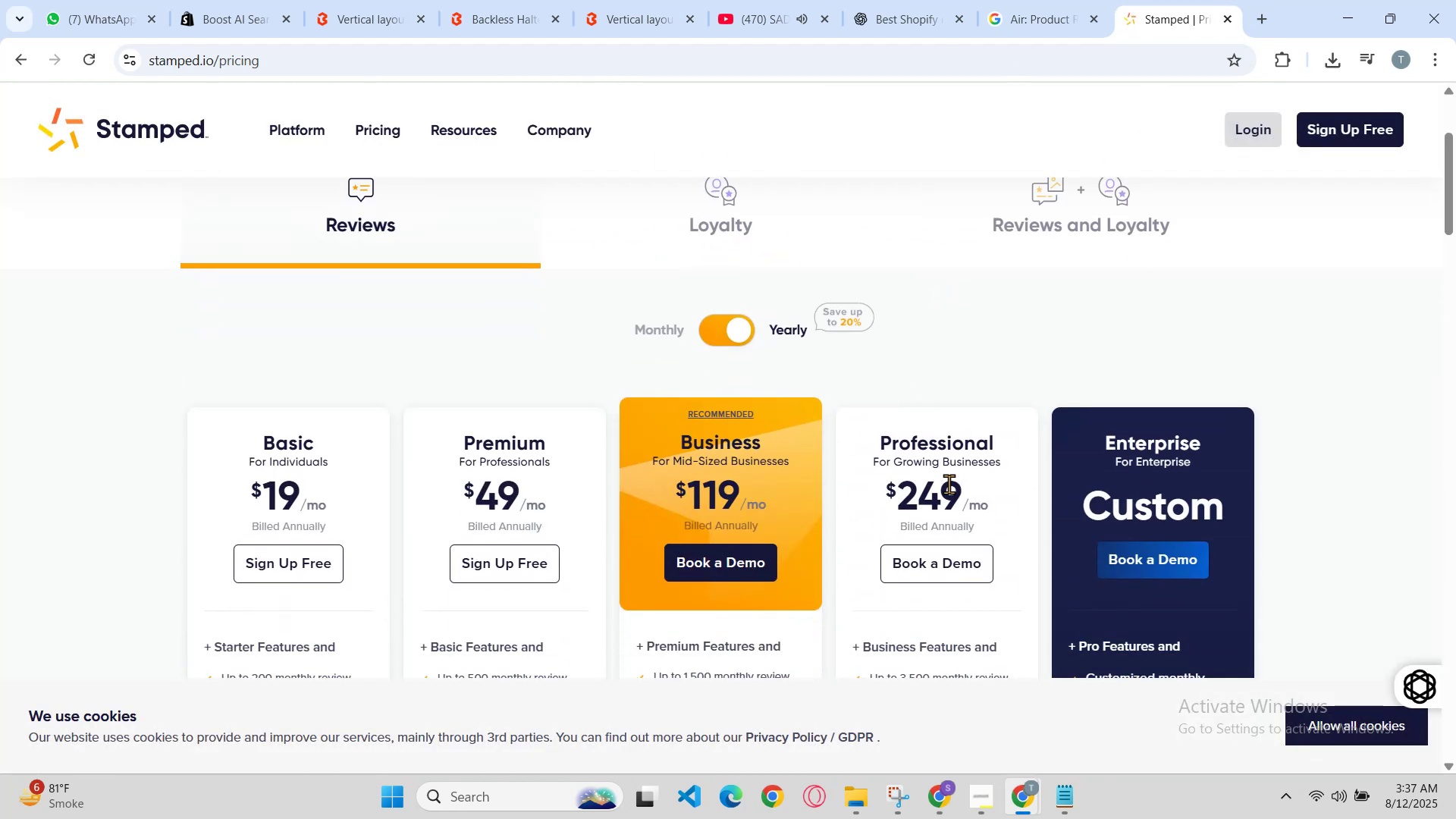 
scroll: coordinate [1004, 431], scroll_direction: none, amount: 0.0
 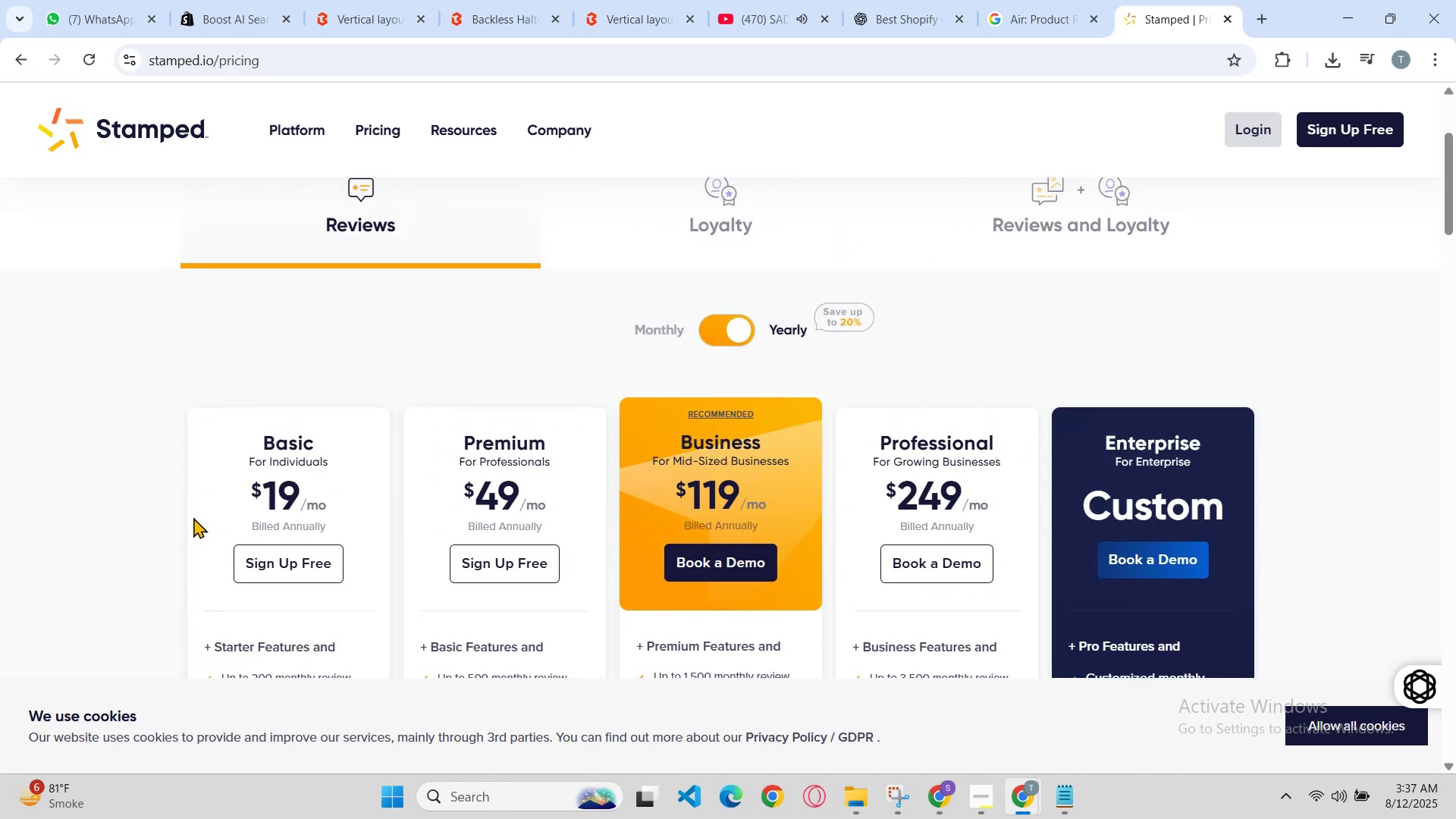 
left_click([266, 488])
 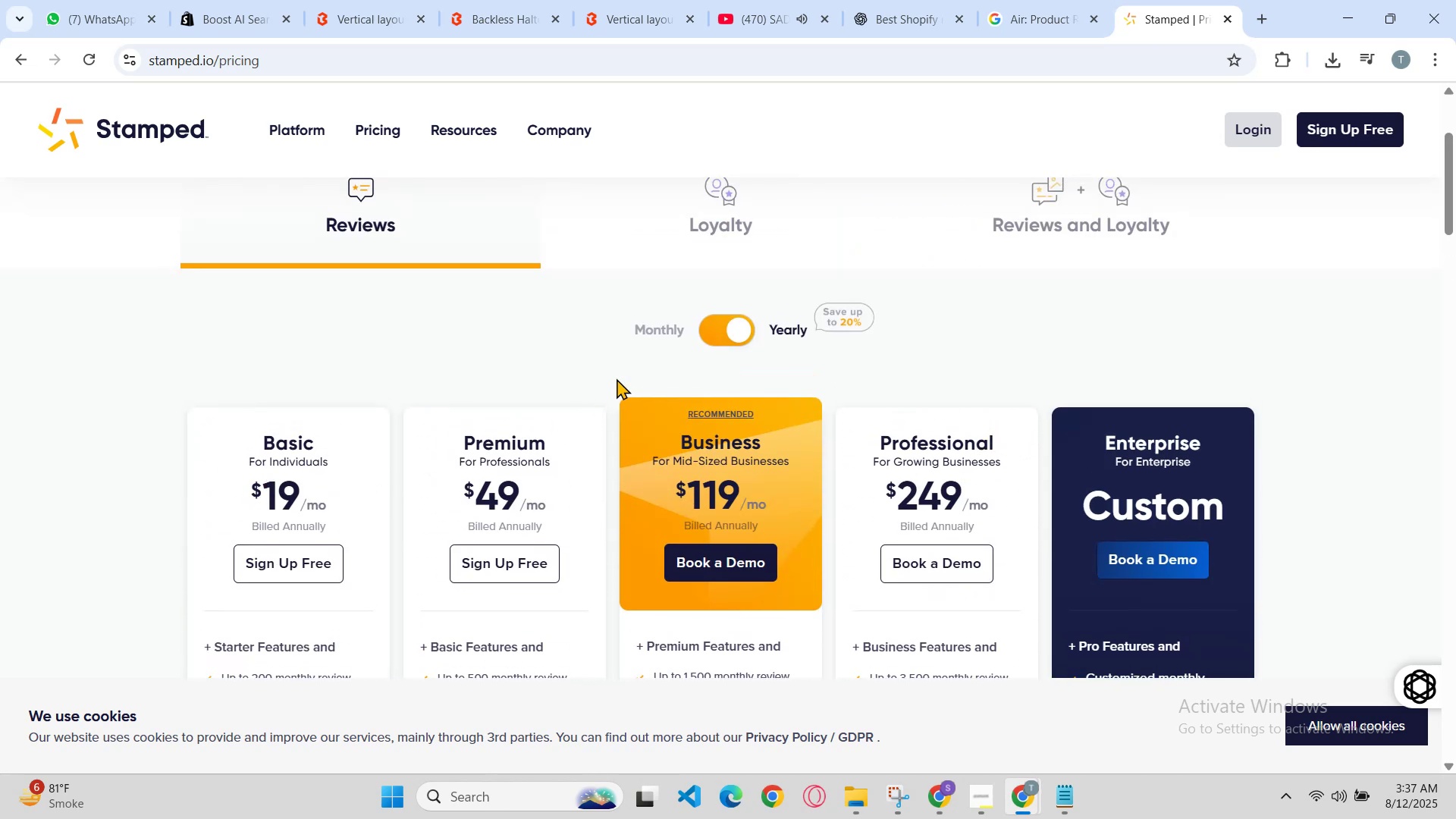 
left_click_drag(start_coordinate=[698, 326], to_coordinate=[707, 329])
 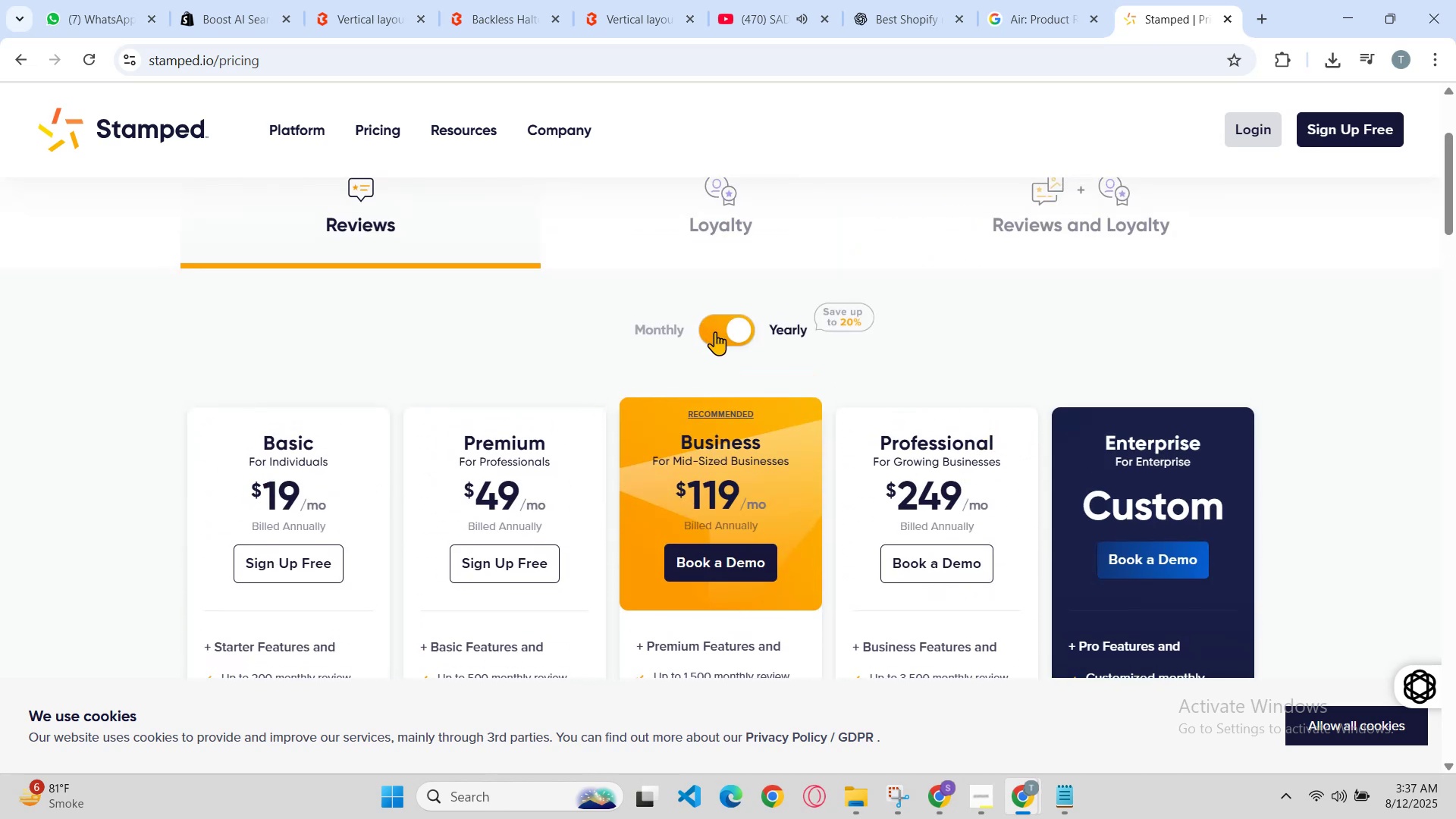 
left_click([715, 331])
 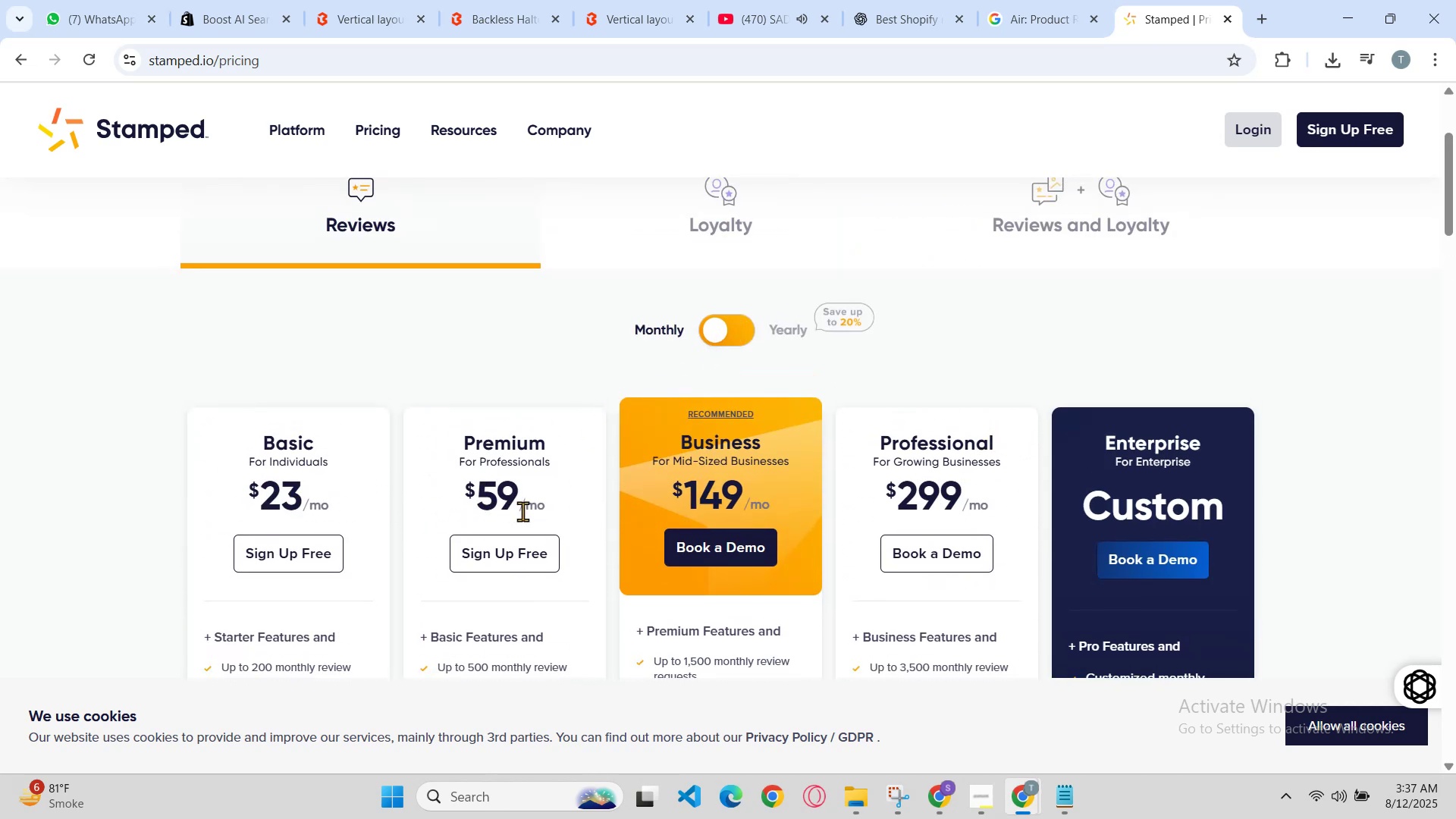 
scroll: coordinate [564, 498], scroll_direction: down, amount: 1.0
 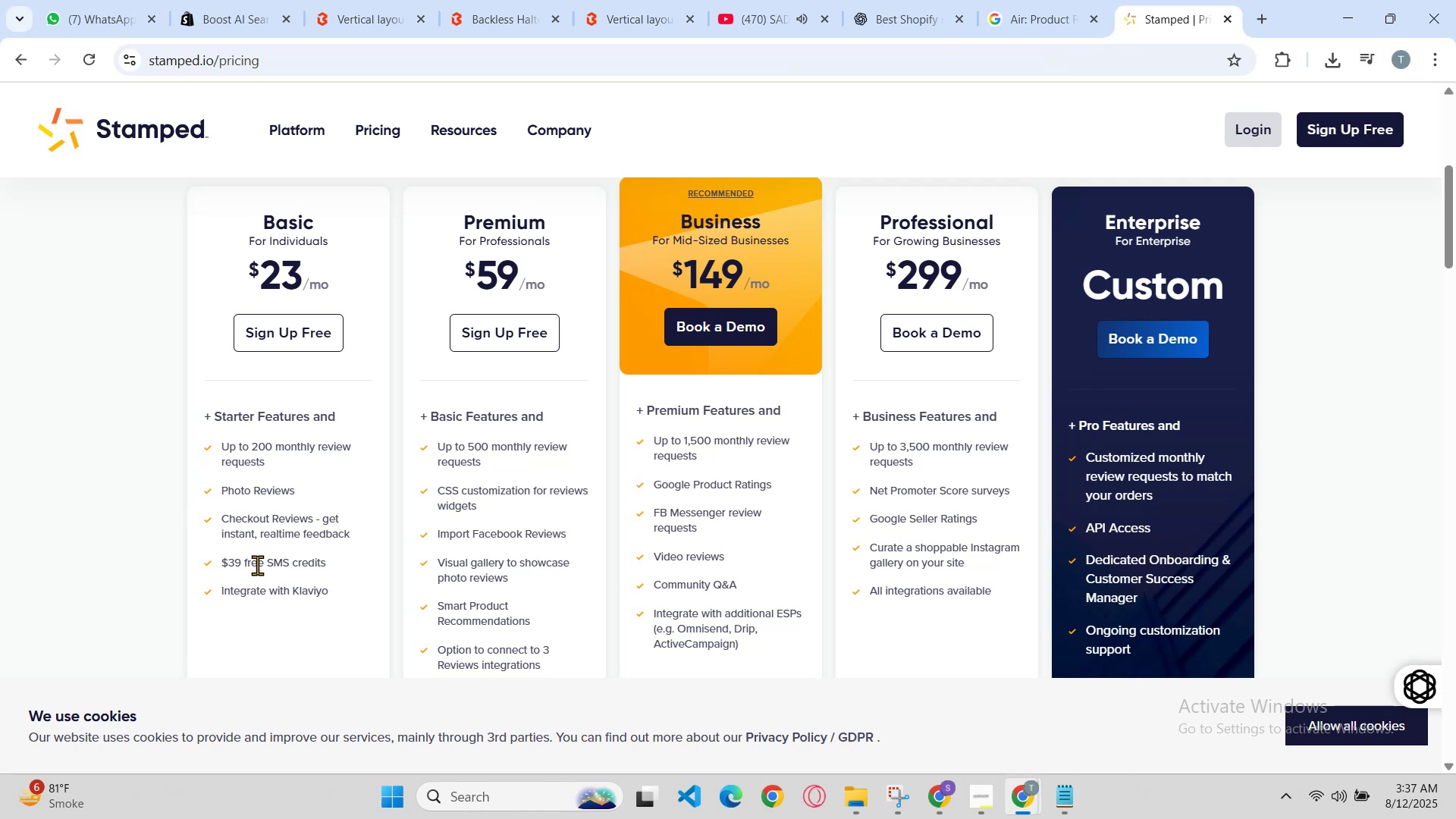 
wait(20.02)
 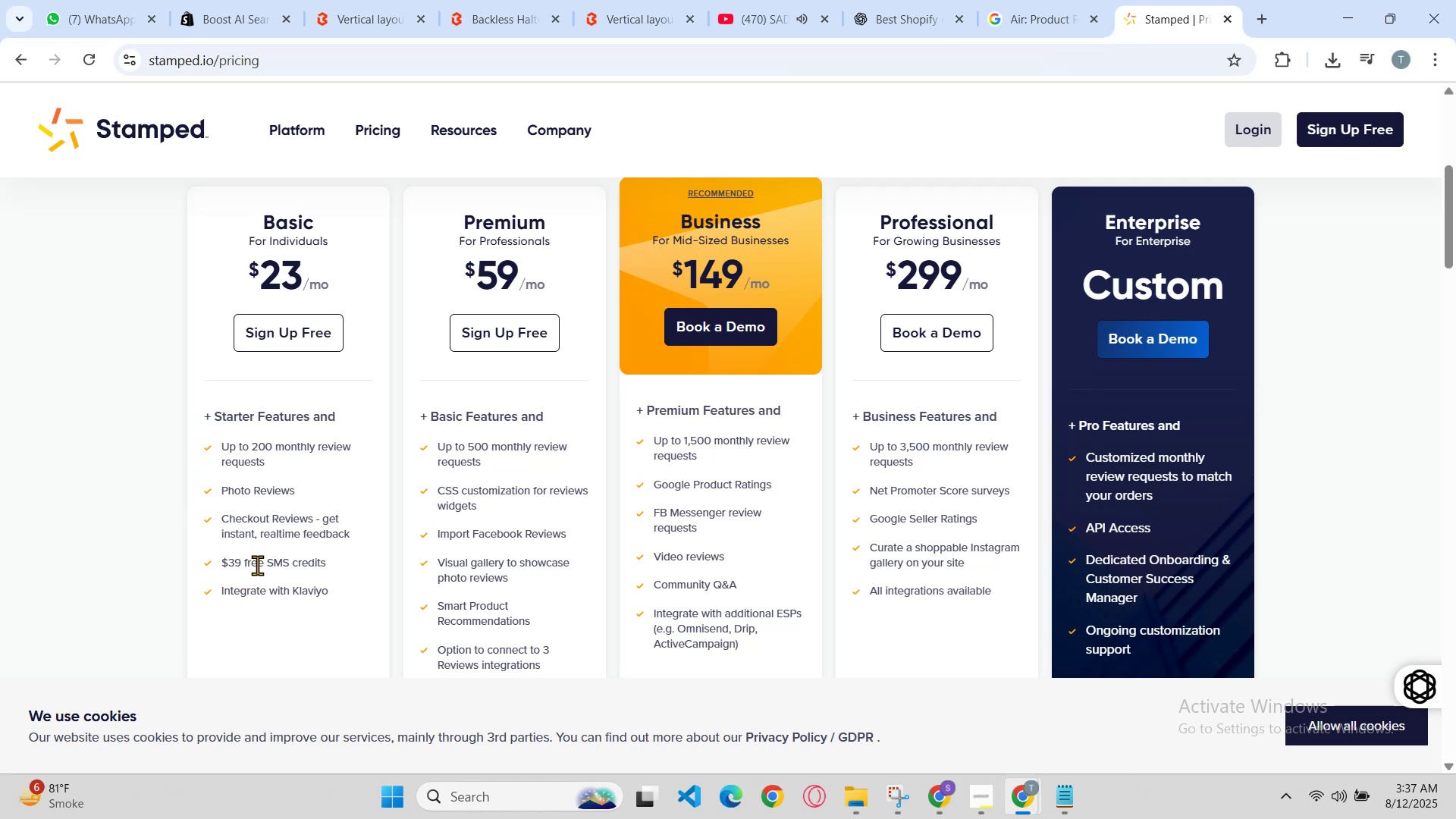 
scroll: coordinate [553, 495], scroll_direction: up, amount: 5.0
 